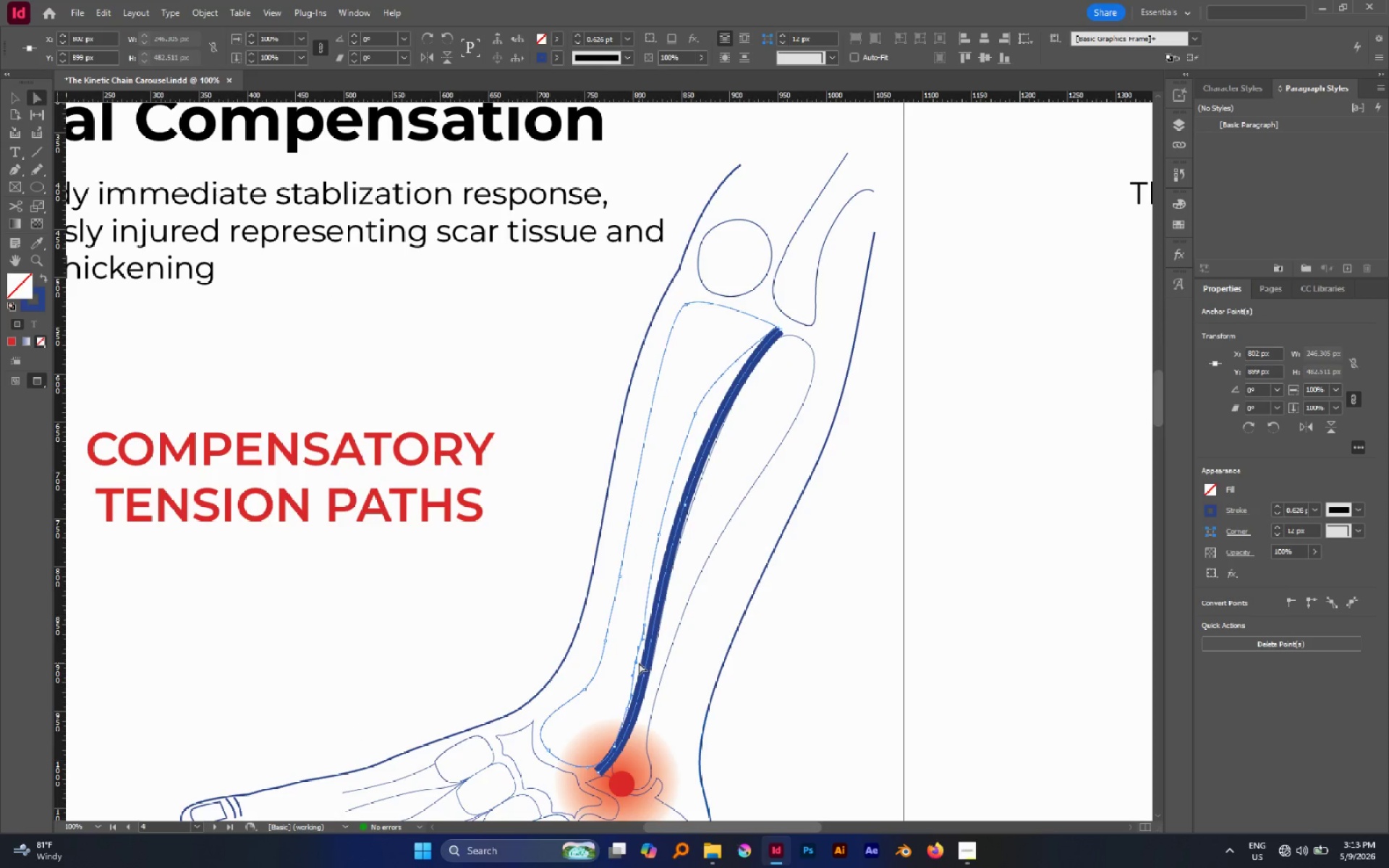 
key(Control+Z)
 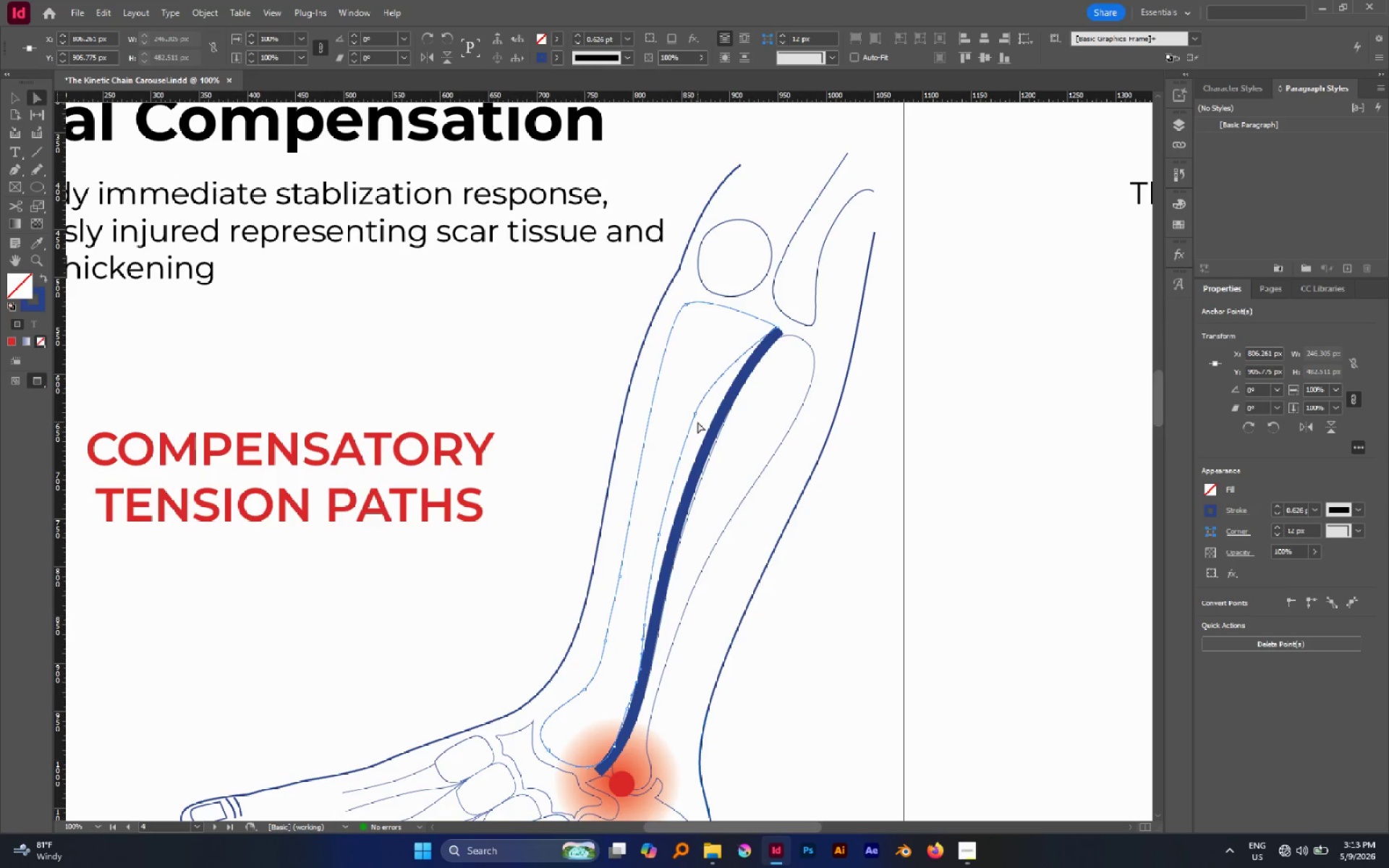 
left_click([695, 416])
 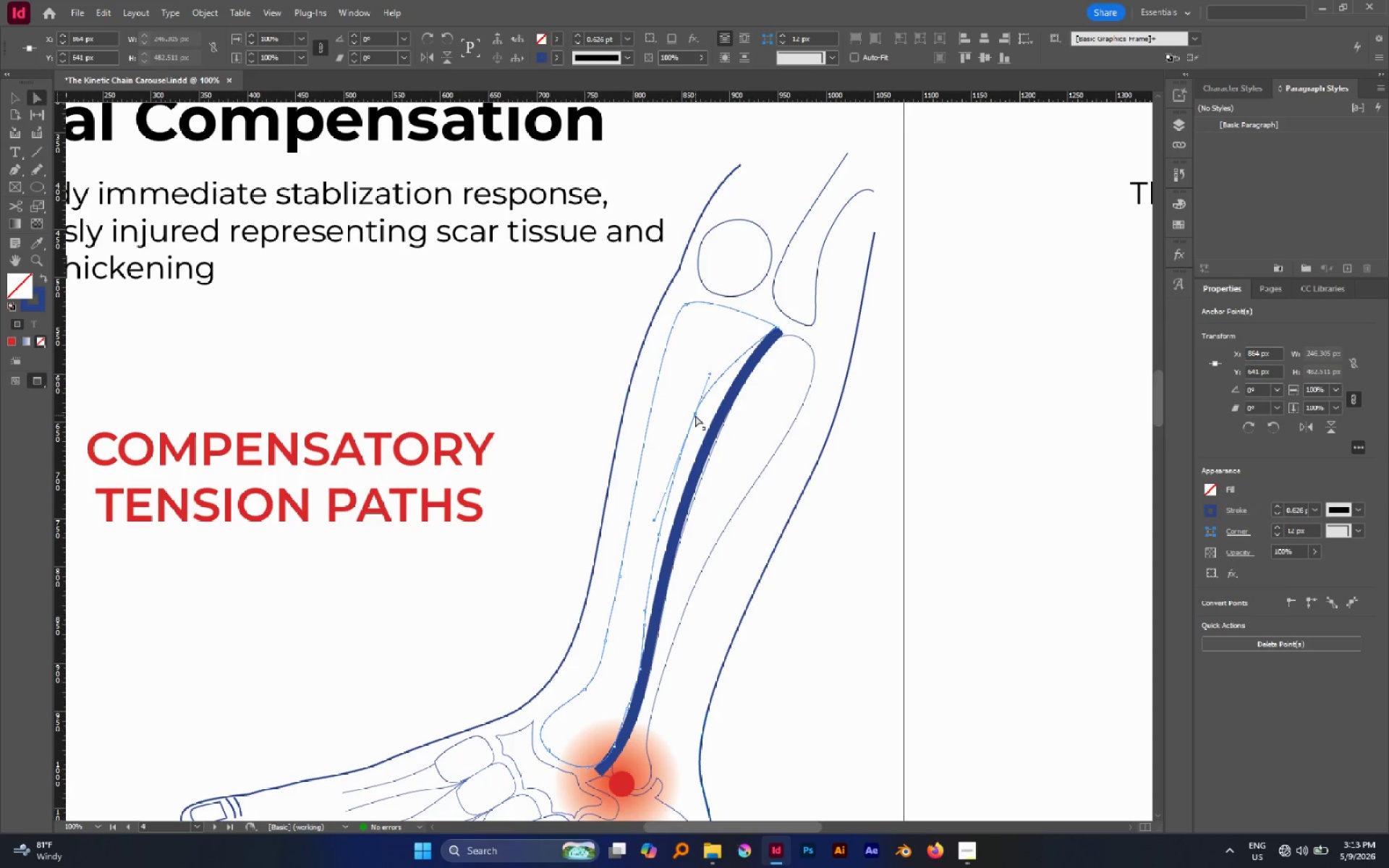 
left_click_drag(start_coordinate=[695, 415], to_coordinate=[698, 422])
 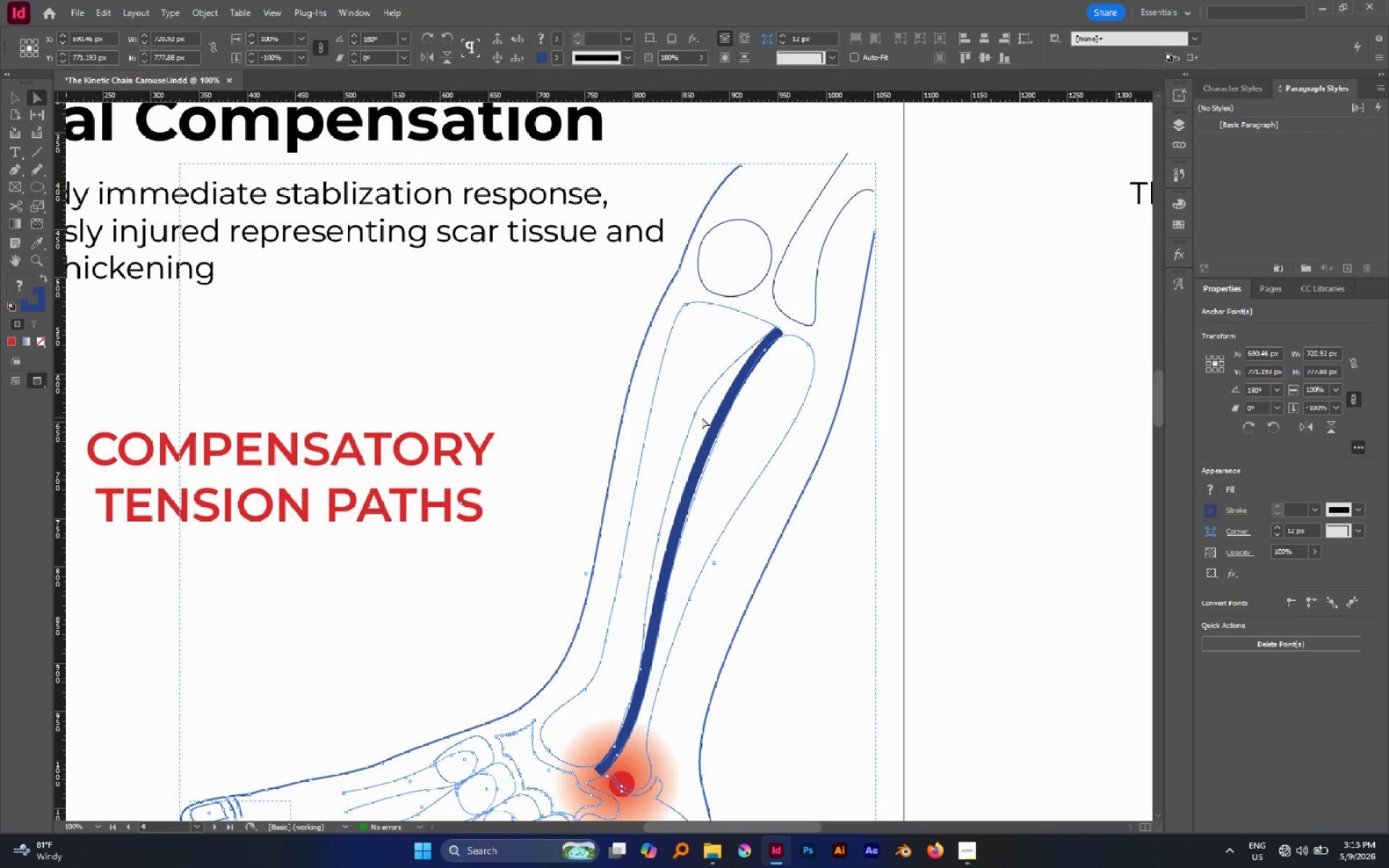 
left_click([702, 417])
 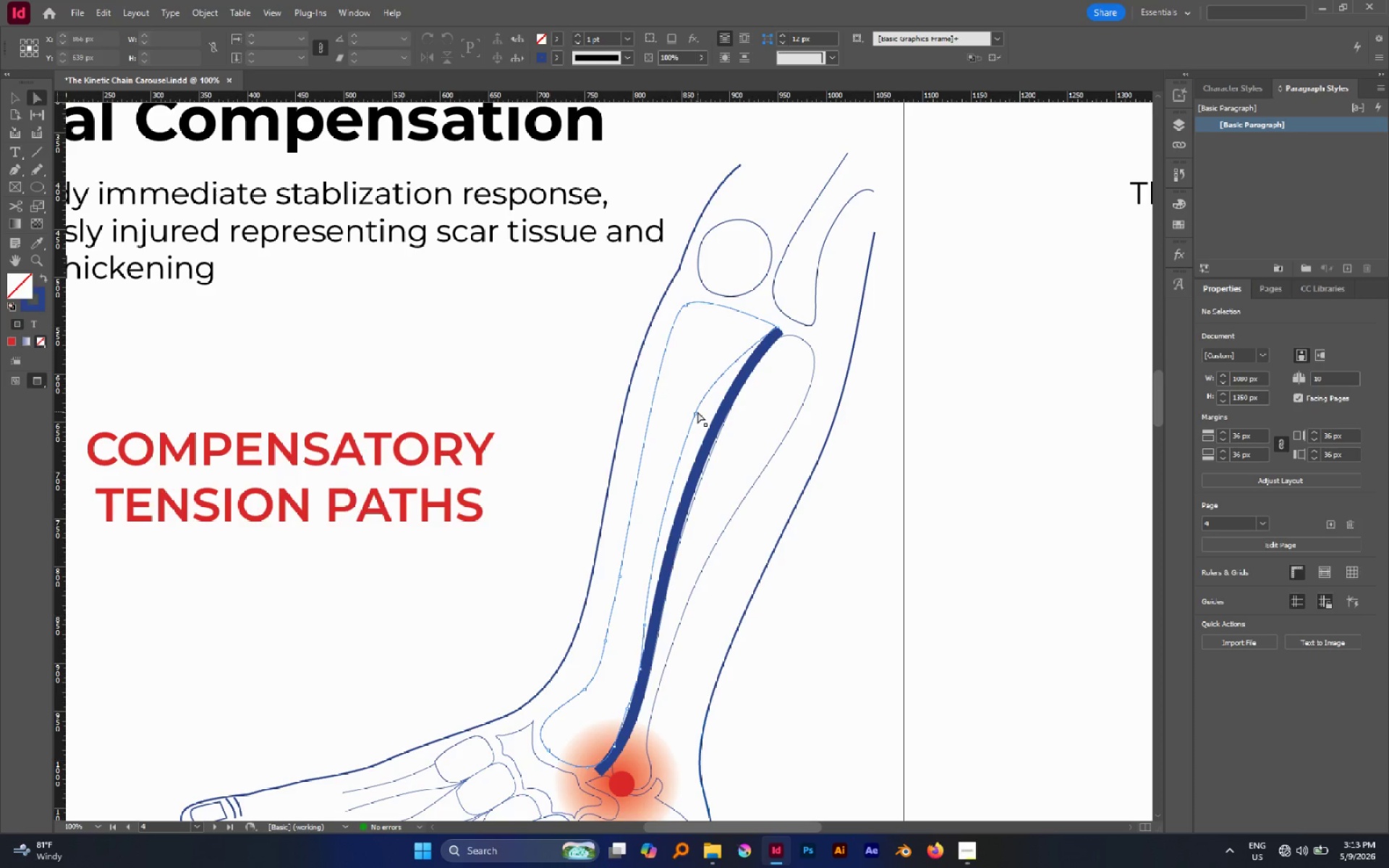 
left_click([697, 412])
 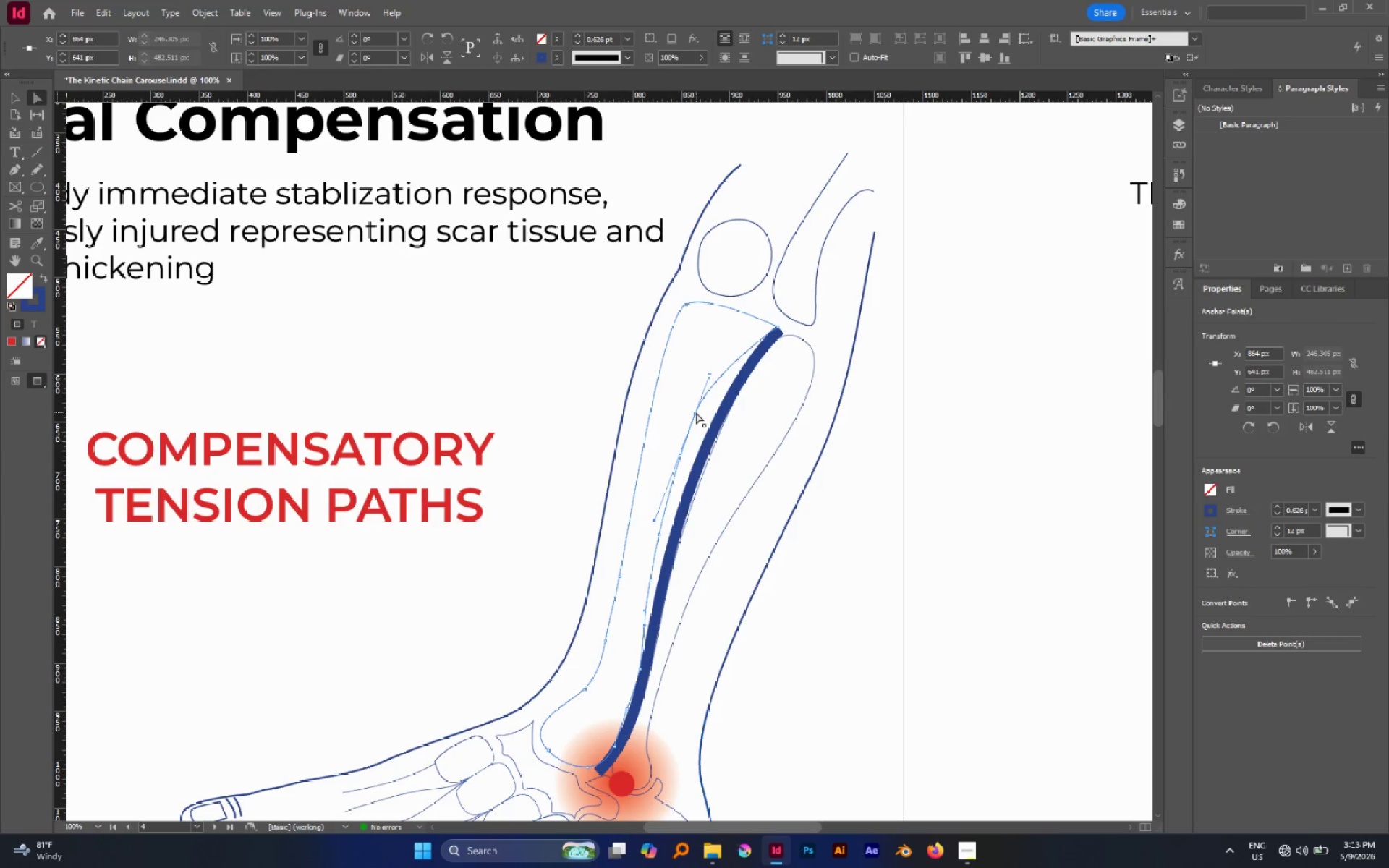 
left_click_drag(start_coordinate=[696, 412], to_coordinate=[698, 419])
 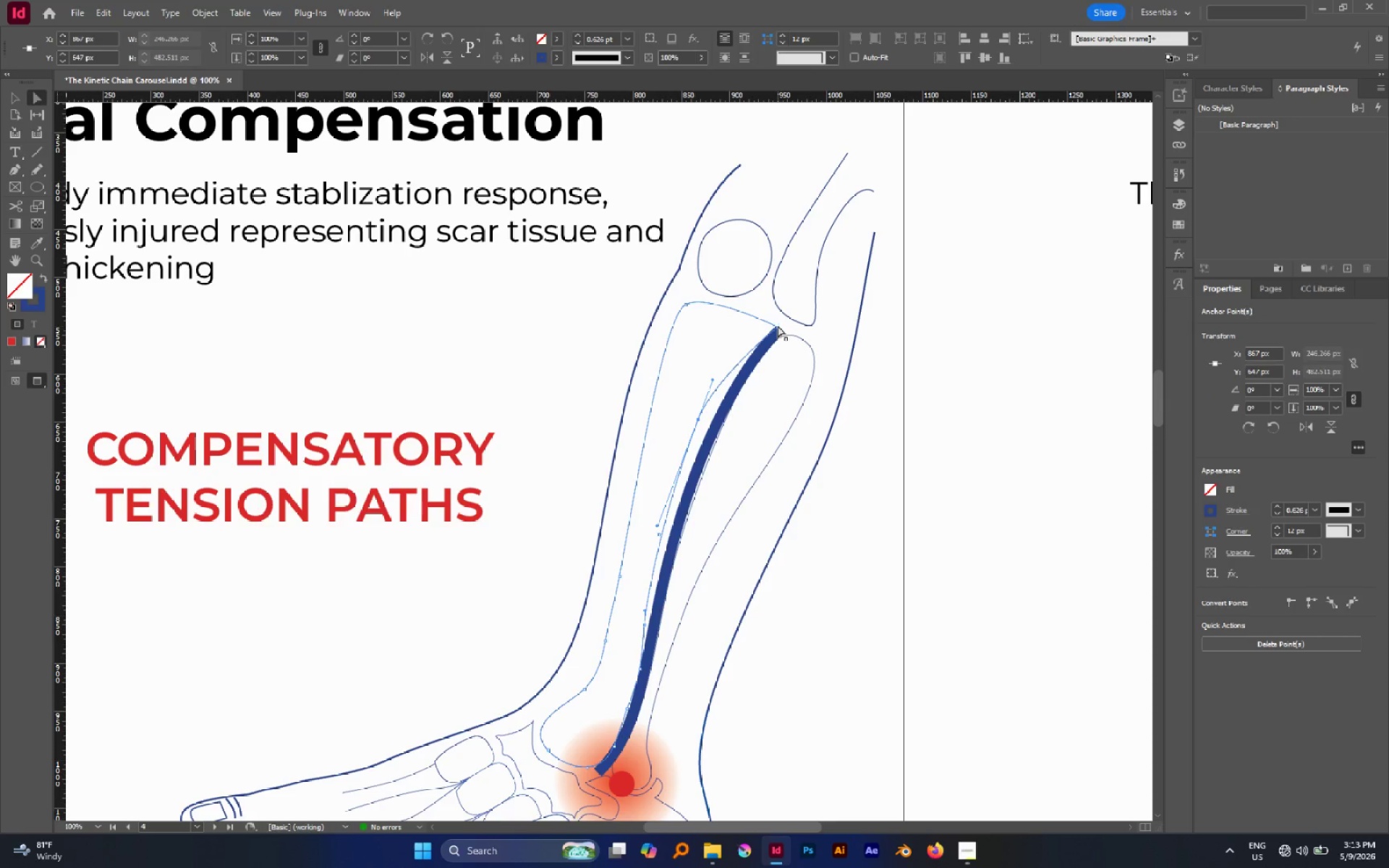 
left_click([778, 326])
 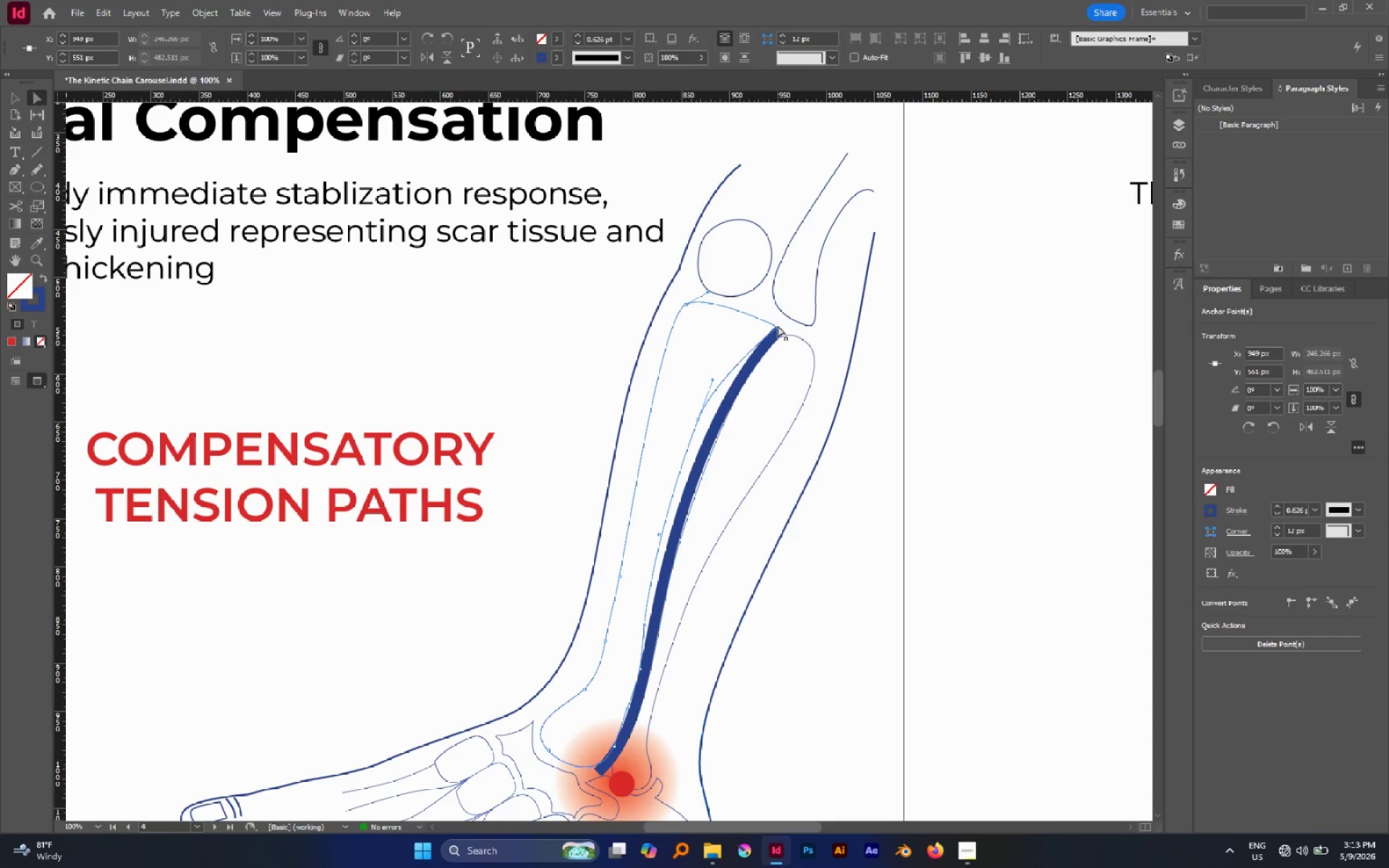 
left_click_drag(start_coordinate=[778, 326], to_coordinate=[770, 323])
 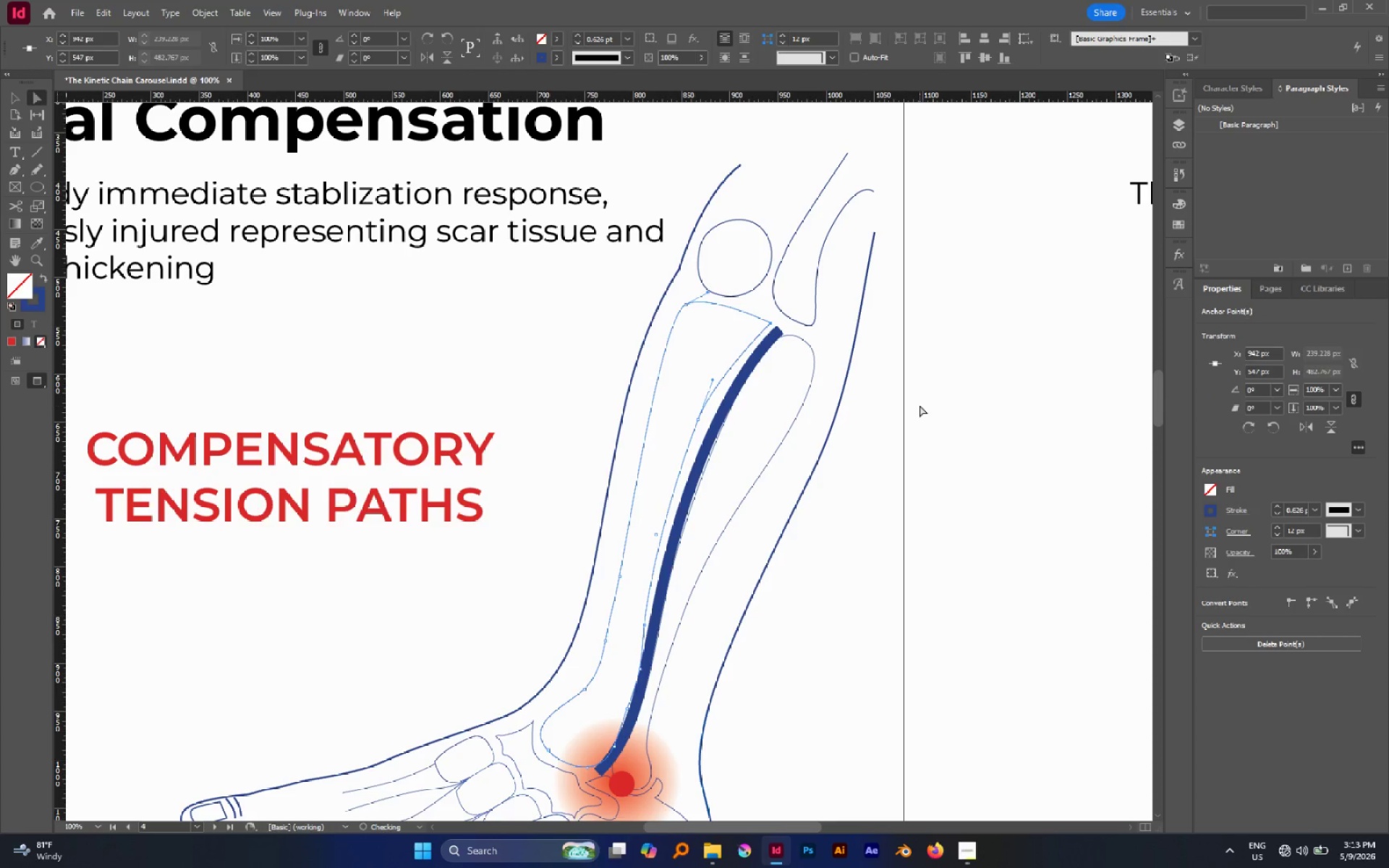 
left_click([919, 405])
 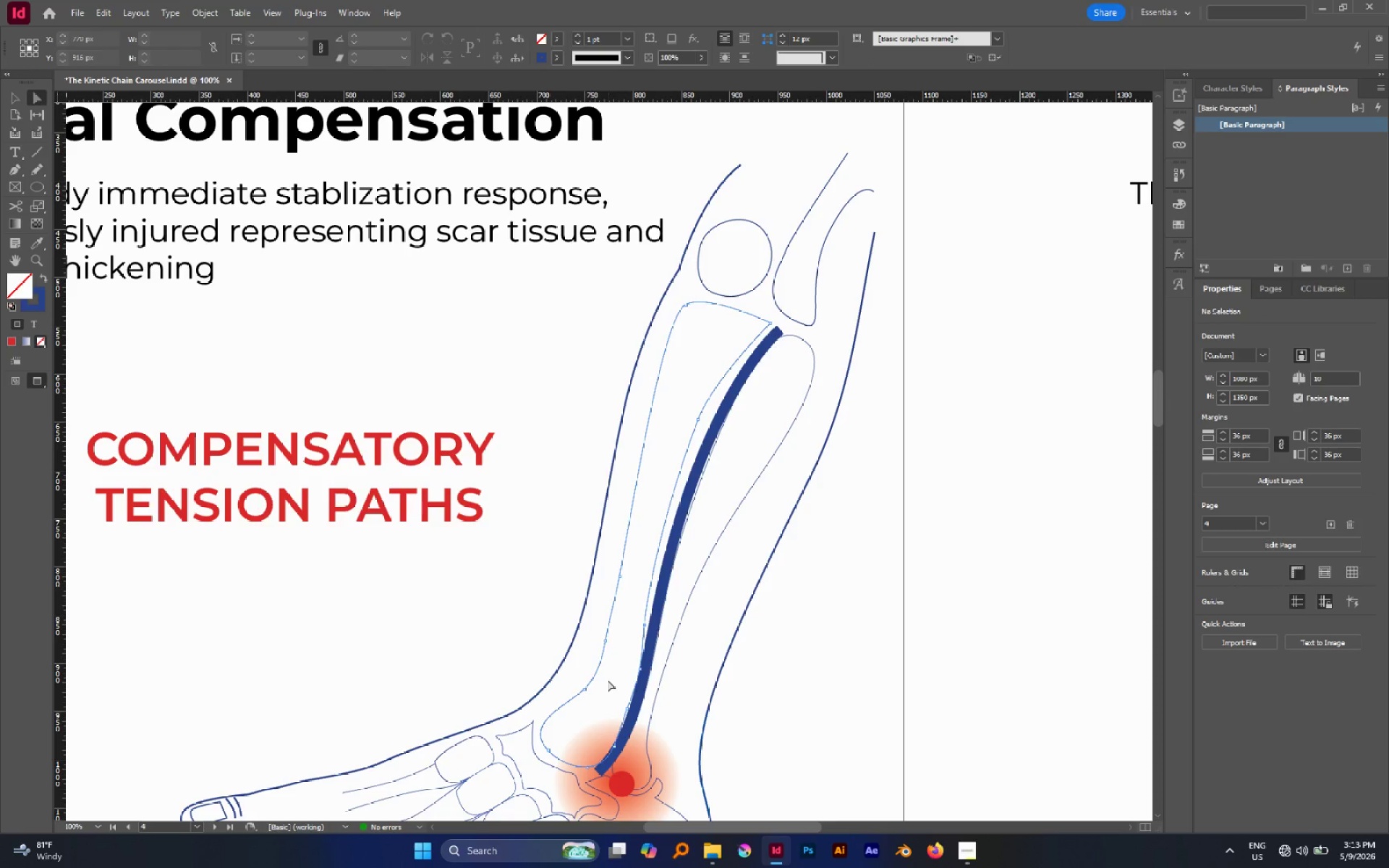 
left_click([607, 639])
 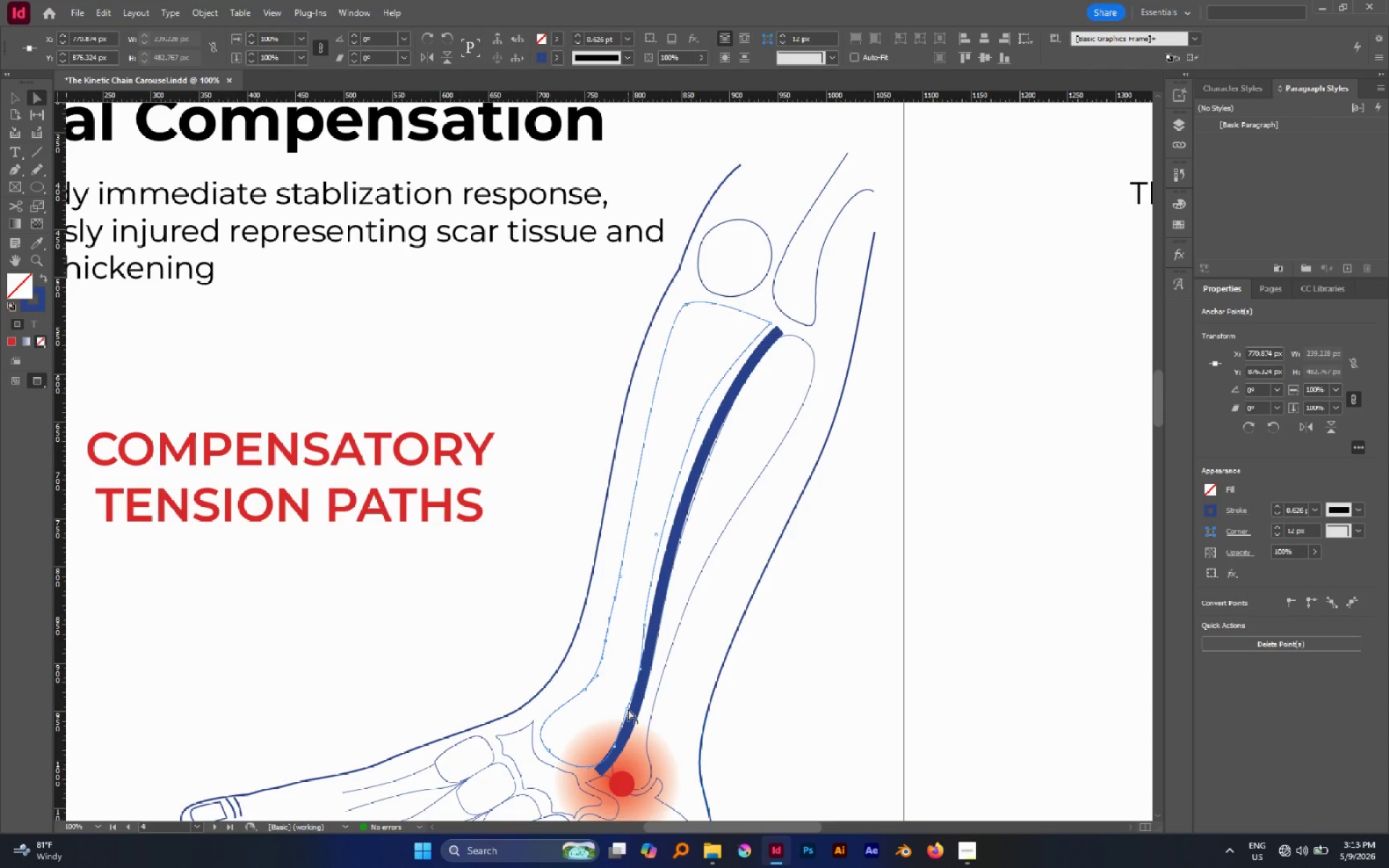 
left_click([628, 709])
 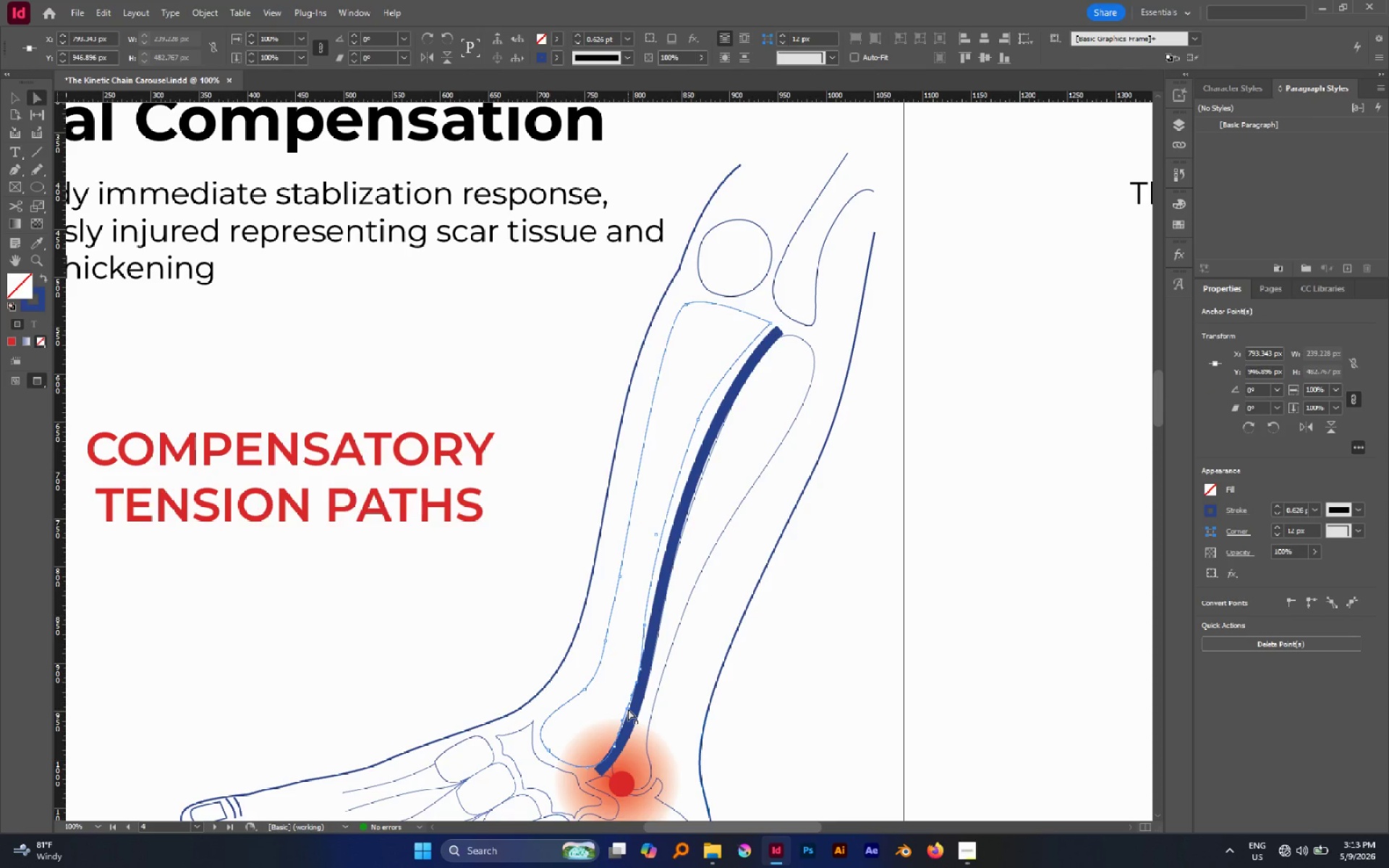 
left_click_drag(start_coordinate=[628, 709], to_coordinate=[632, 712])
 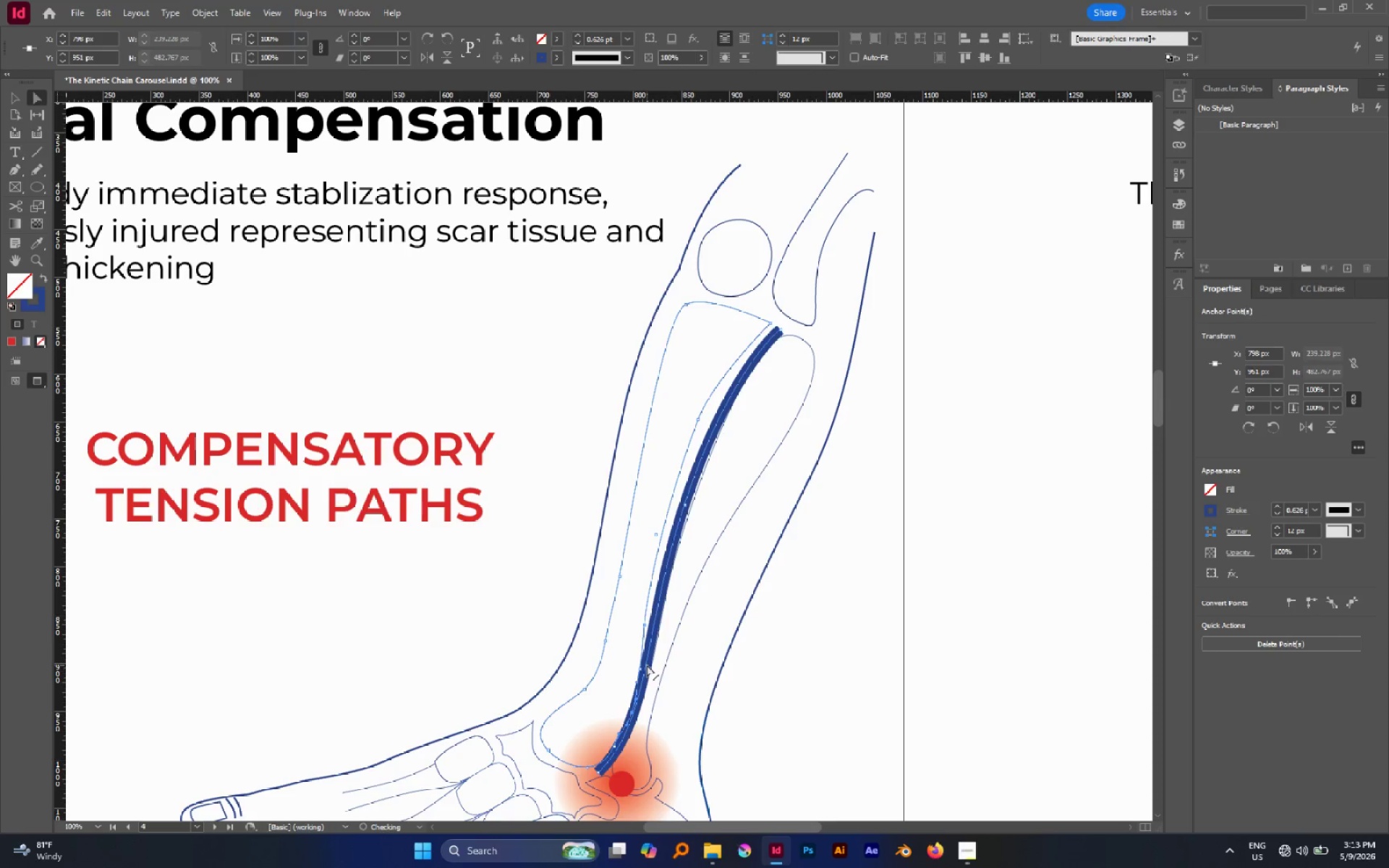 
left_click([647, 665])
 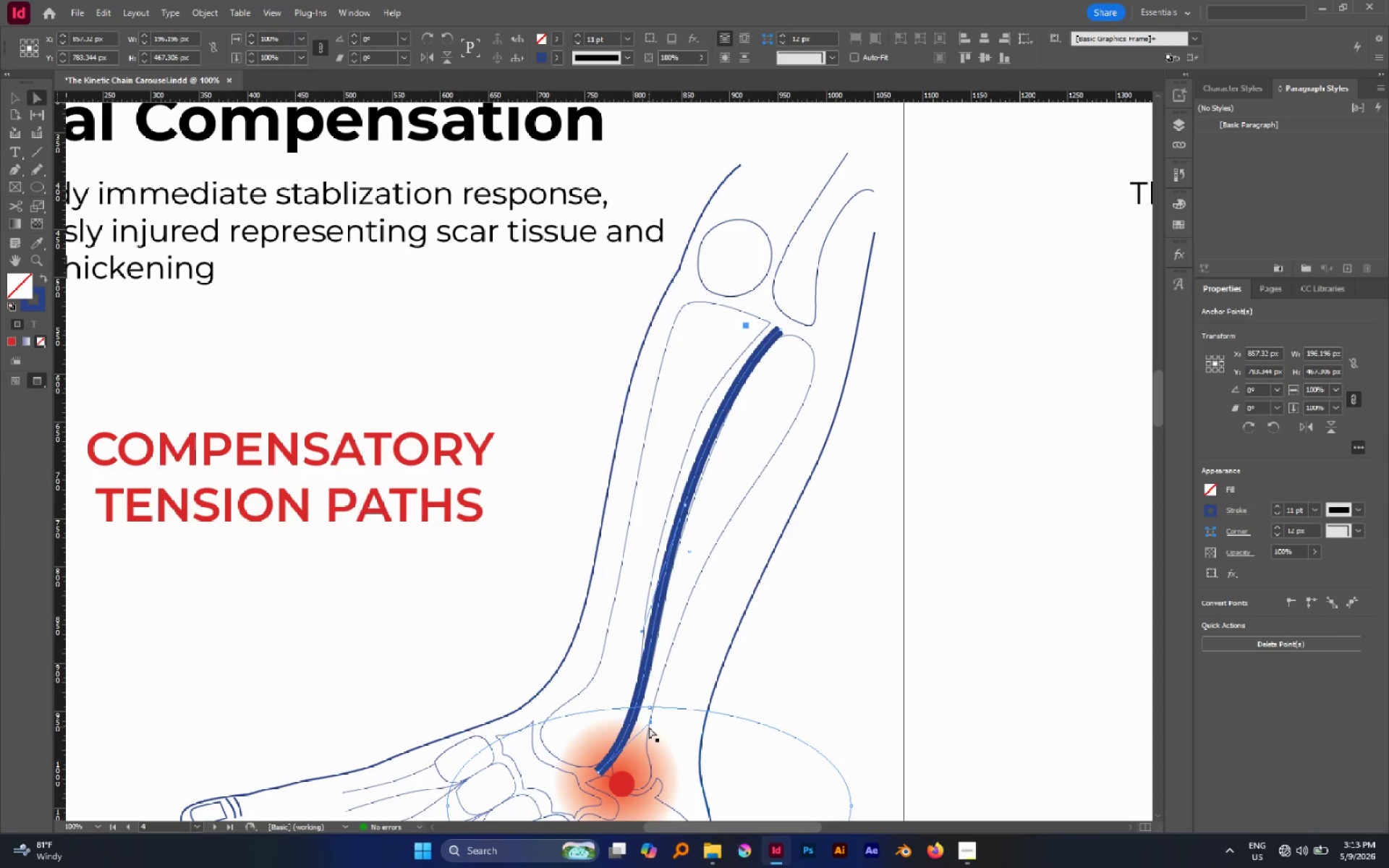 
left_click_drag(start_coordinate=[649, 724], to_coordinate=[659, 747])
 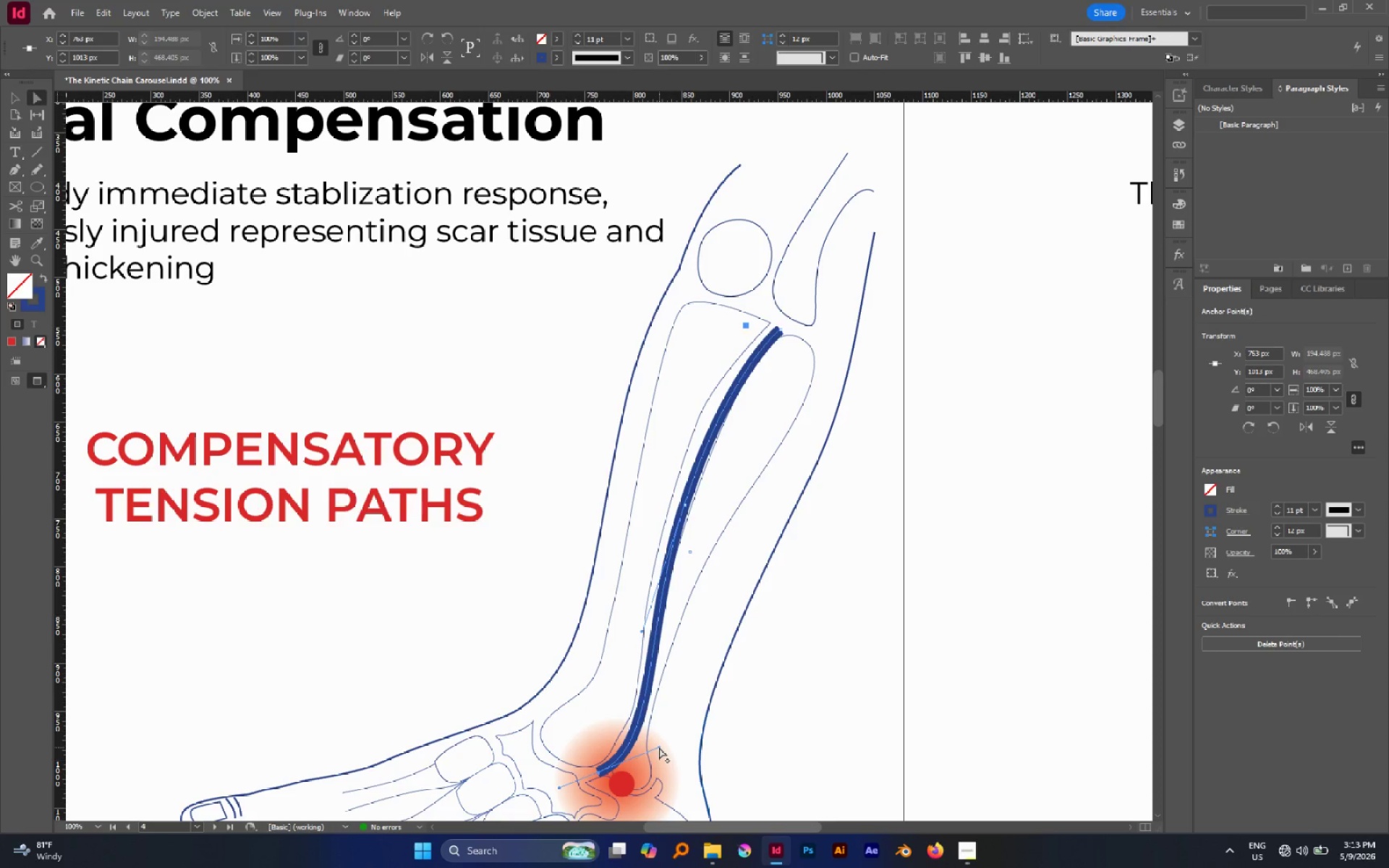 
left_click_drag(start_coordinate=[659, 747], to_coordinate=[653, 745])
 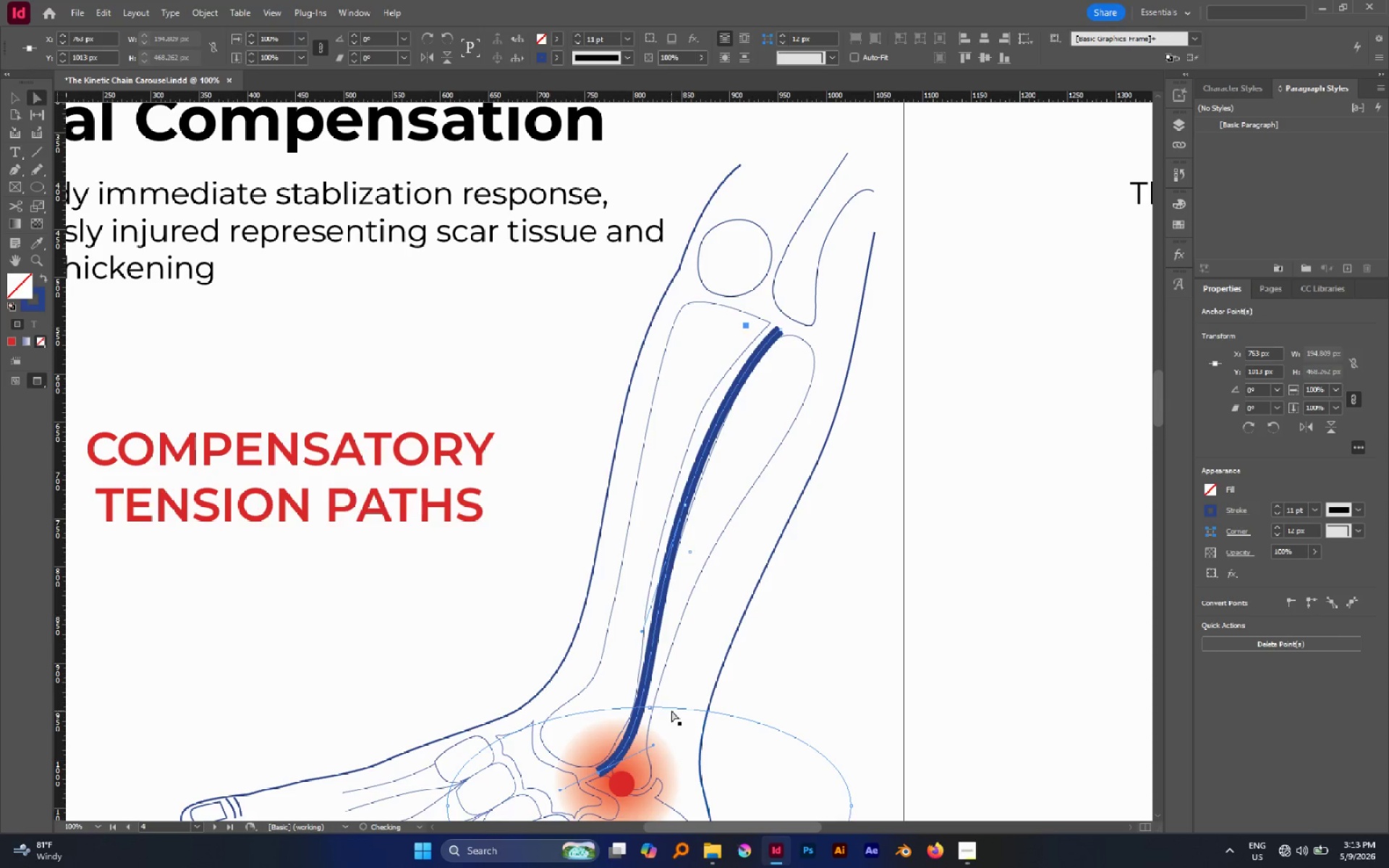 
left_click([671, 710])
 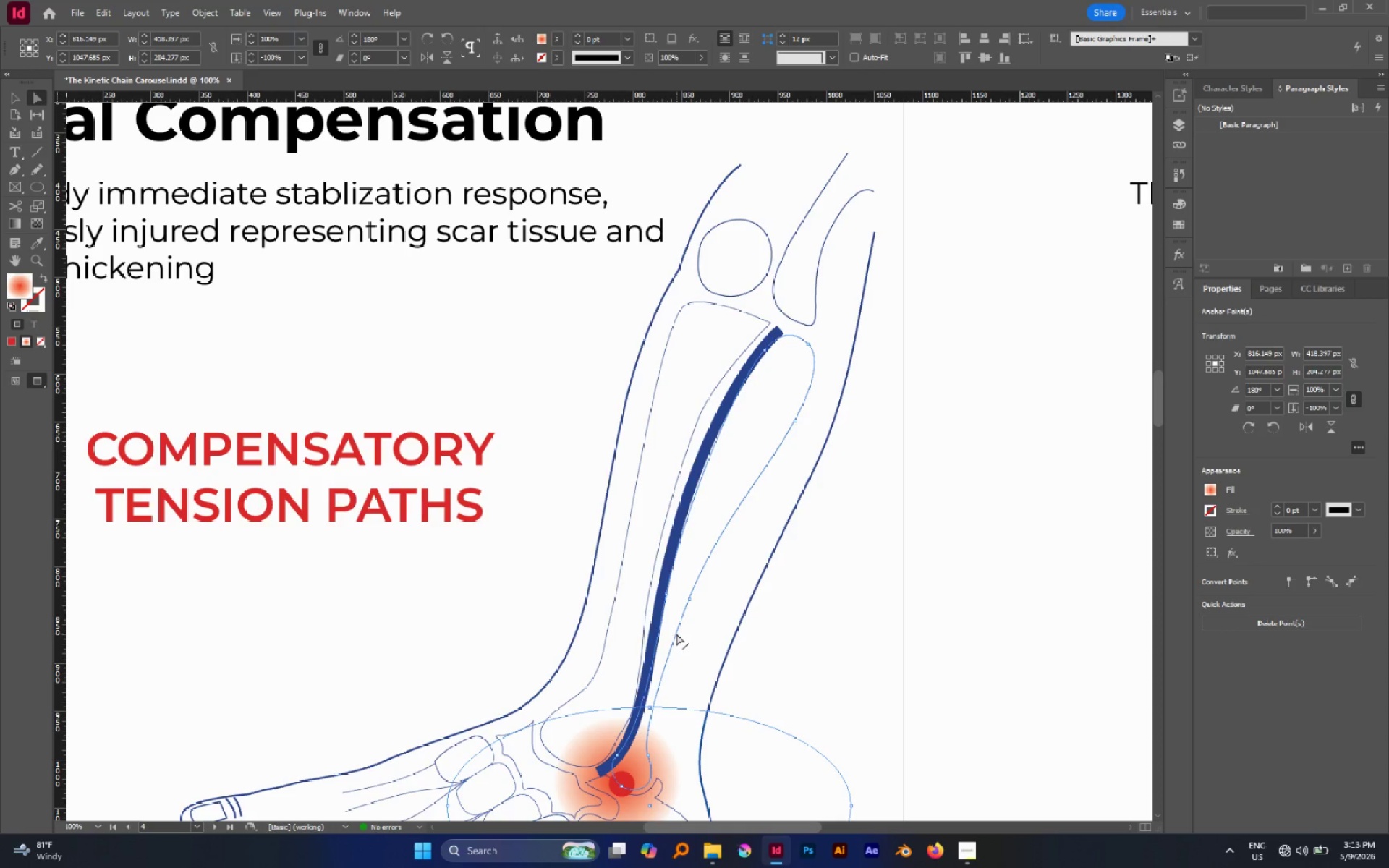 
hold_key(key=AltLeft, duration=0.88)
left_click([676, 634])
 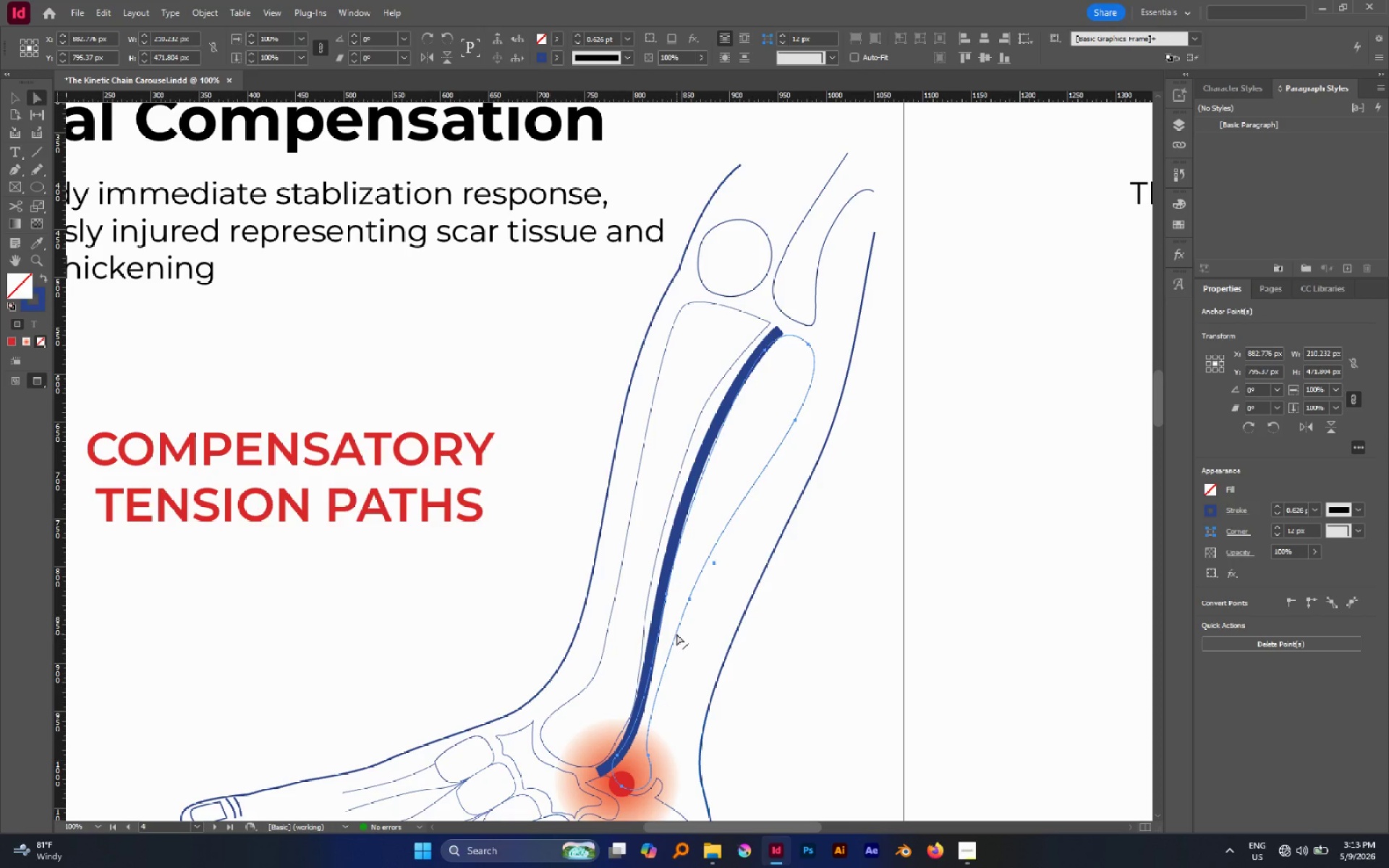 
key(R)
 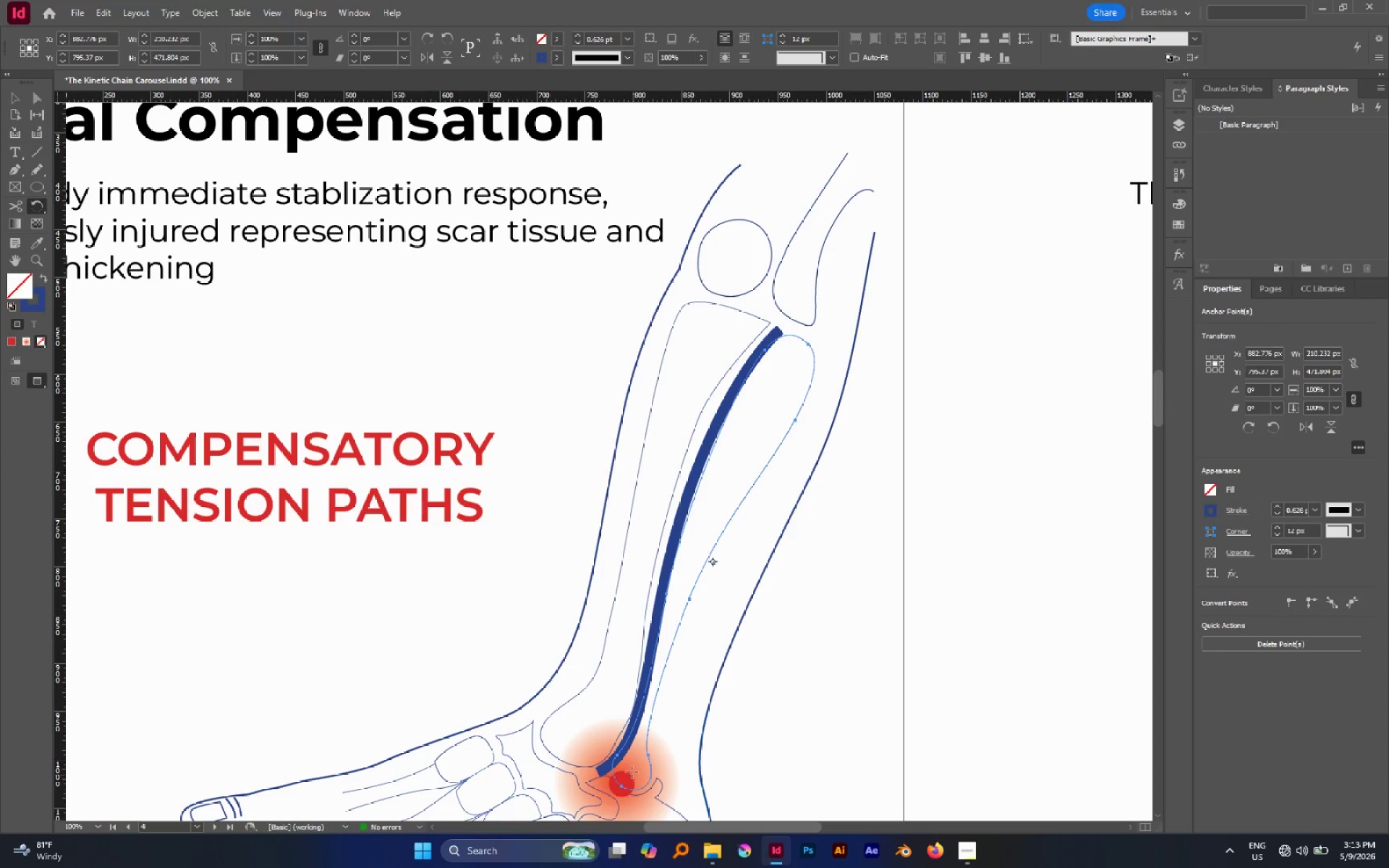 
left_click([631, 770])
 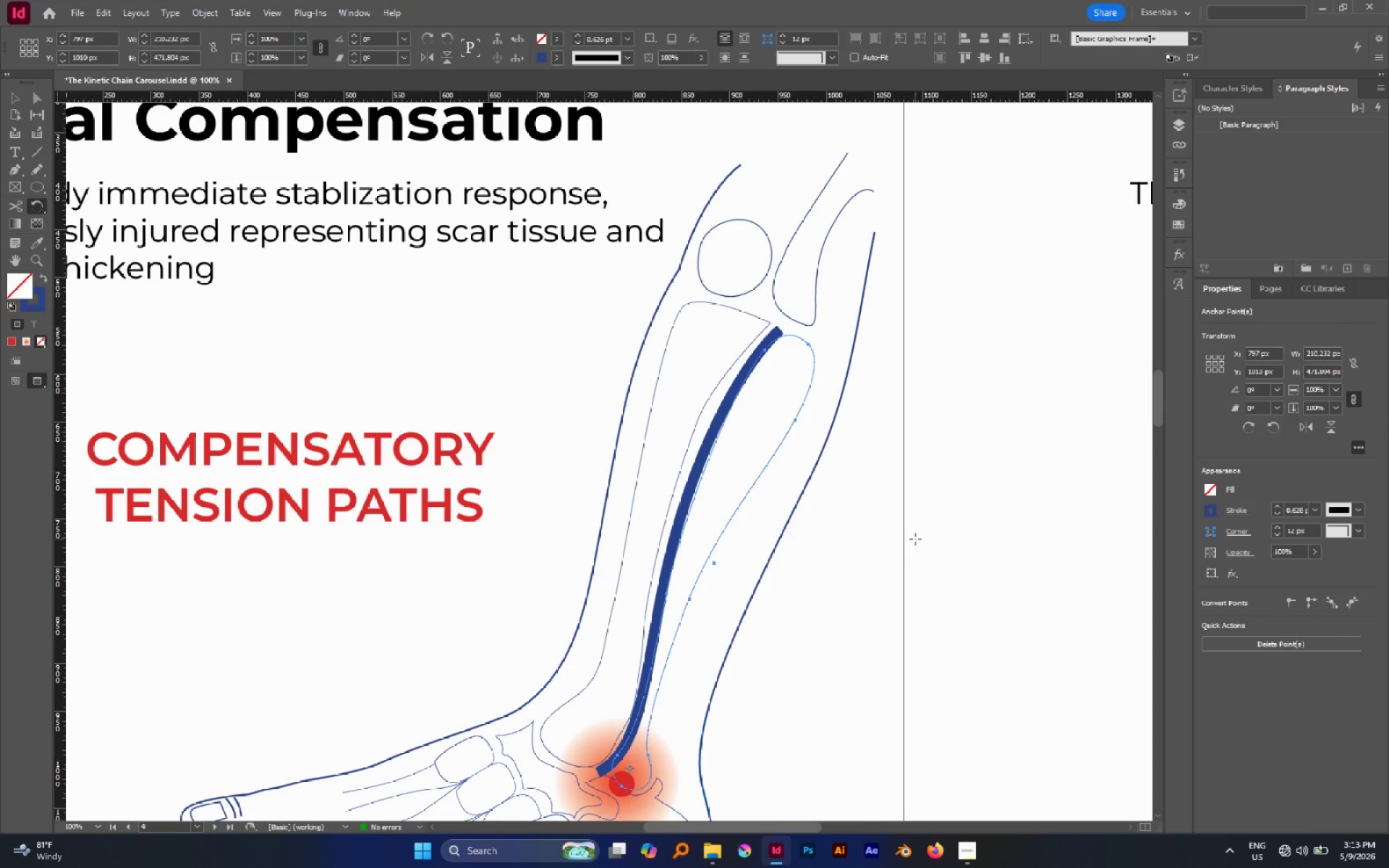 
left_click_drag(start_coordinate=[915, 539], to_coordinate=[925, 553])
 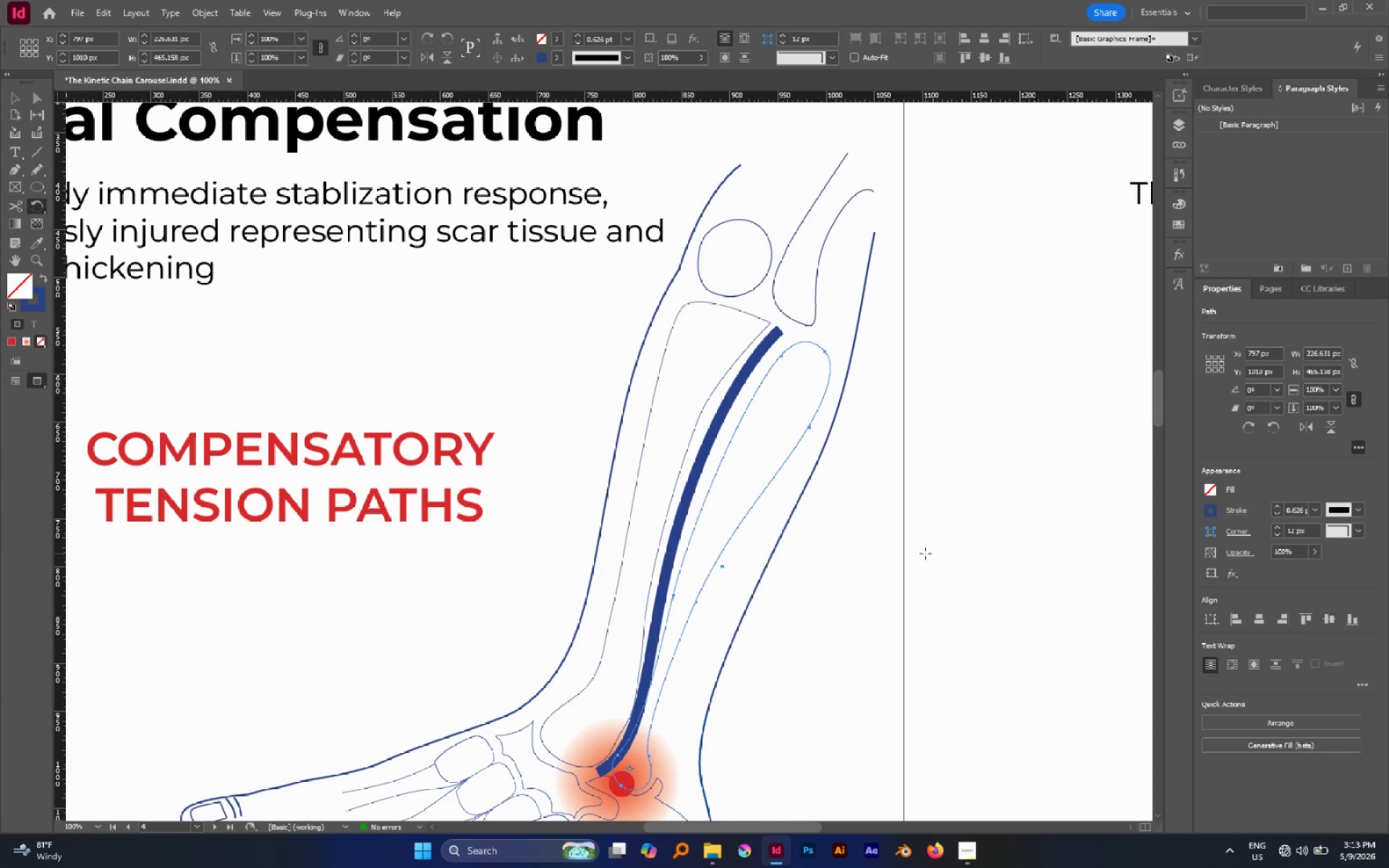 
key(A)
 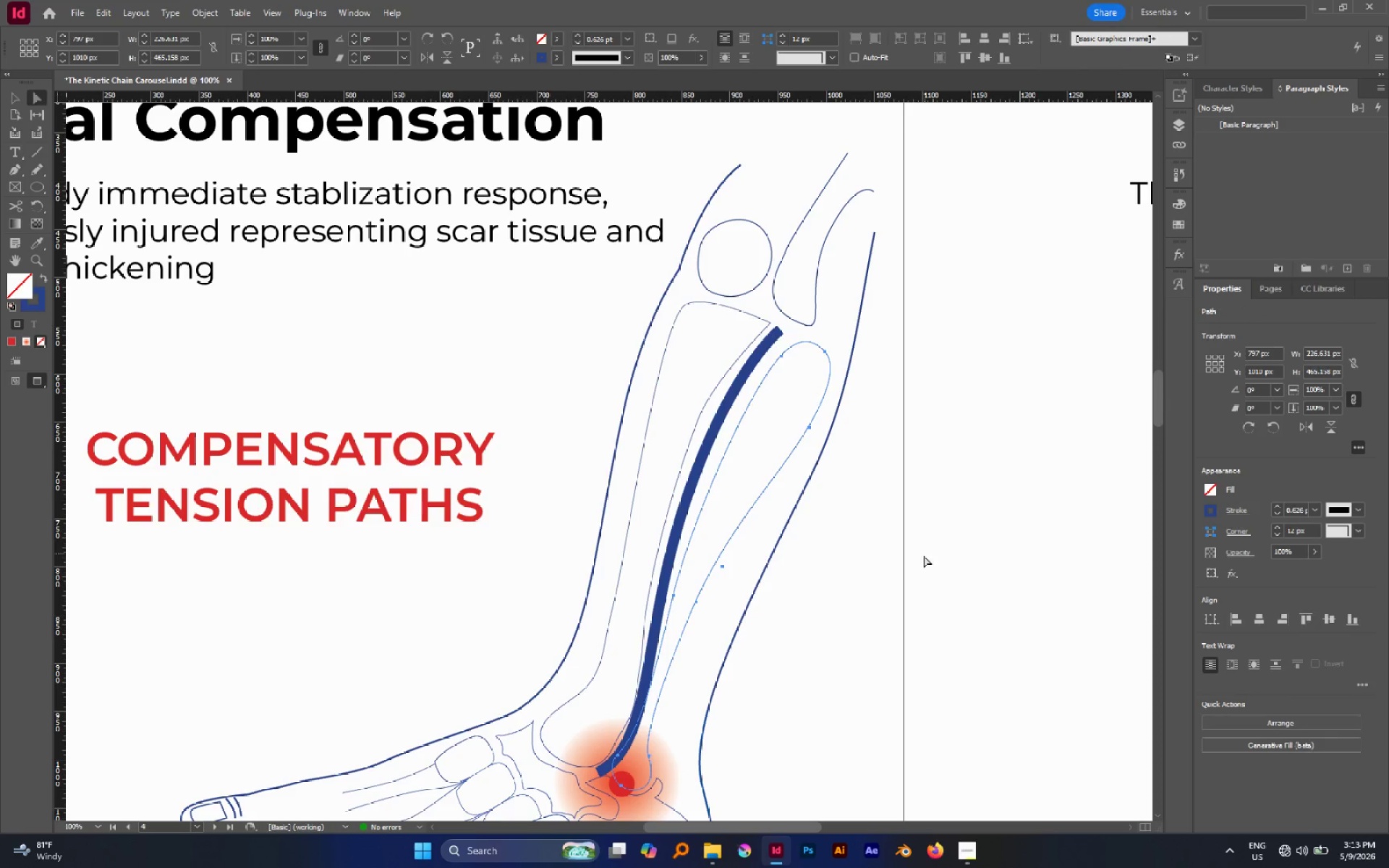 
hold_key(key=AltLeft, duration=0.34)
 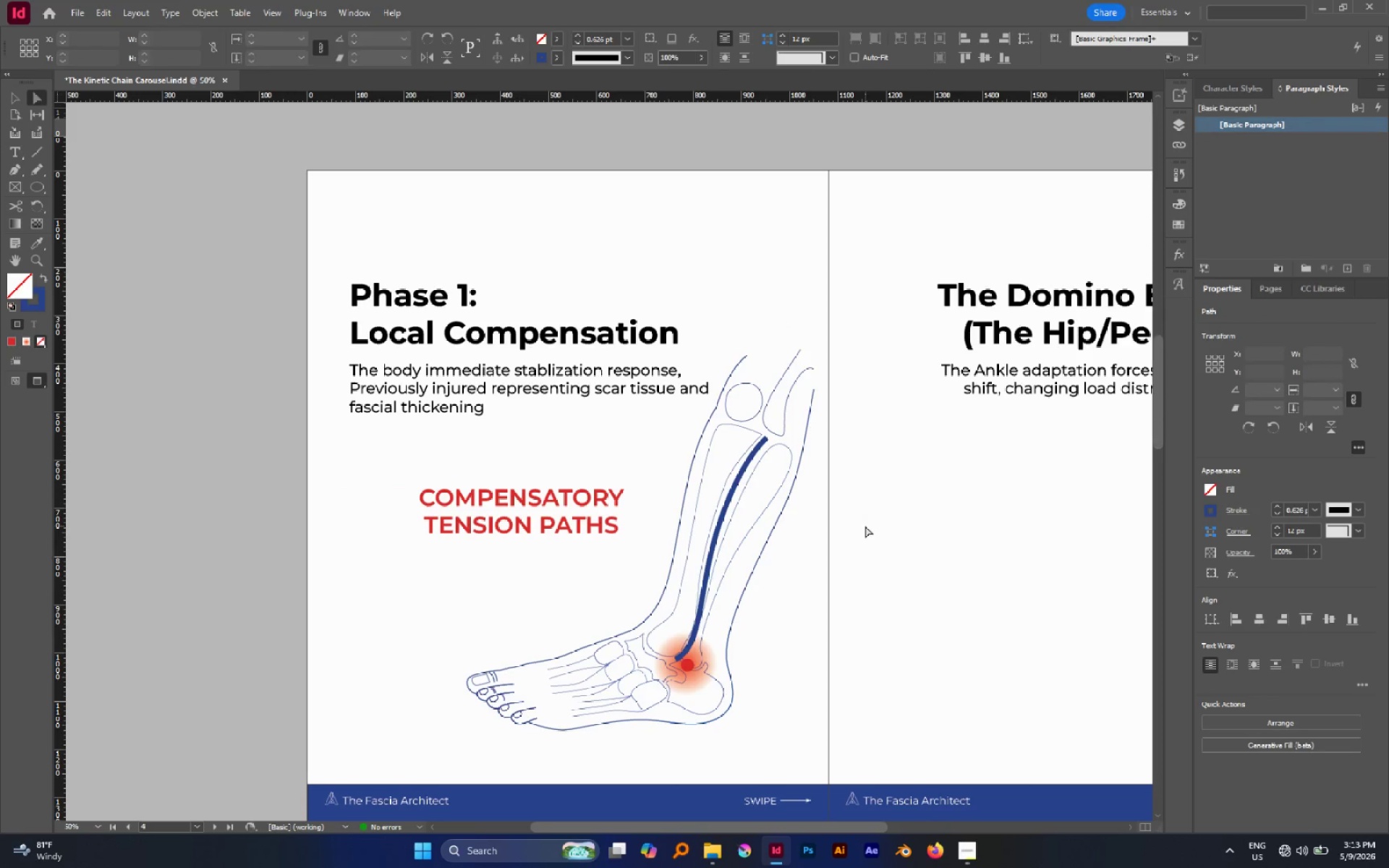 
key(A)
 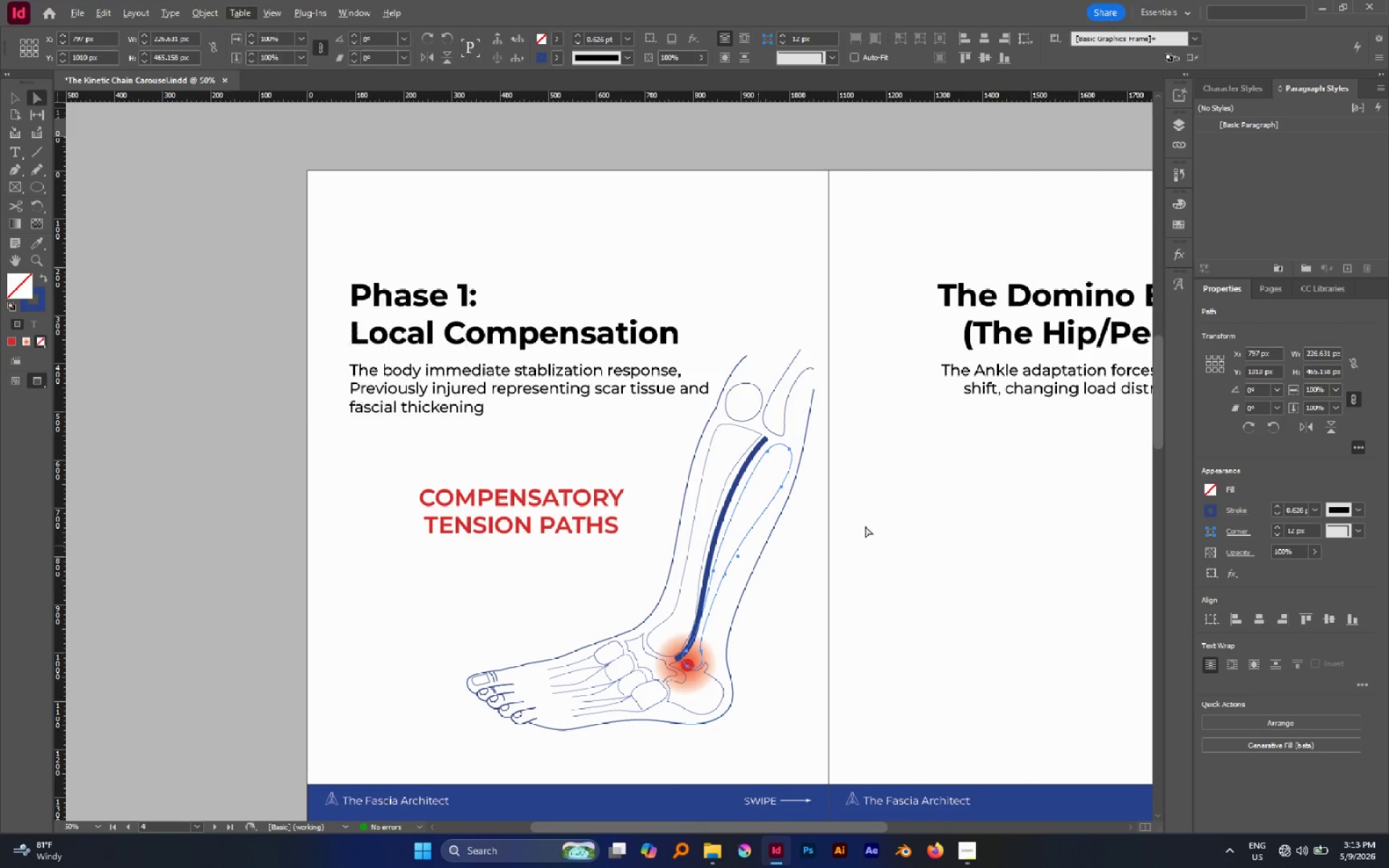 
scroll: coordinate [752, 547], scroll_direction: down, amount: 1.0
 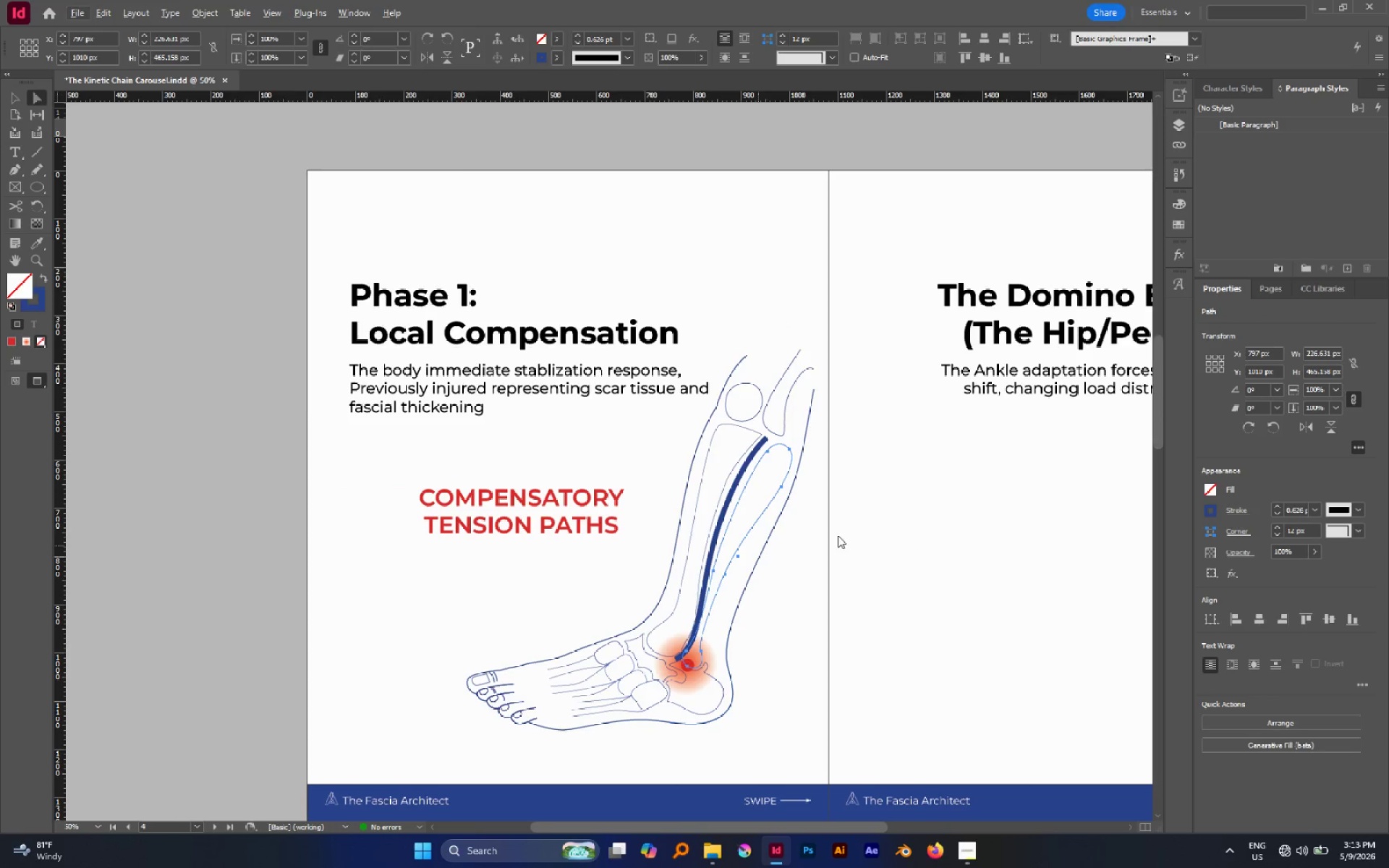 
left_click([865, 526])
 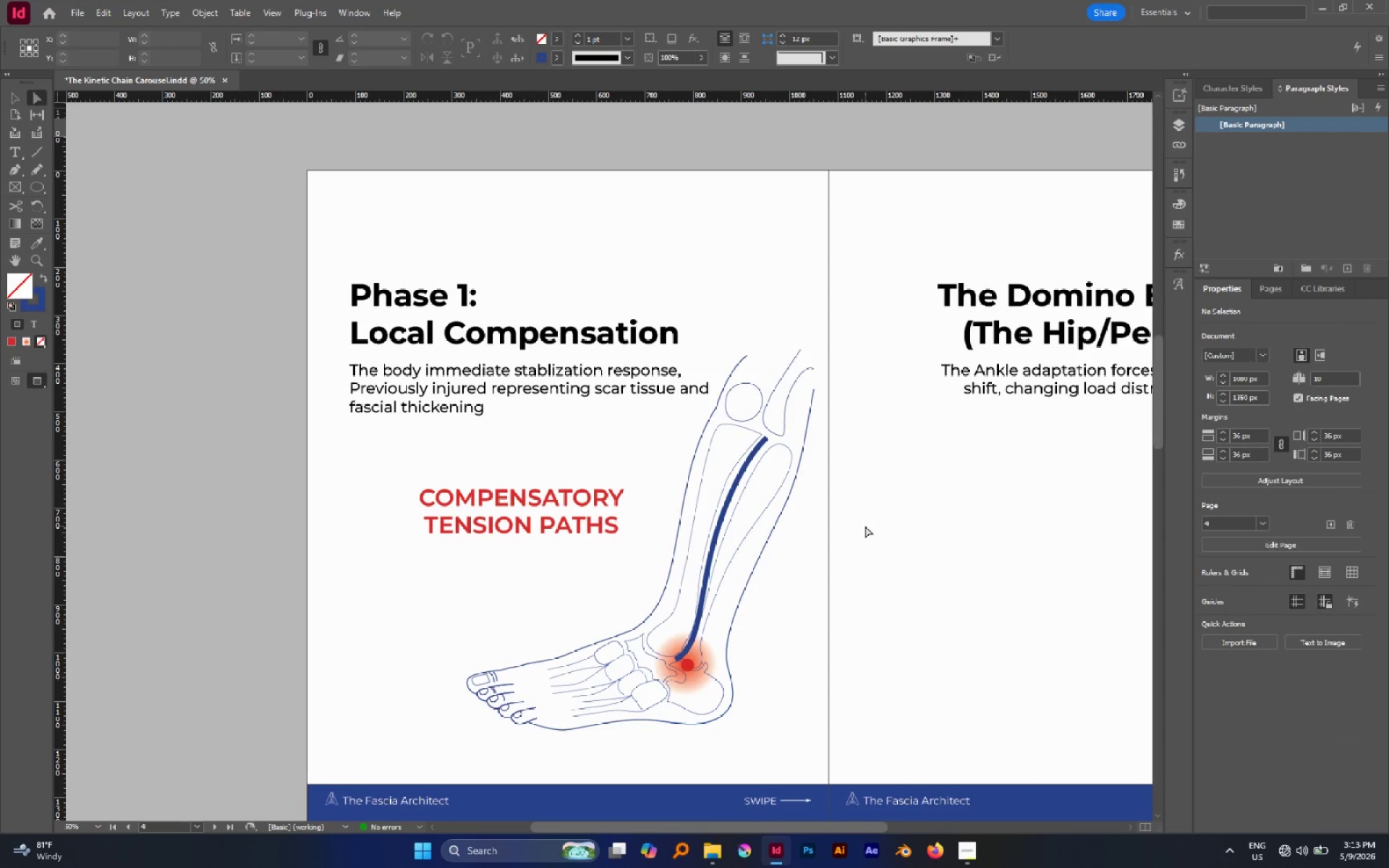 
key(Control+Z)
 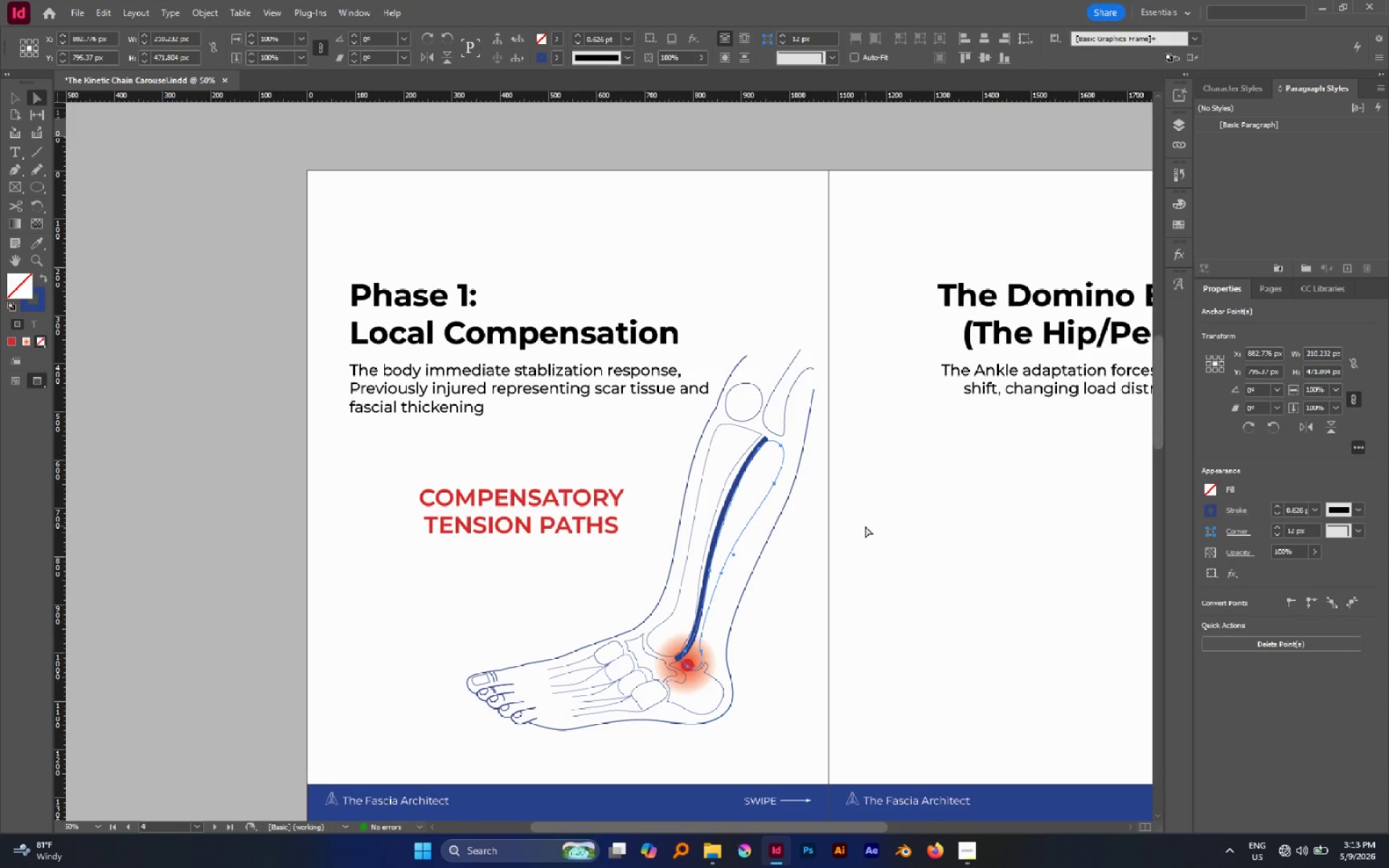 
key(A)
 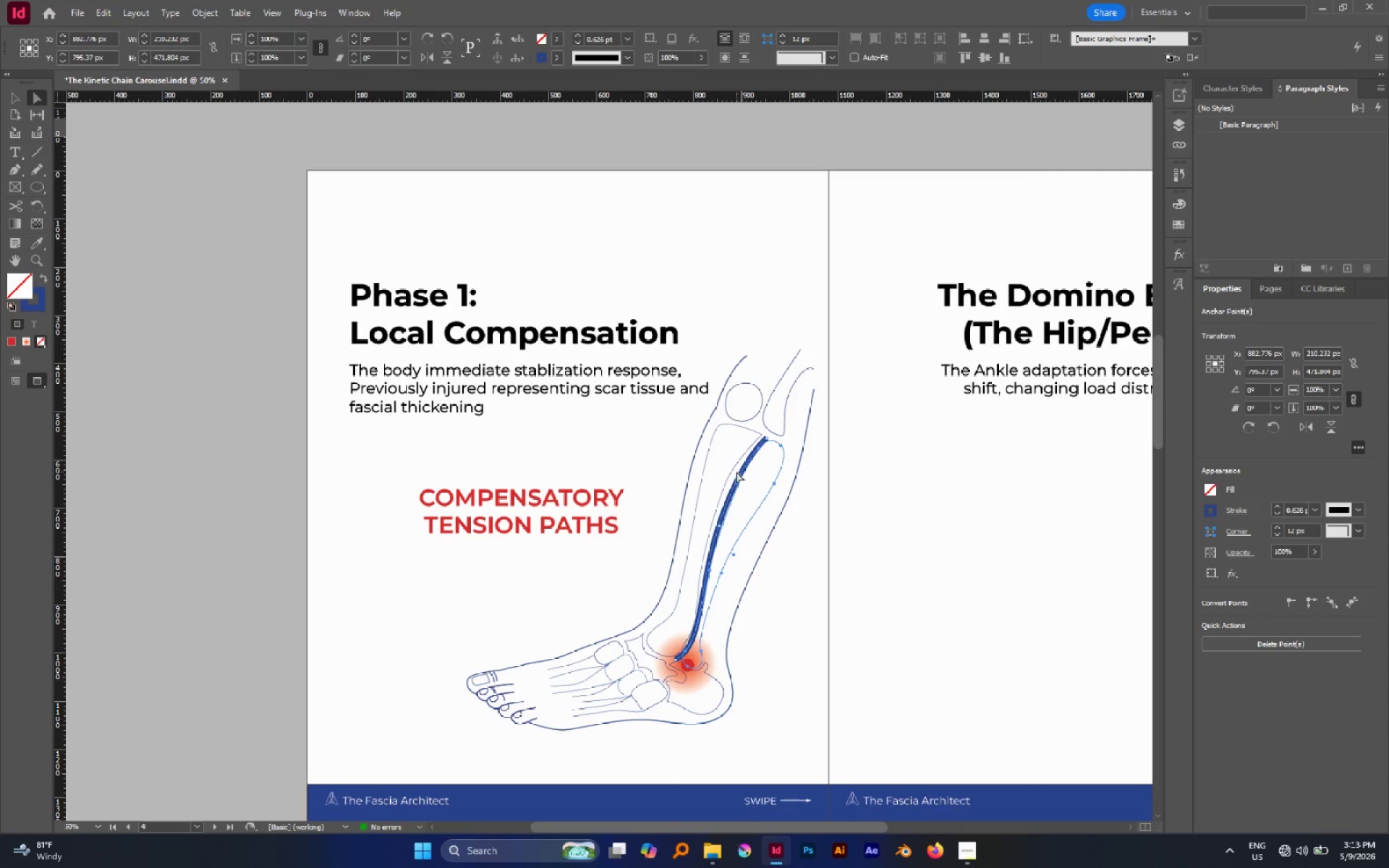 
hold_key(key=AltLeft, duration=0.67)
 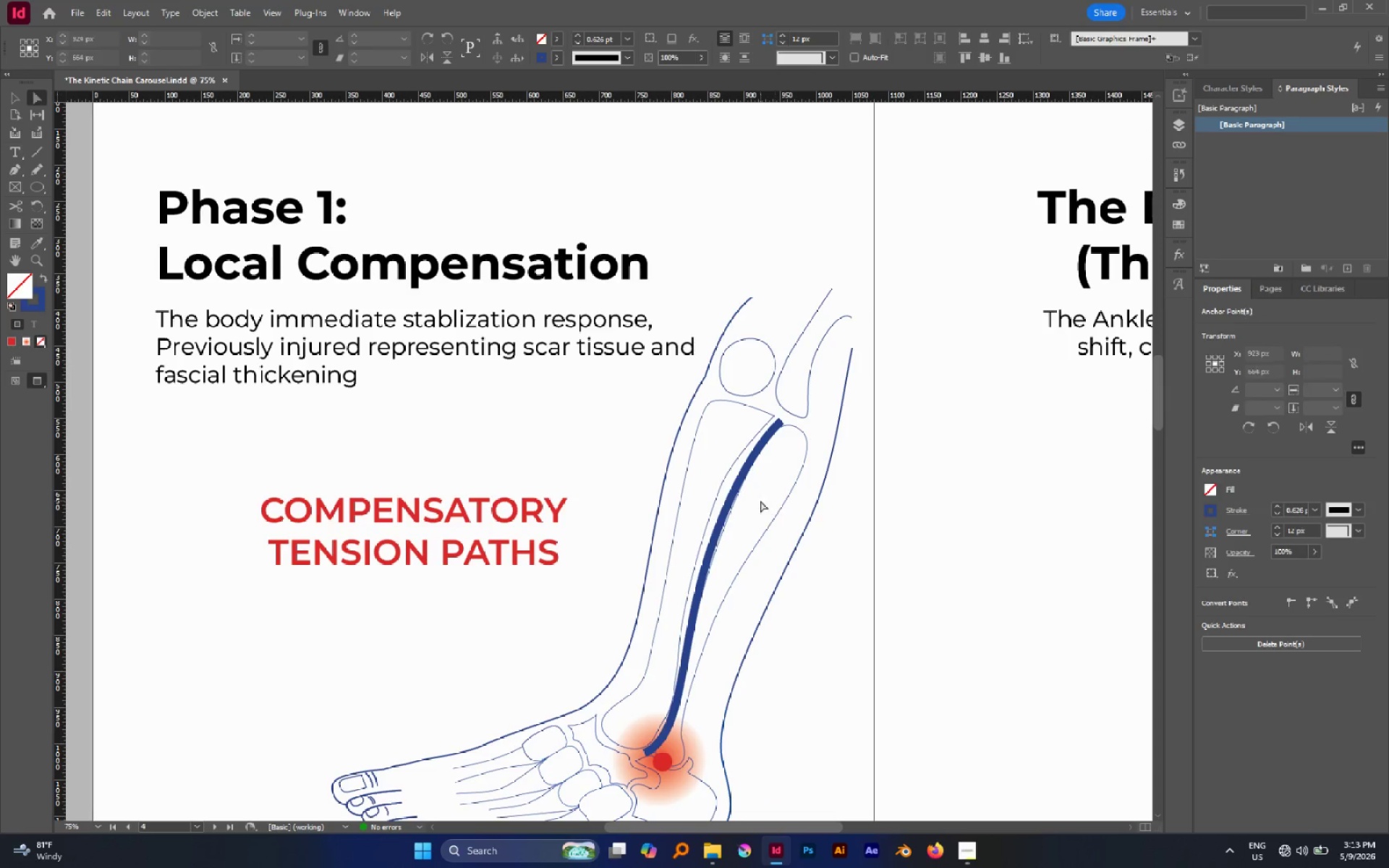 
left_click([868, 538])
 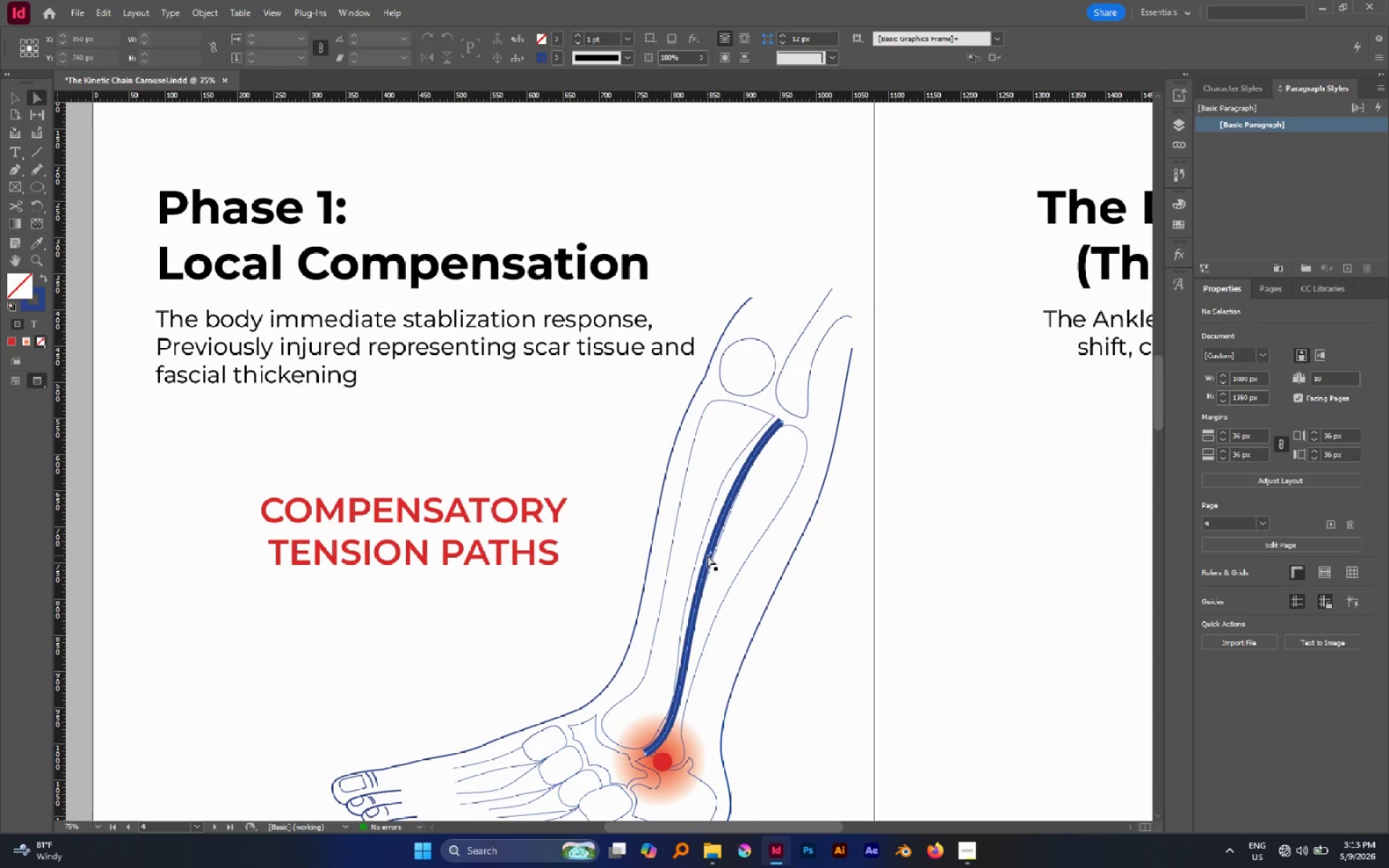 
scroll: coordinate [736, 472], scroll_direction: none, amount: 0.0
 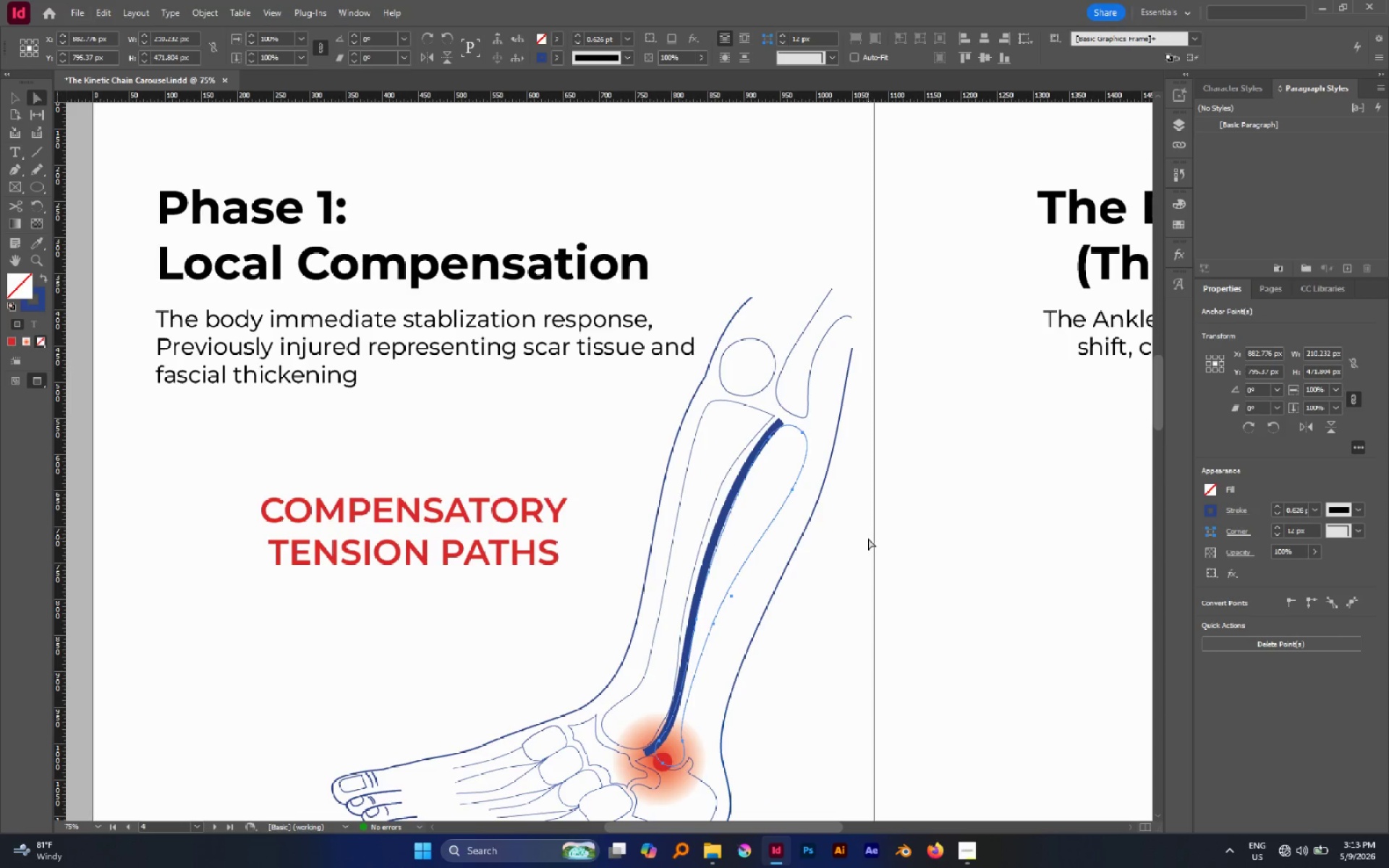 
left_click([708, 554])
 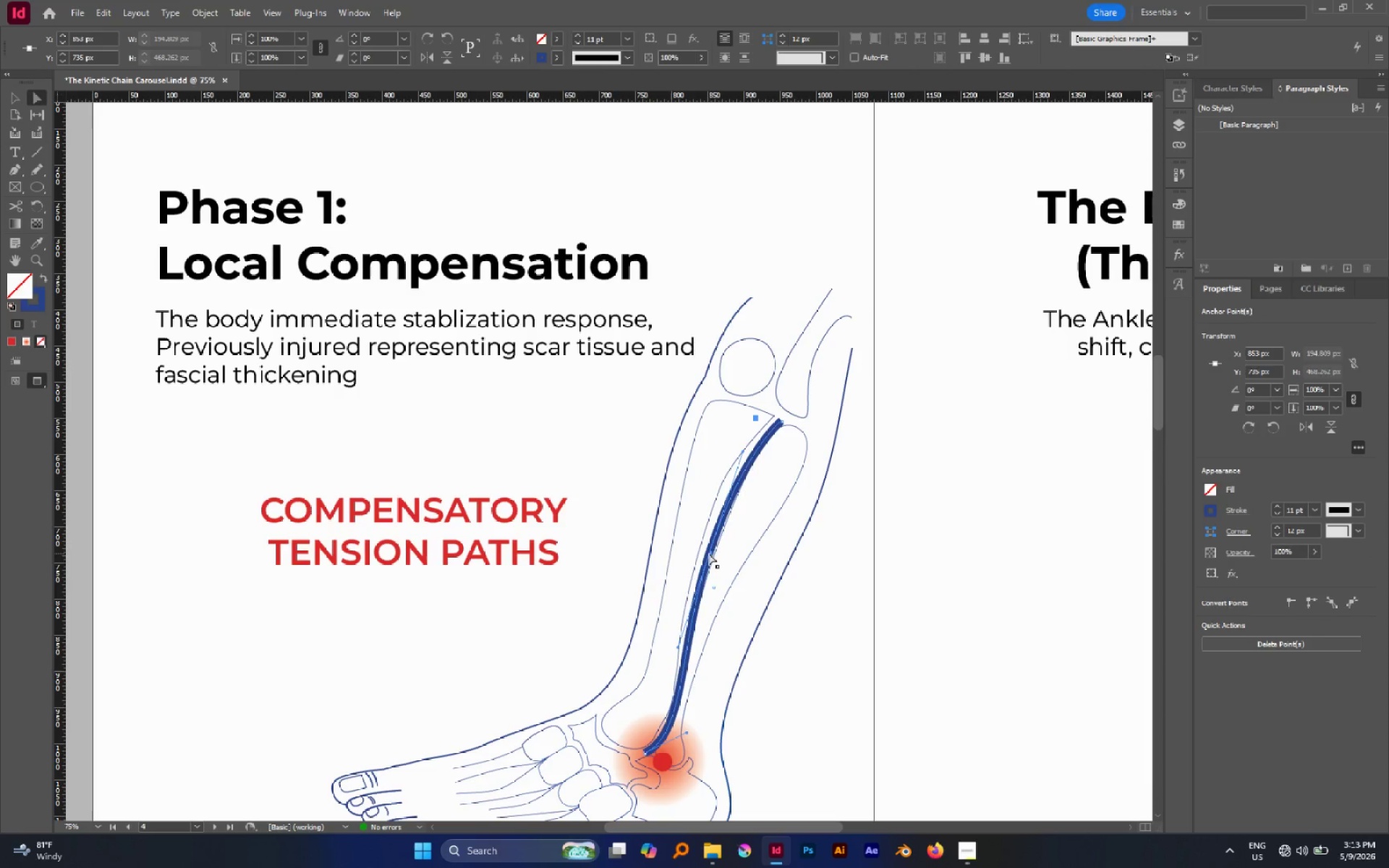 
left_click_drag(start_coordinate=[709, 553], to_coordinate=[706, 545])
 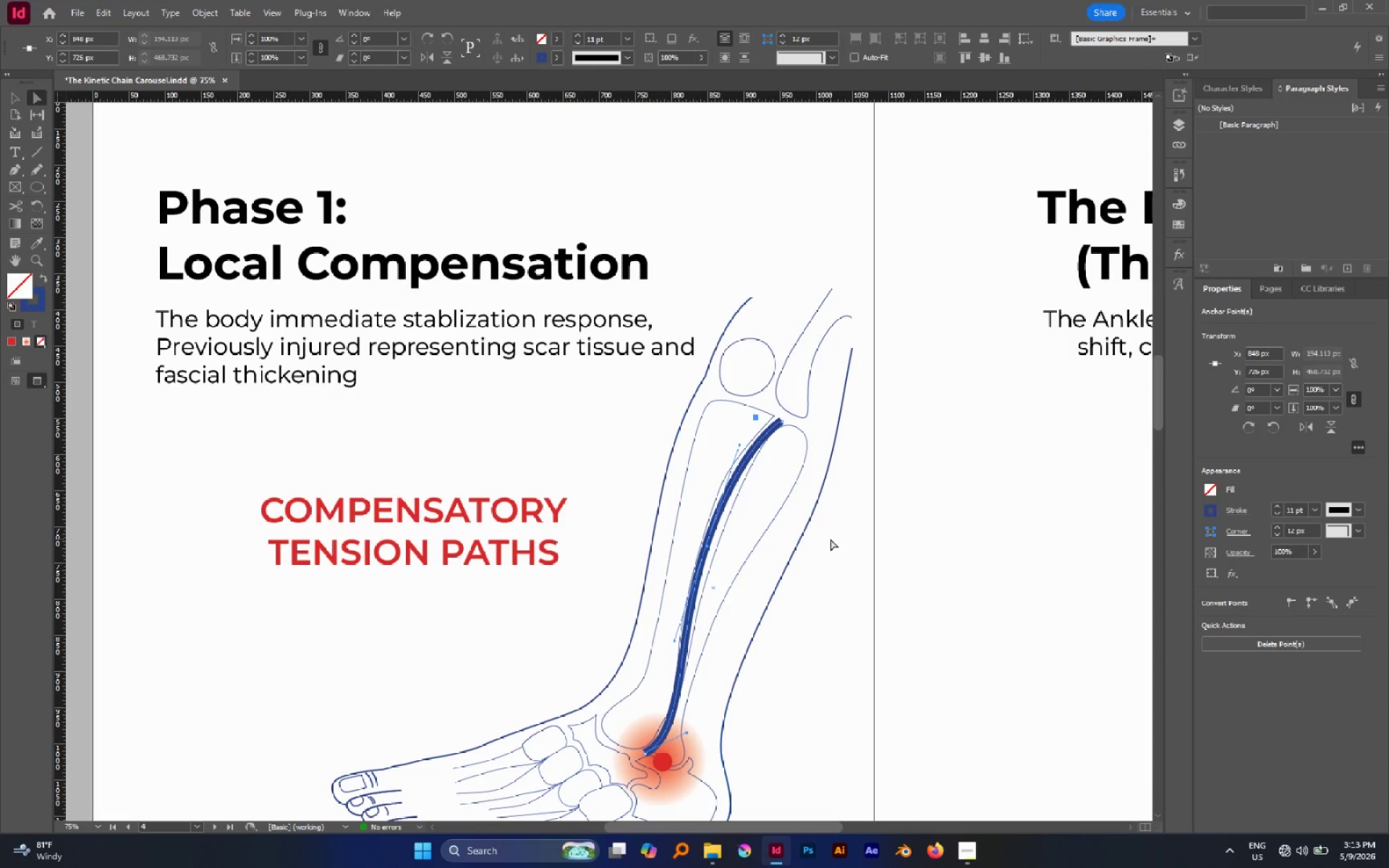 
key(P)
 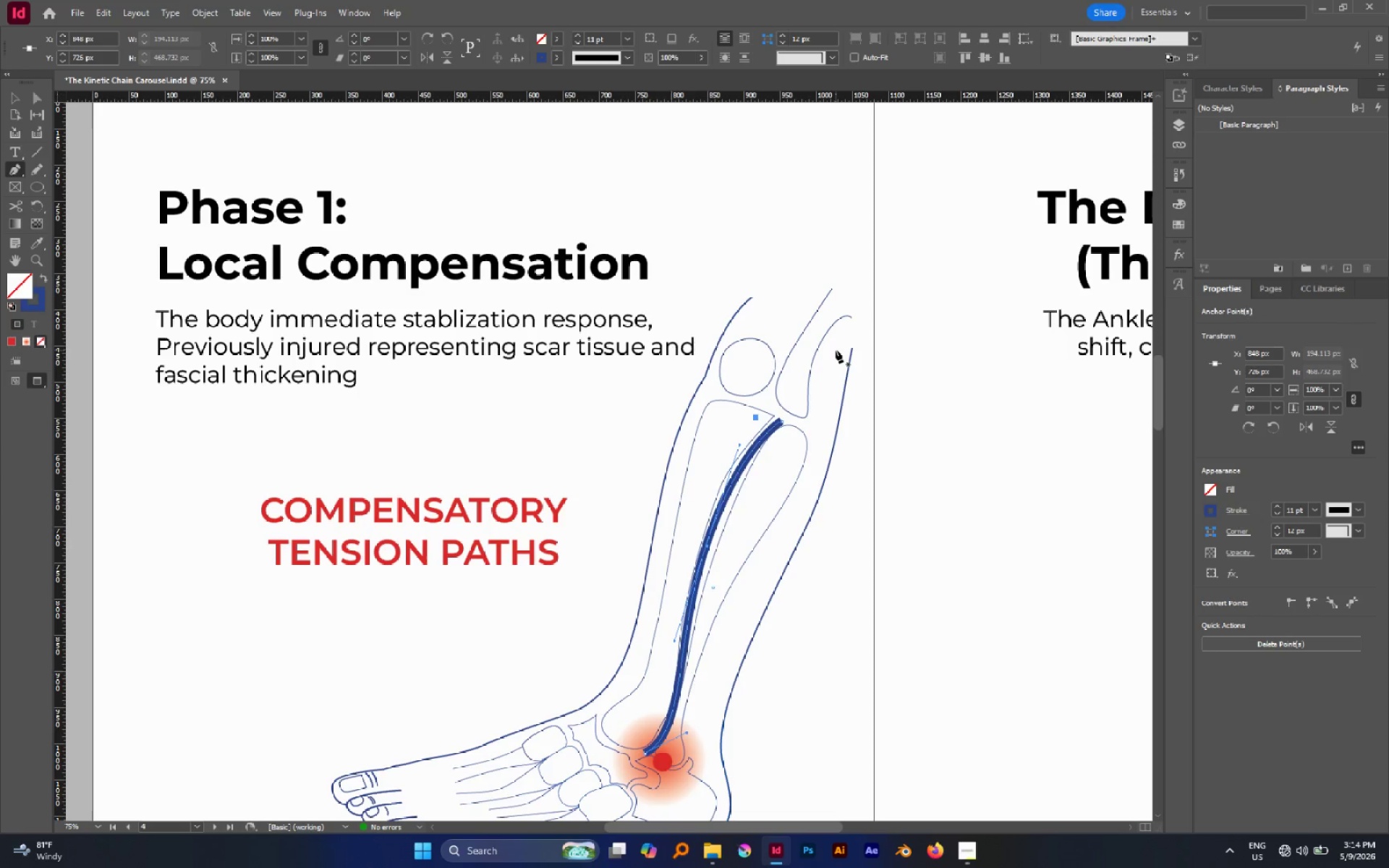 
wait(7.09)
 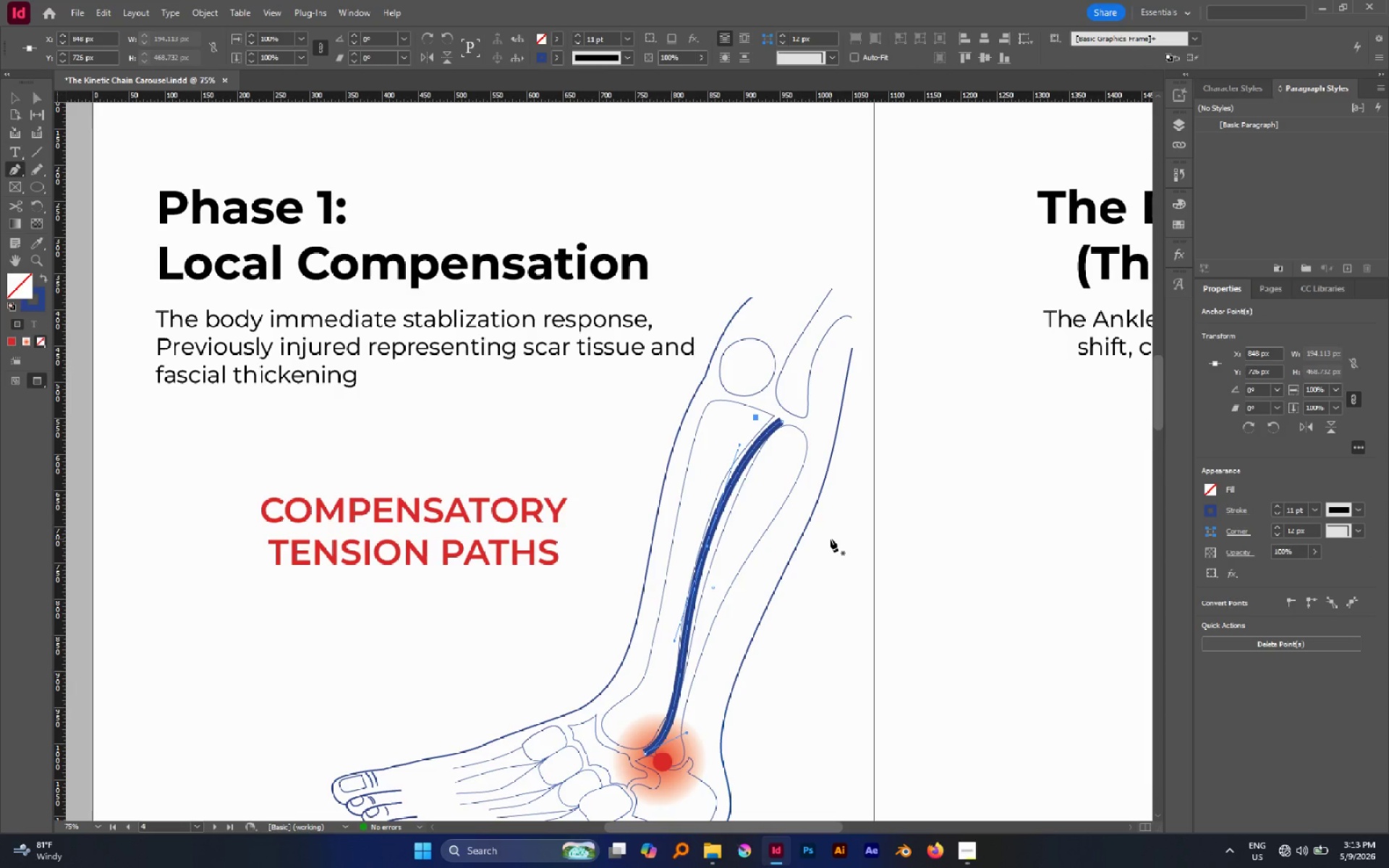 
left_click([834, 346])
 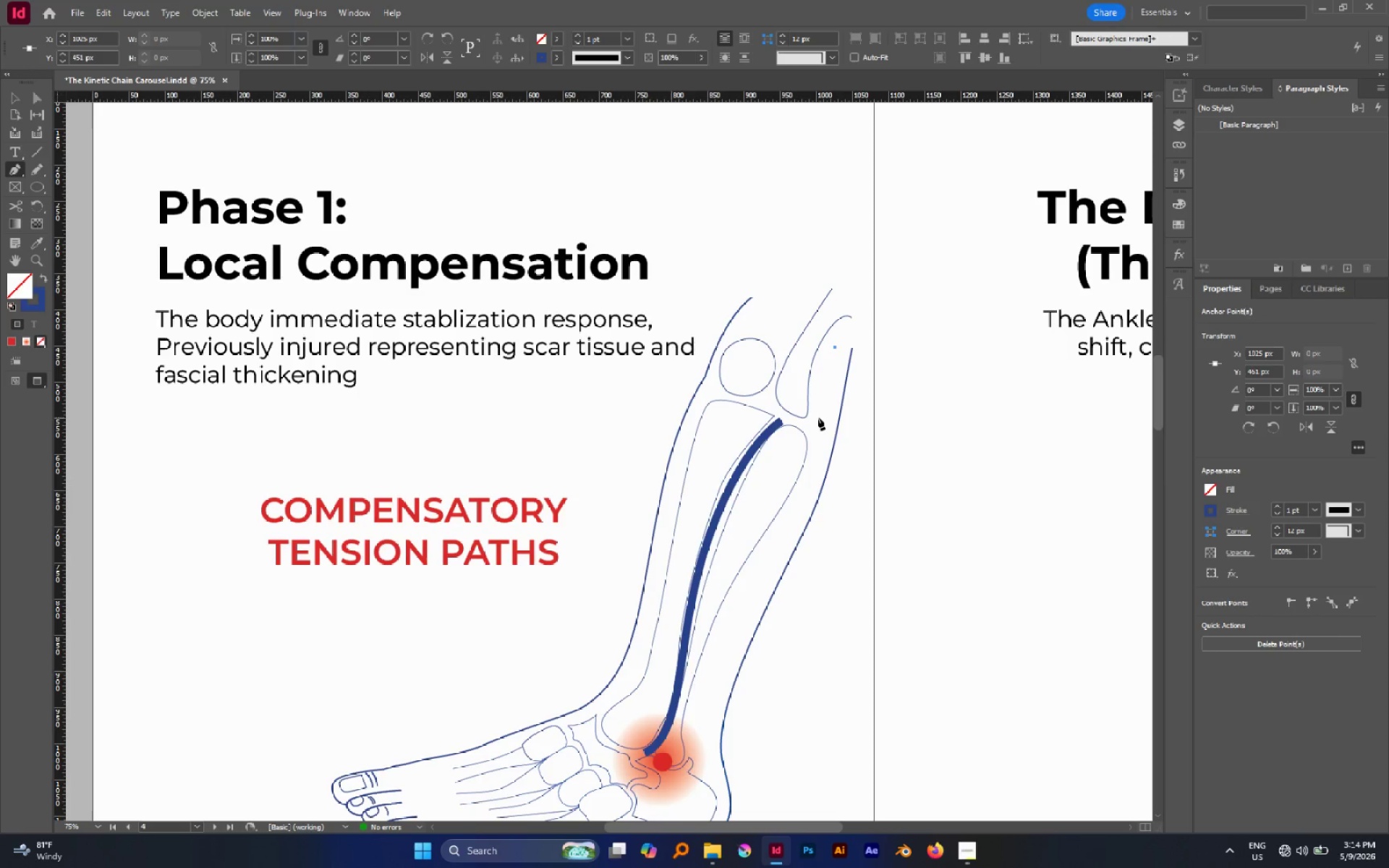 
left_click_drag(start_coordinate=[815, 413], to_coordinate=[820, 450])
 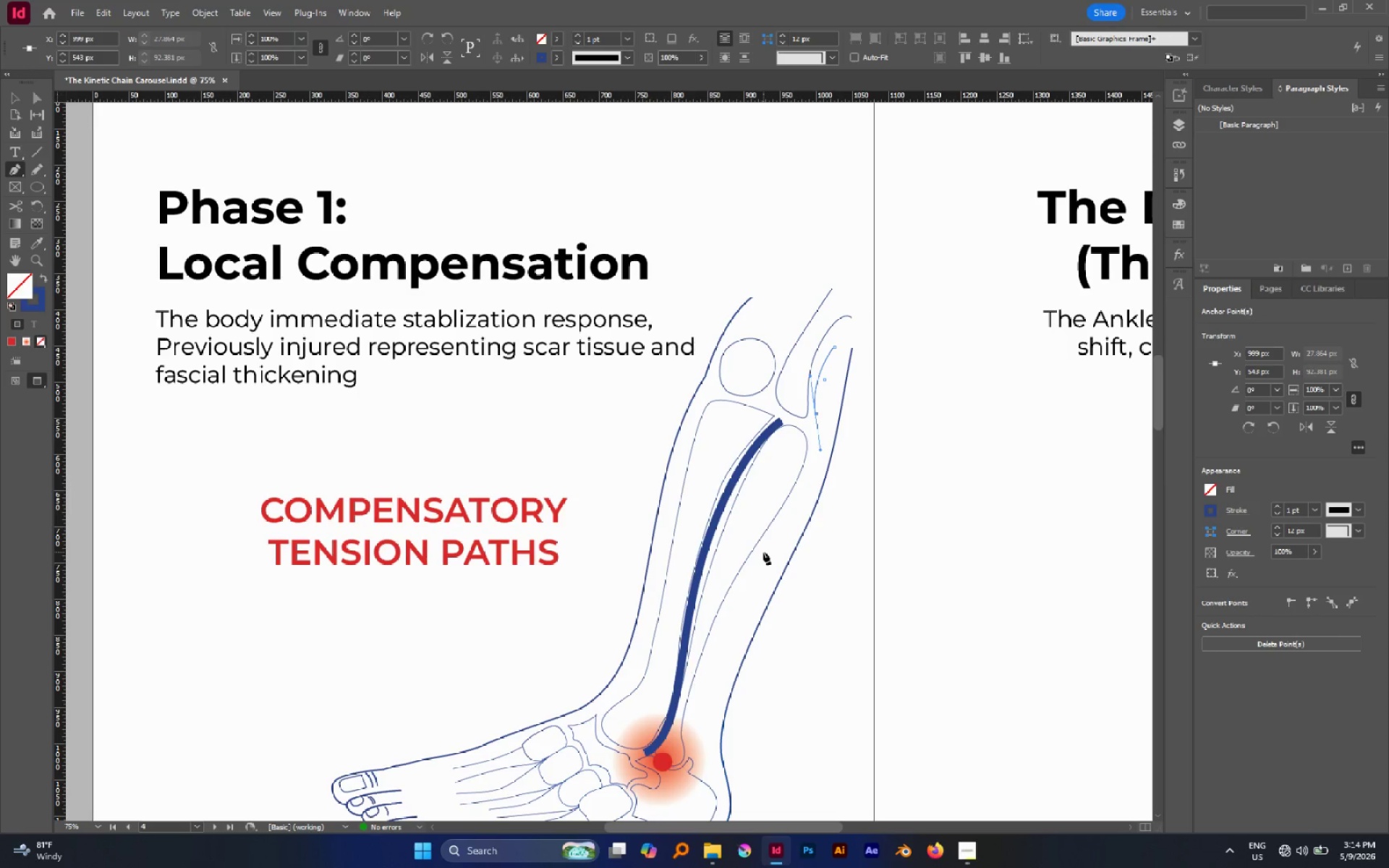 
left_click_drag(start_coordinate=[763, 554], to_coordinate=[723, 605])
 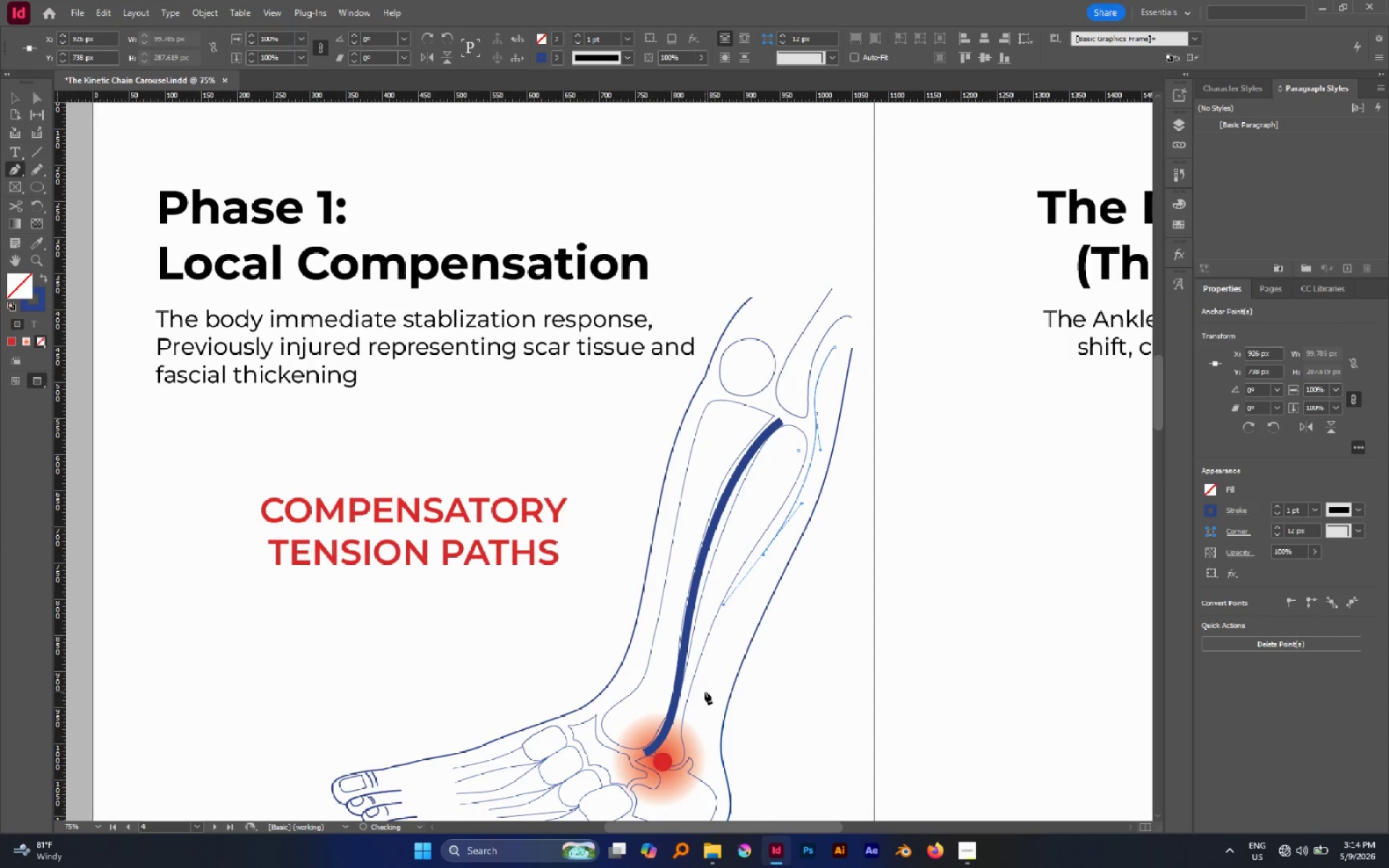 
left_click_drag(start_coordinate=[705, 692], to_coordinate=[699, 752])
 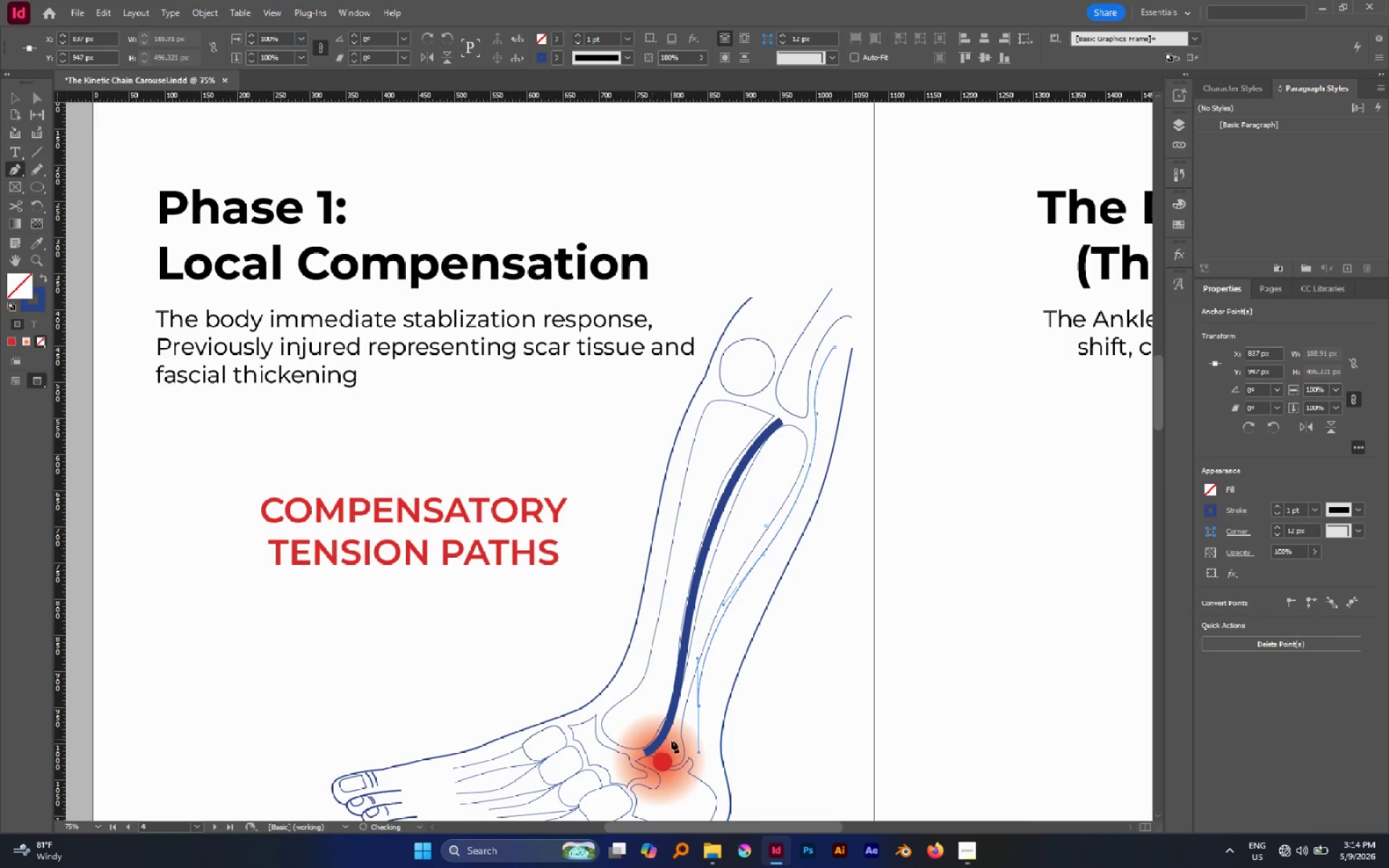 
hold_key(key=Space, duration=1.42)
 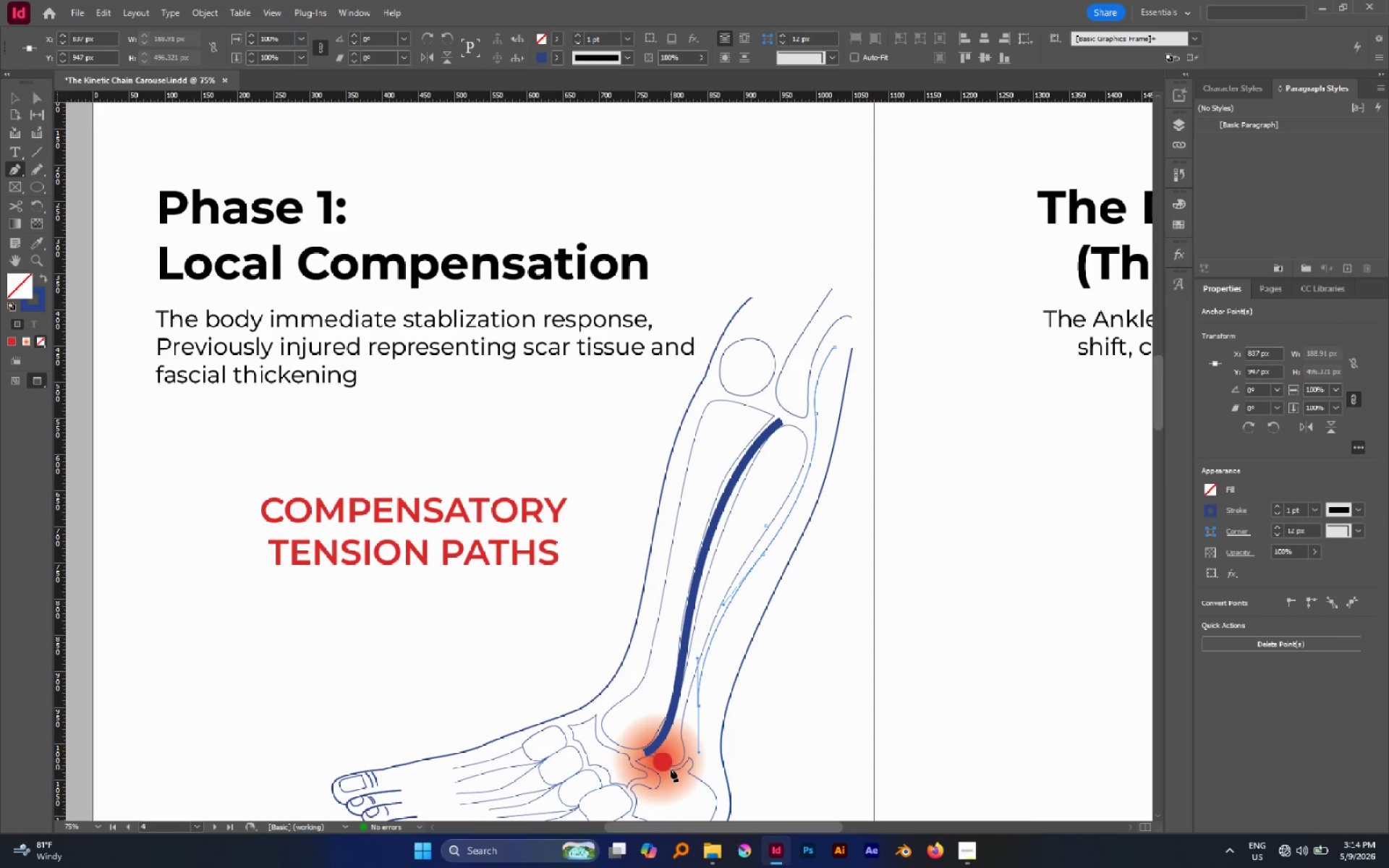 
wait(5.02)
 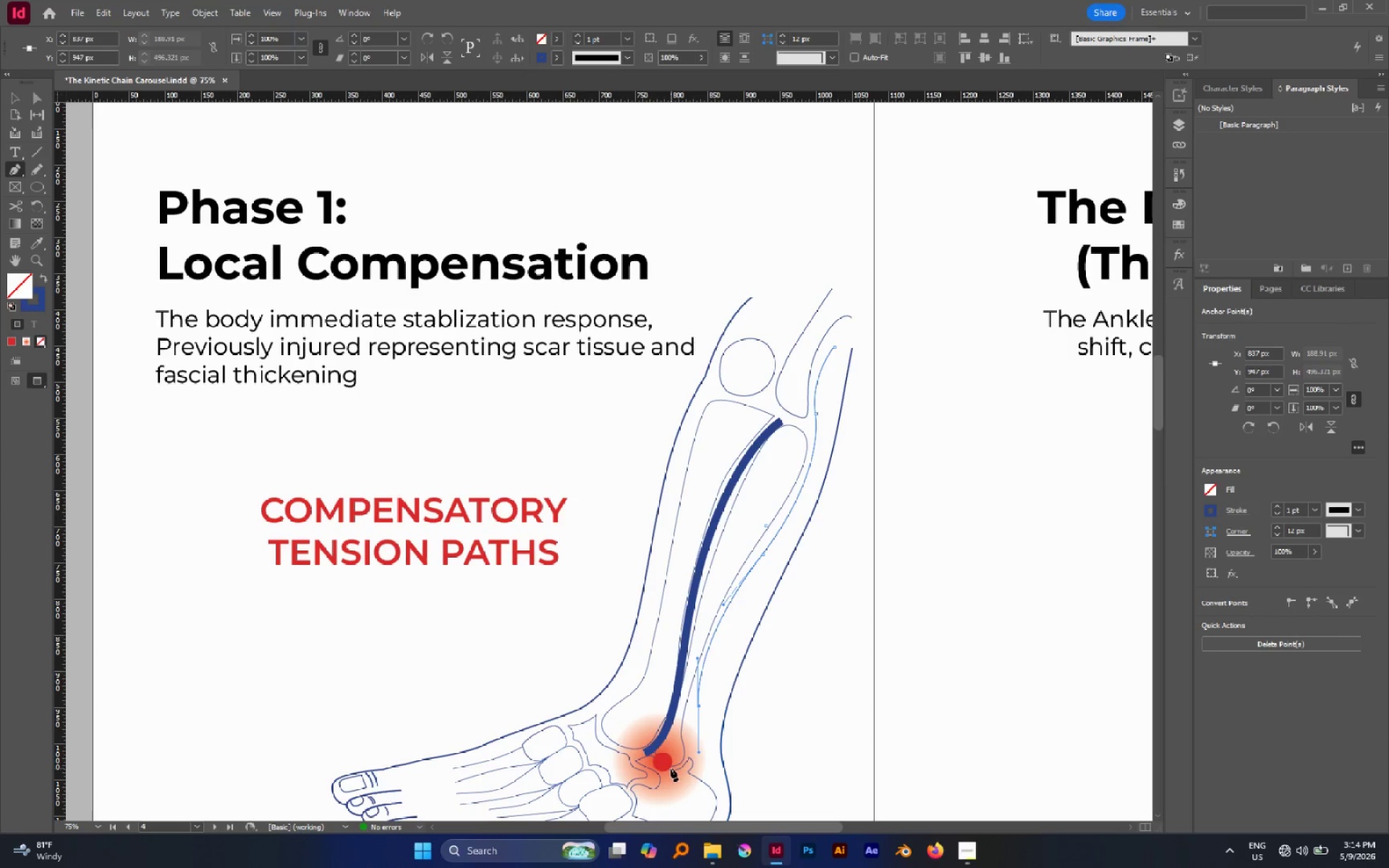 
left_click_drag(start_coordinate=[671, 769], to_coordinate=[654, 770])
 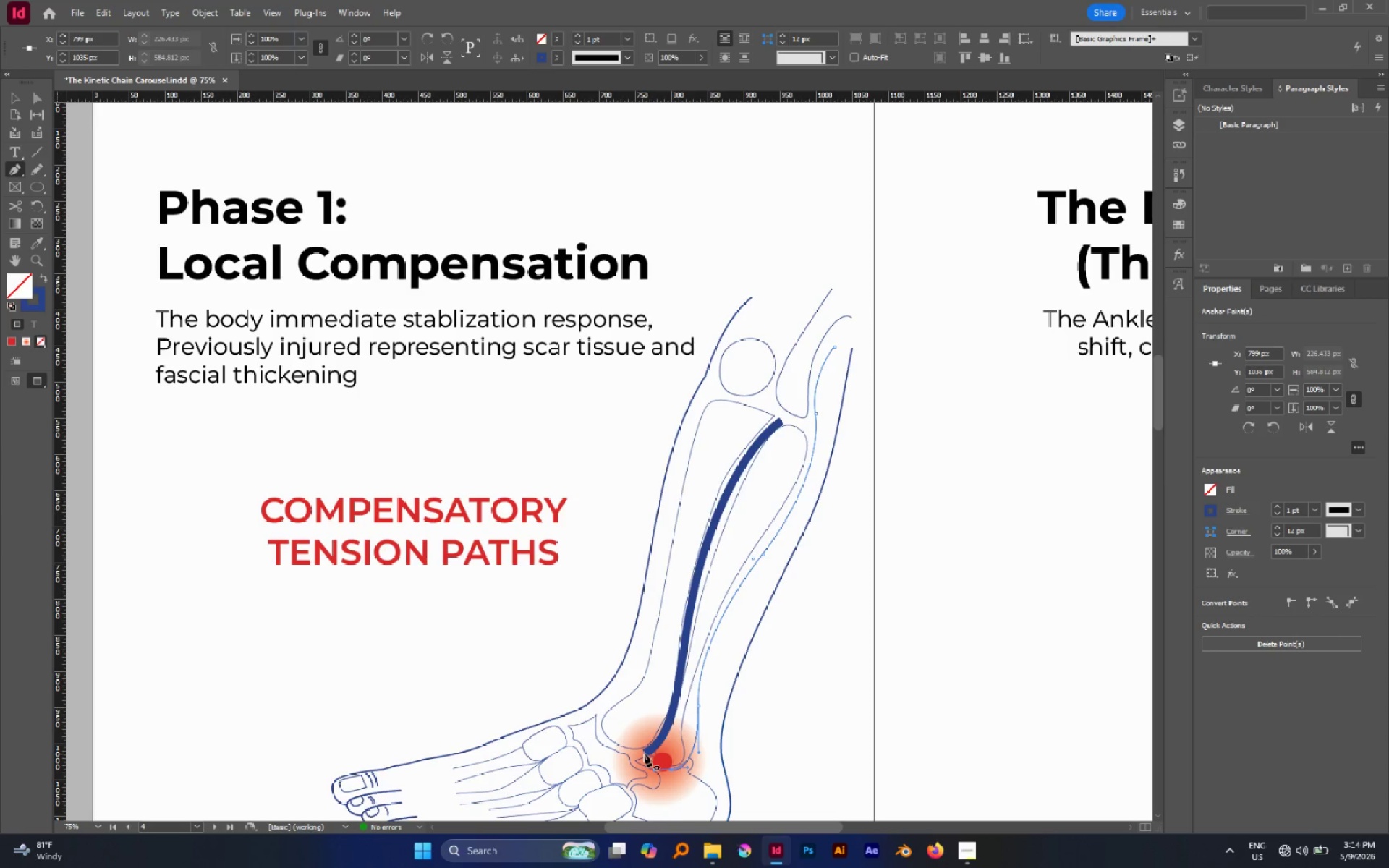 
left_click([644, 754])
 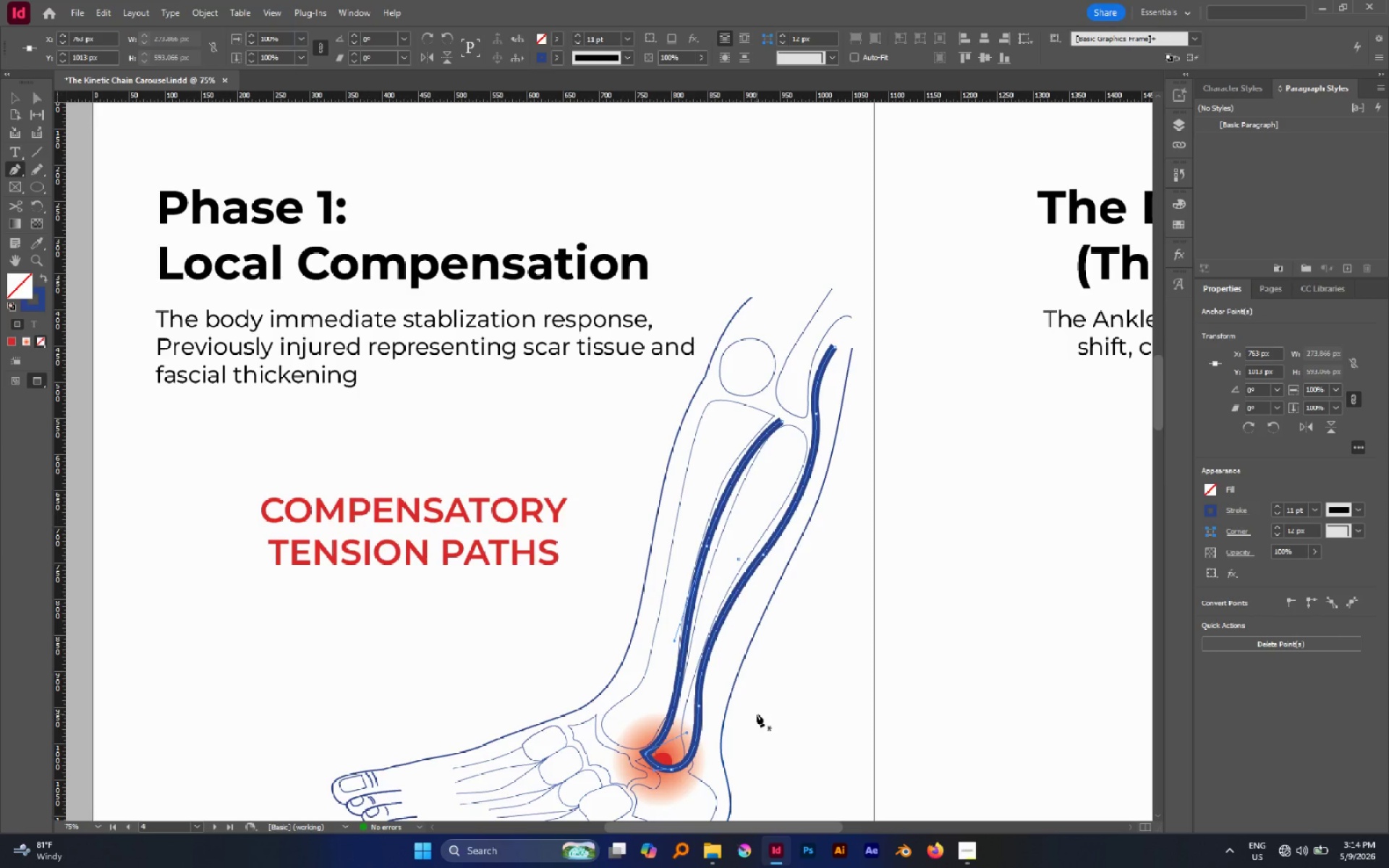 
key(V)
 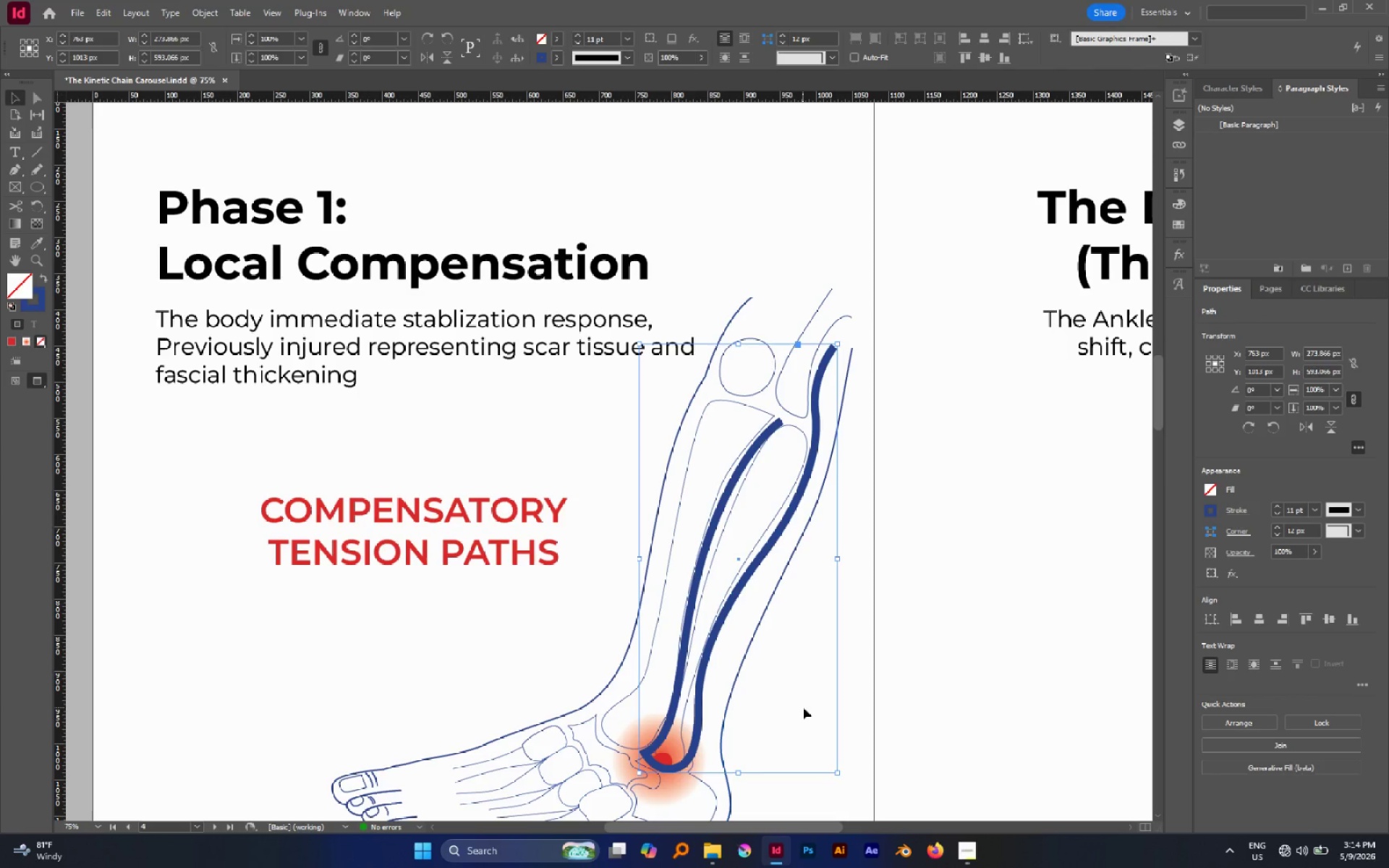 
left_click([803, 707])
 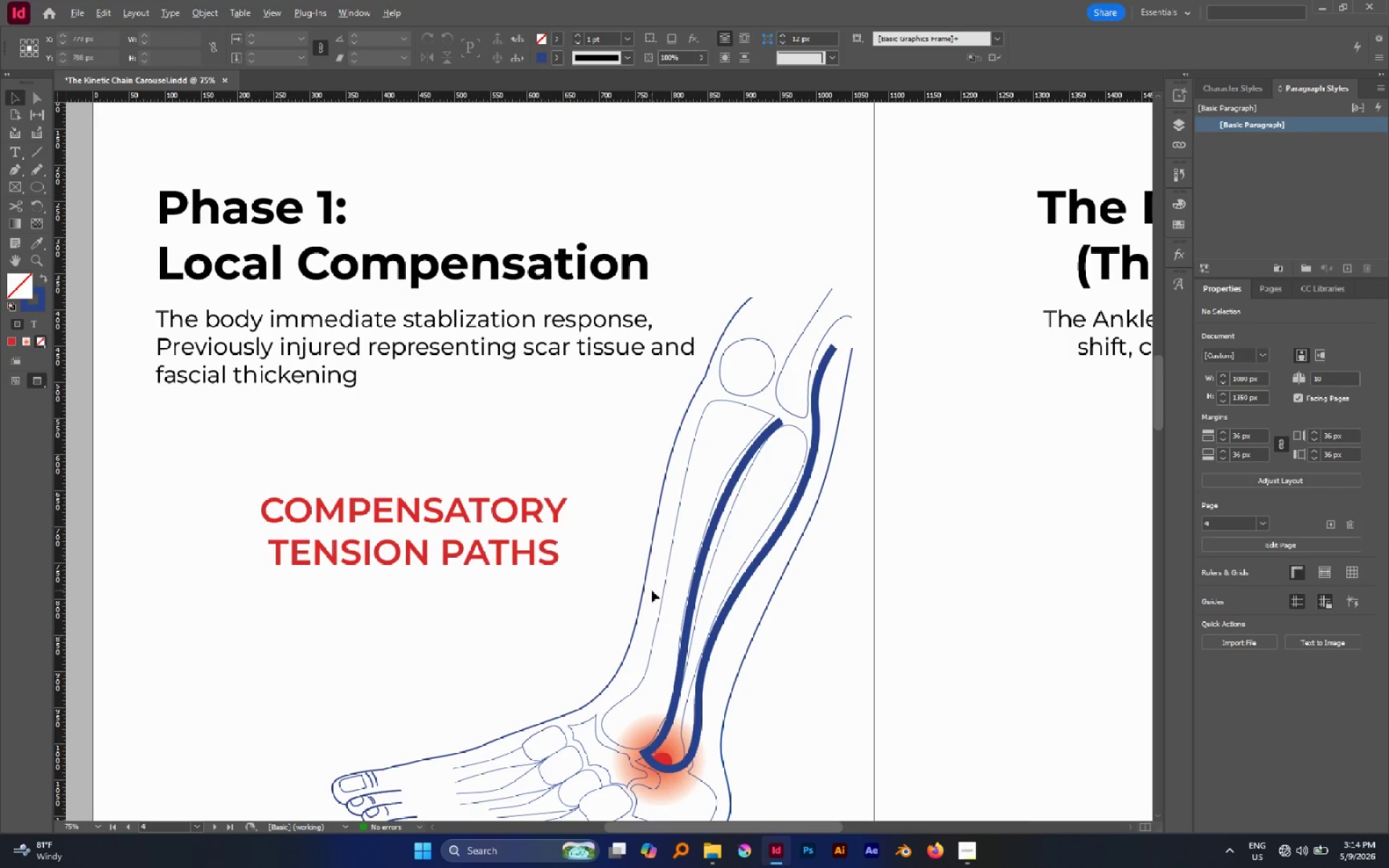 
hold_key(key=AltLeft, duration=0.47)
scroll: coordinate [651, 590], scroll_direction: down, amount: 2.0
 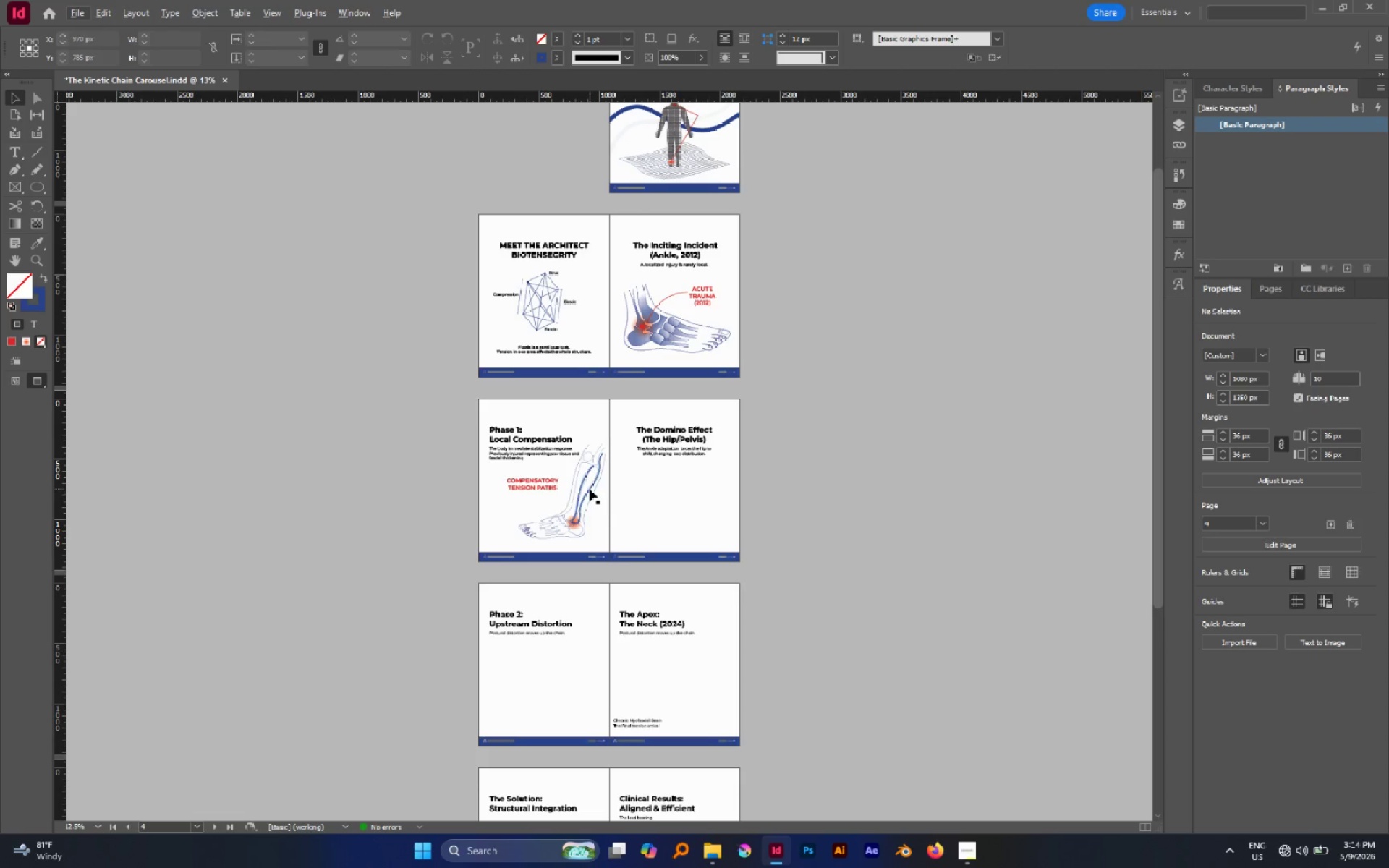 
hold_key(key=AltLeft, duration=1.11)
scroll: coordinate [556, 496], scroll_direction: up, amount: 2.0
 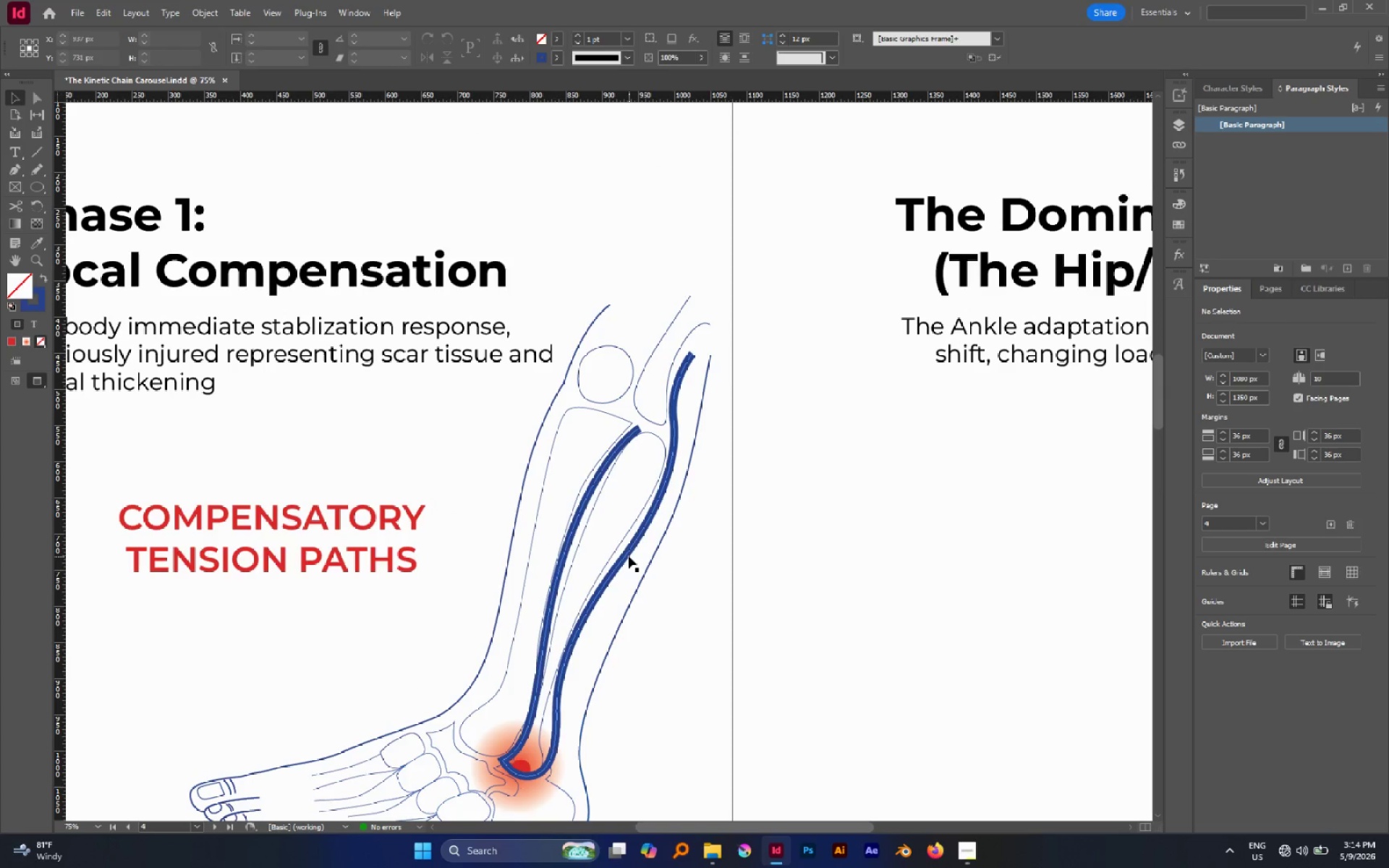 
left_click_drag(start_coordinate=[629, 556], to_coordinate=[736, 610])
 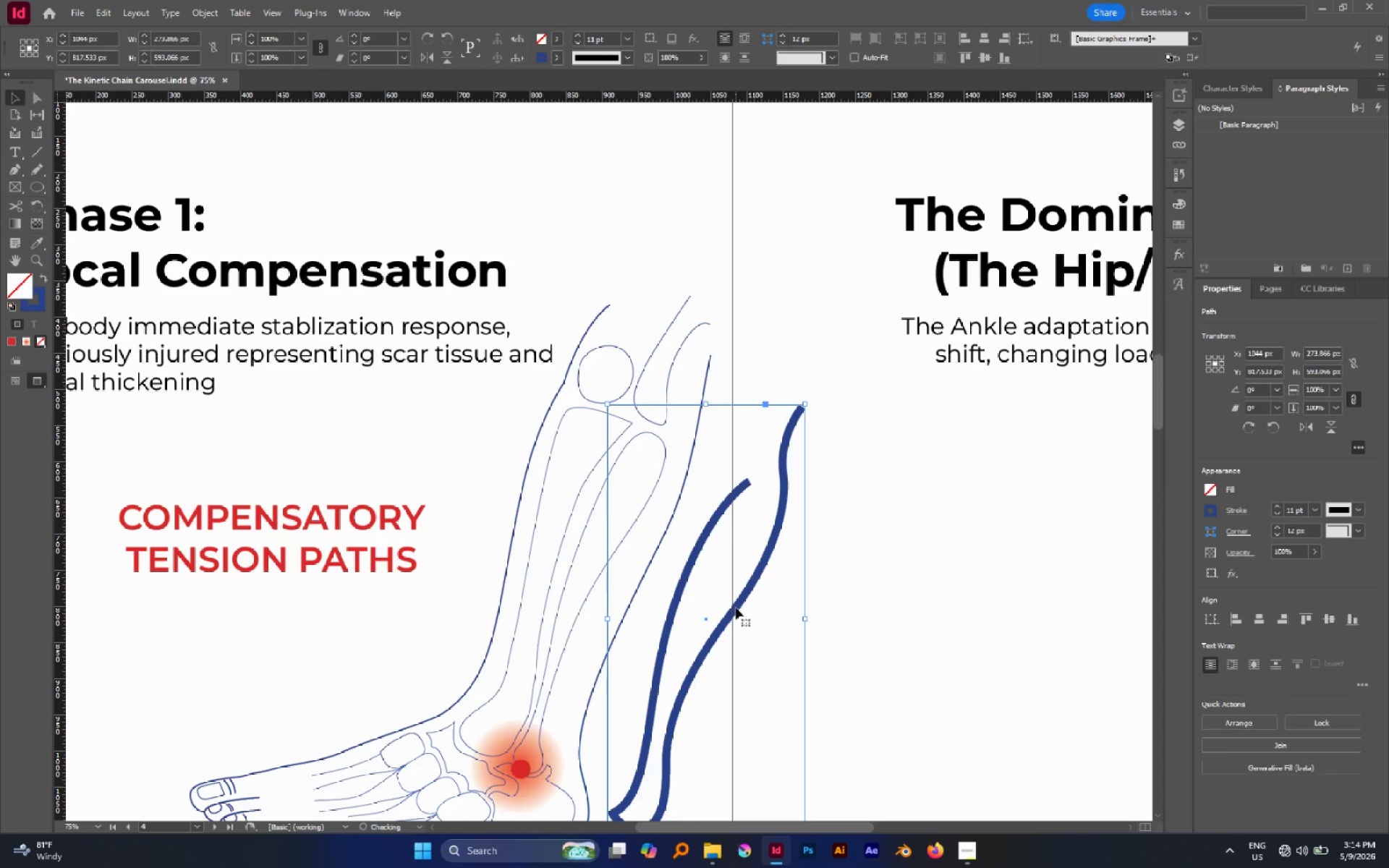 
key(Control+Z)
 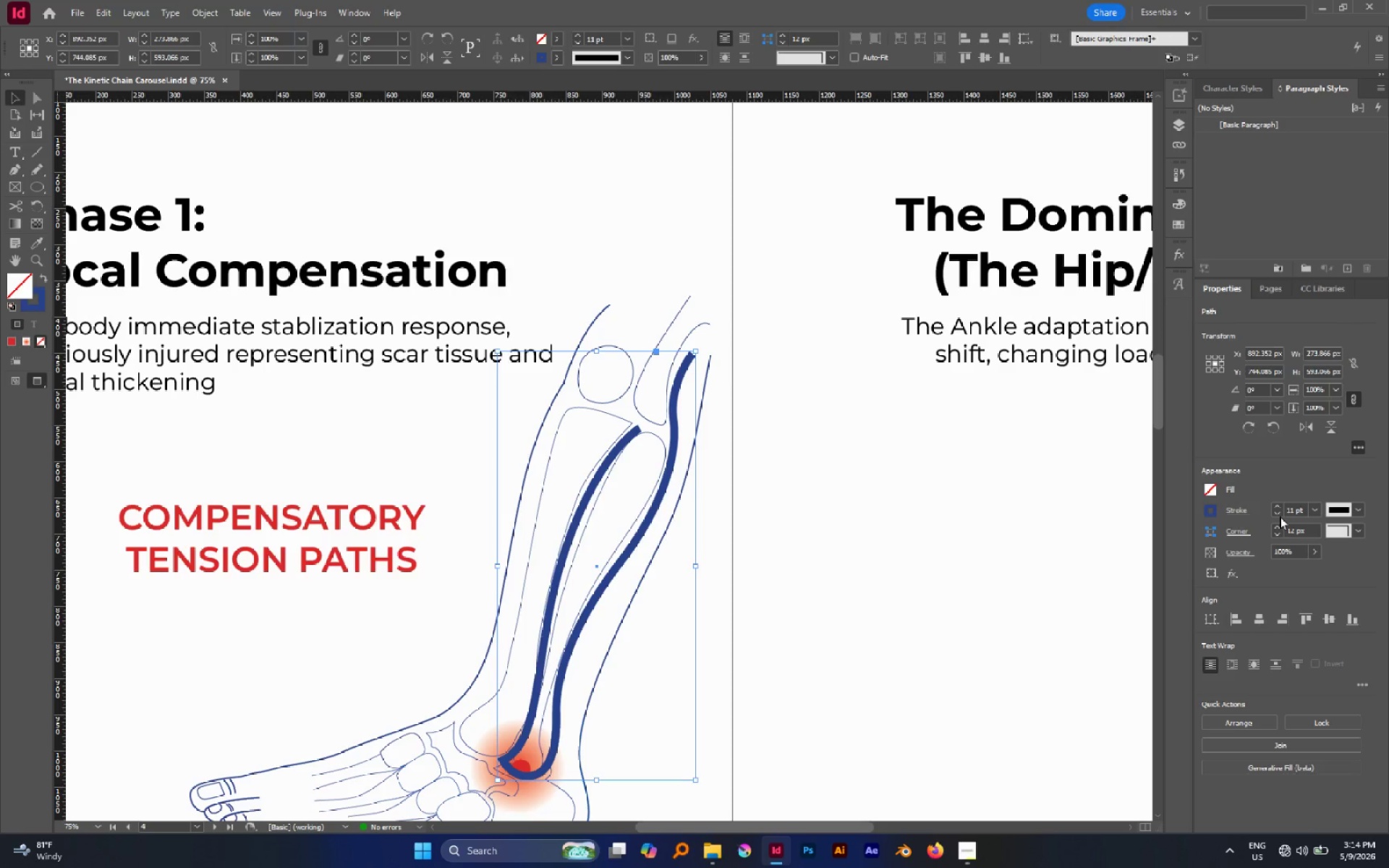 
double_click([1277, 514])
 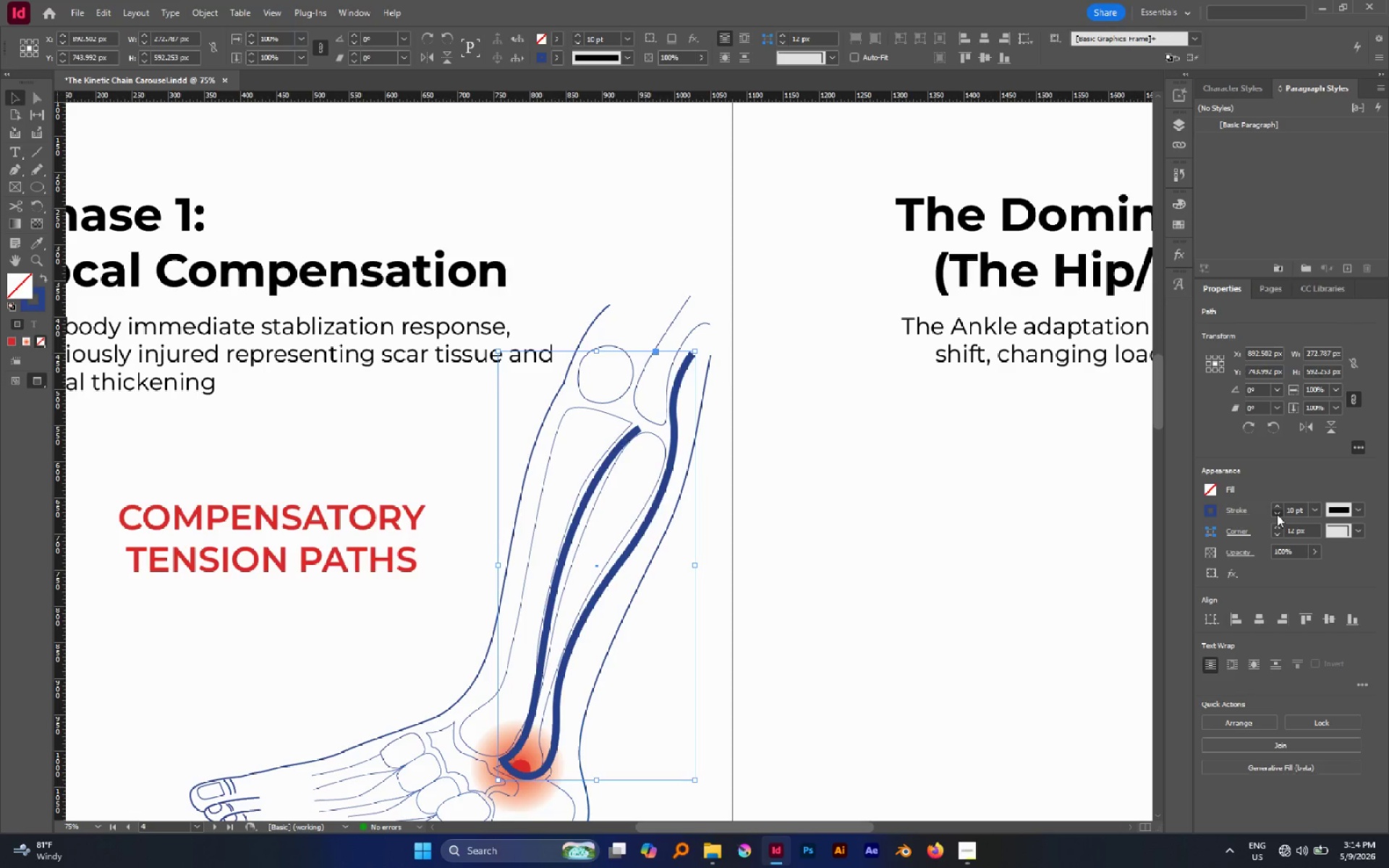 
double_click([1277, 514])
 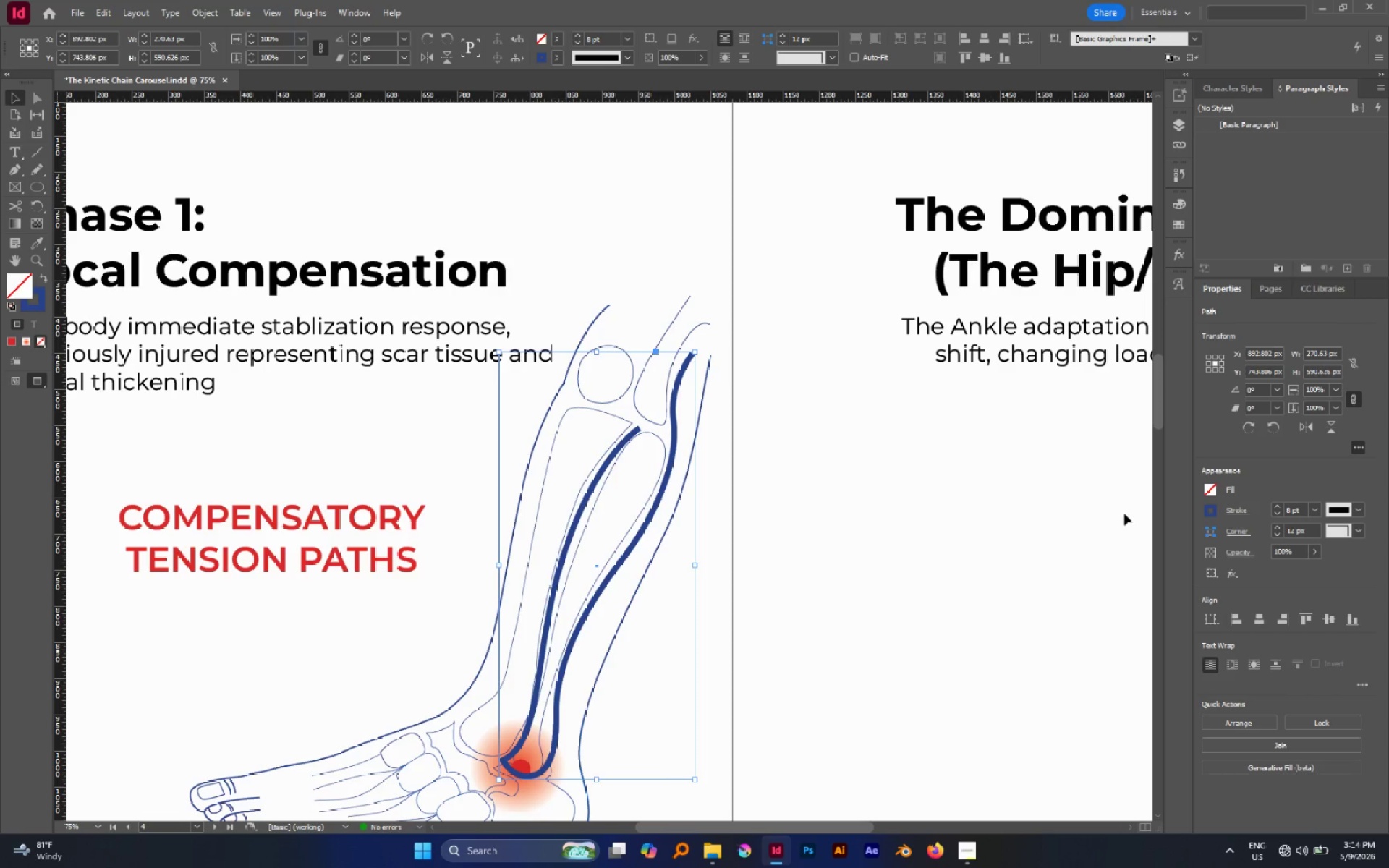 
key(A)
 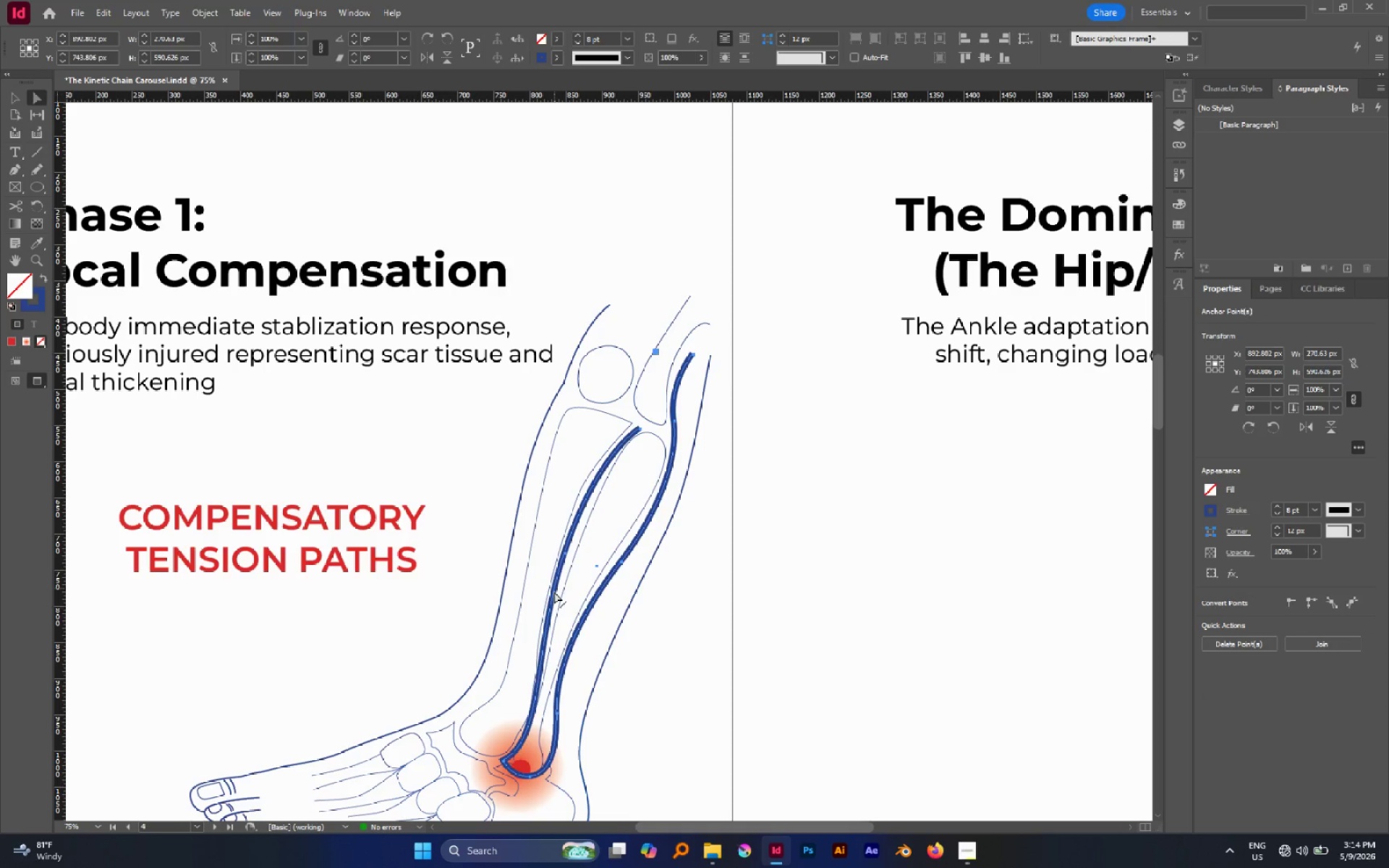 
hold_key(key=AltLeft, duration=0.5)
scroll: coordinate [556, 595], scroll_direction: up, amount: 1.0
 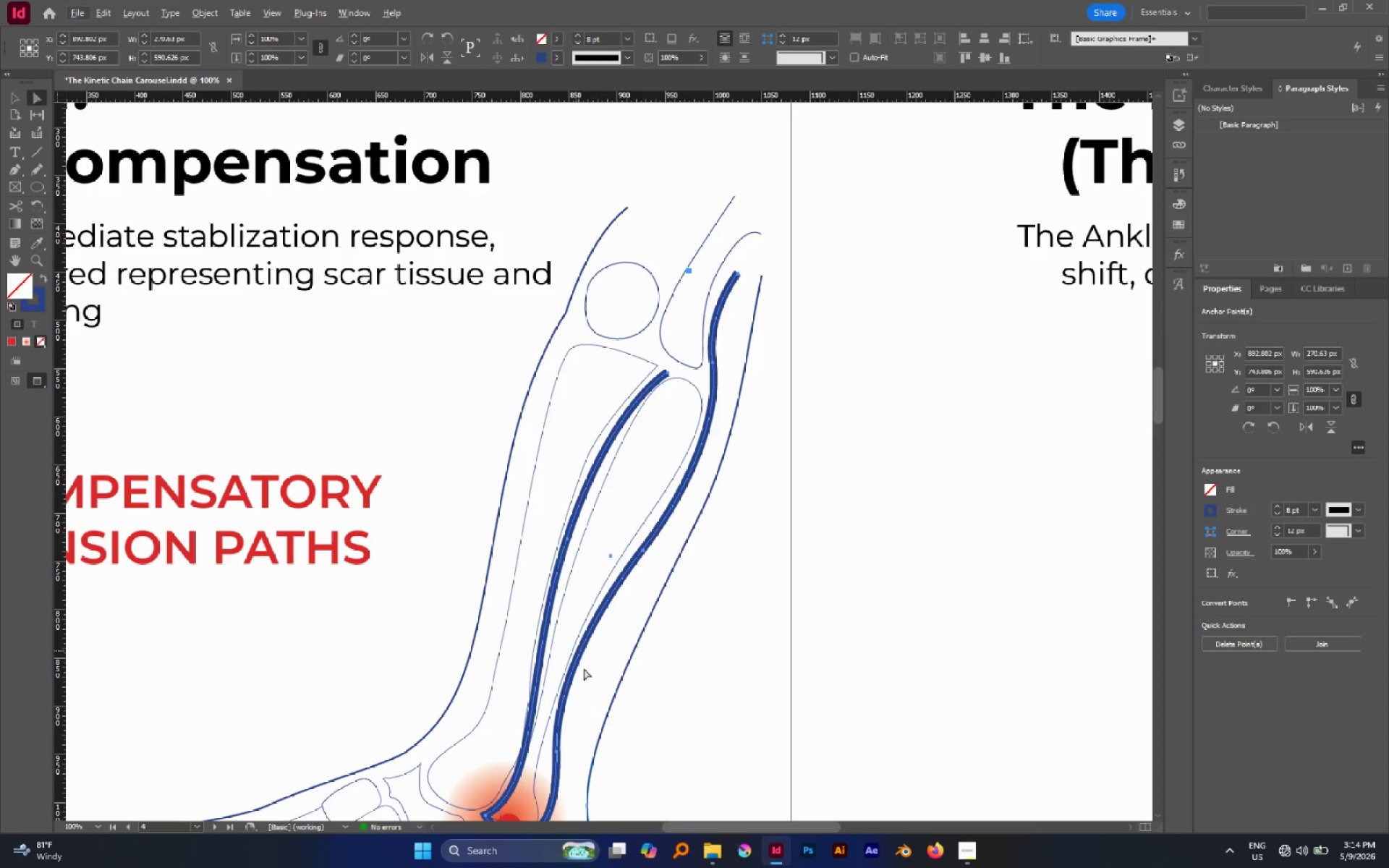 
hold_key(key=Space, duration=0.47)
 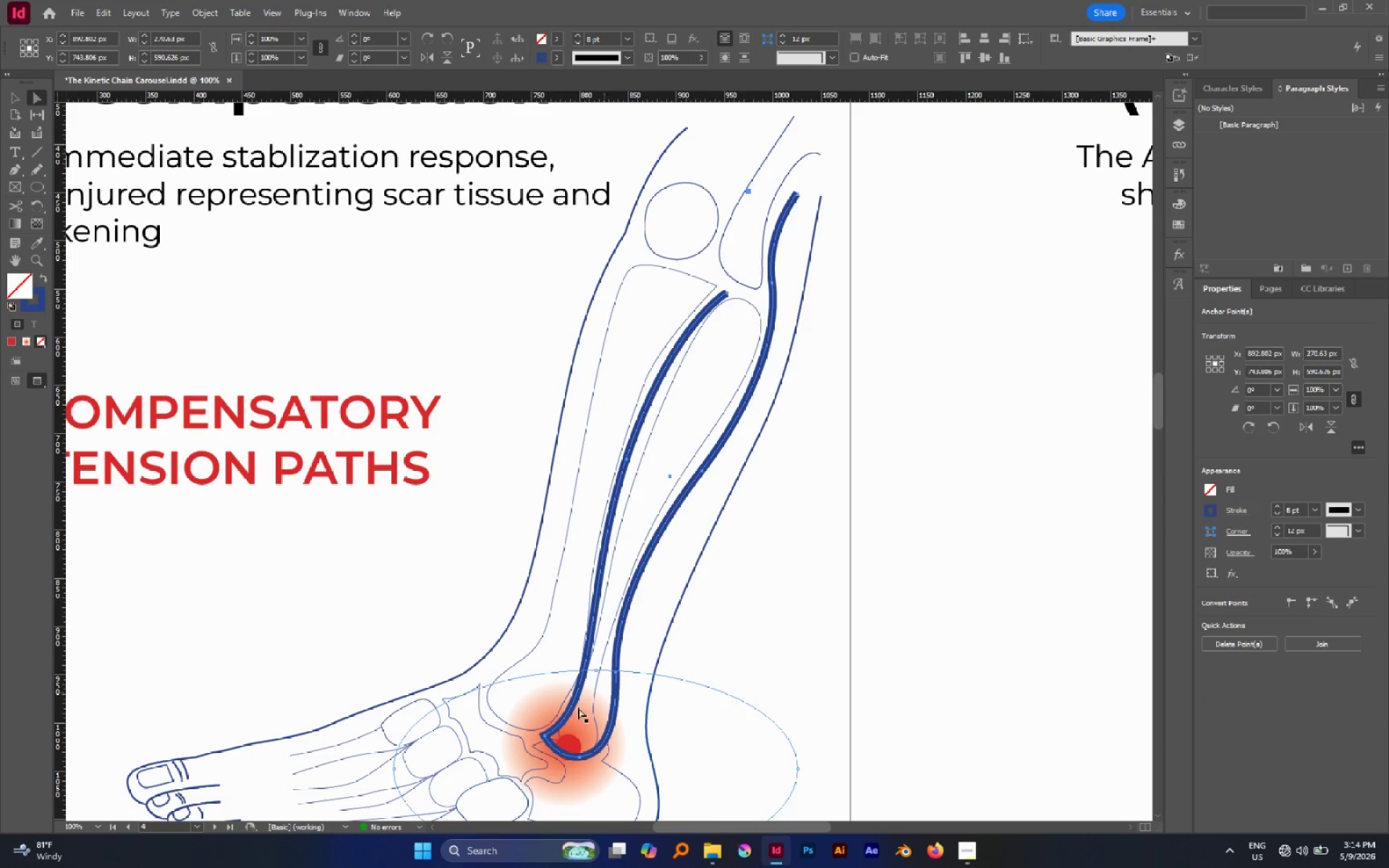 
left_click_drag(start_coordinate=[585, 670], to_coordinate=[645, 590])
 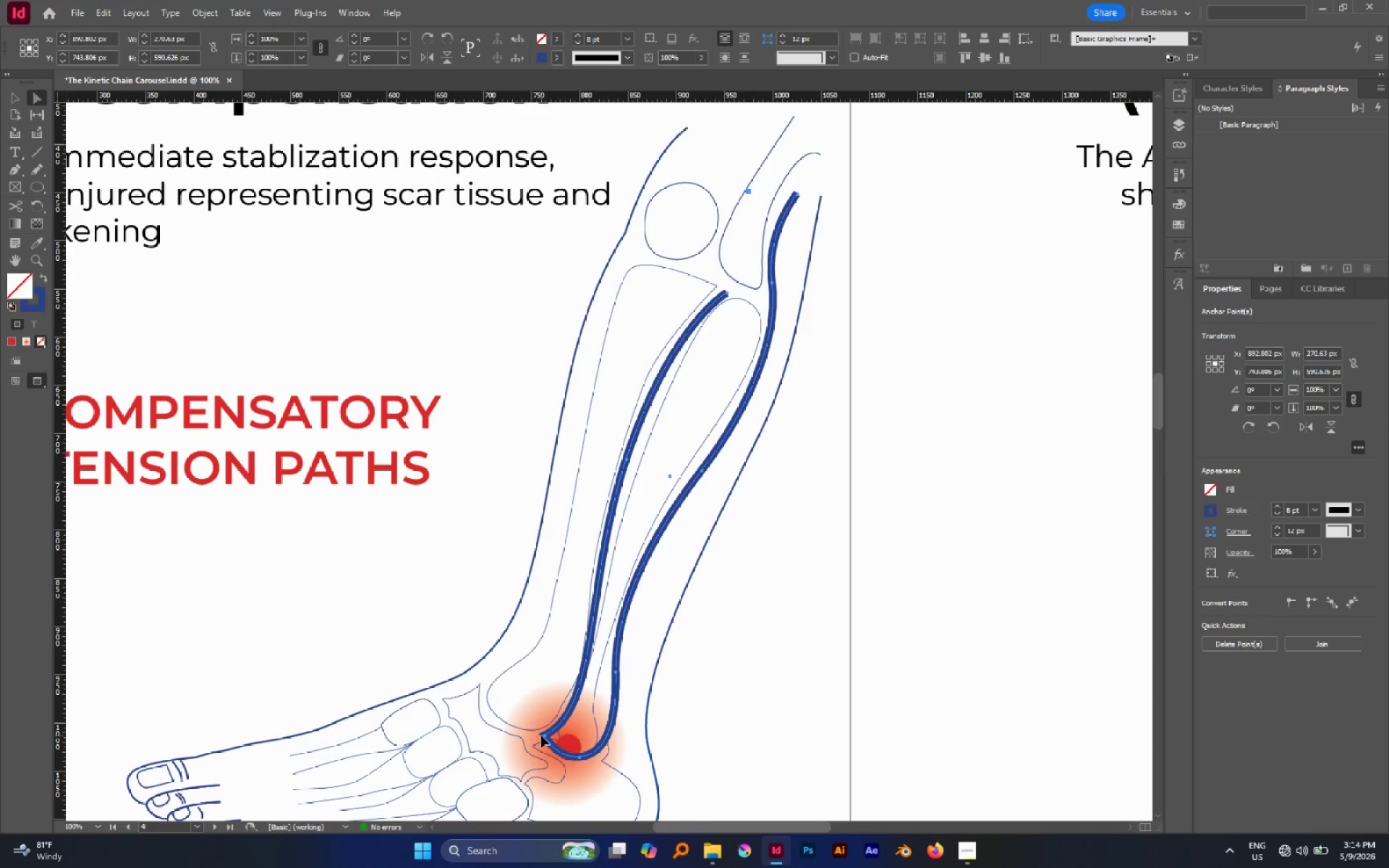 
left_click([543, 736])
 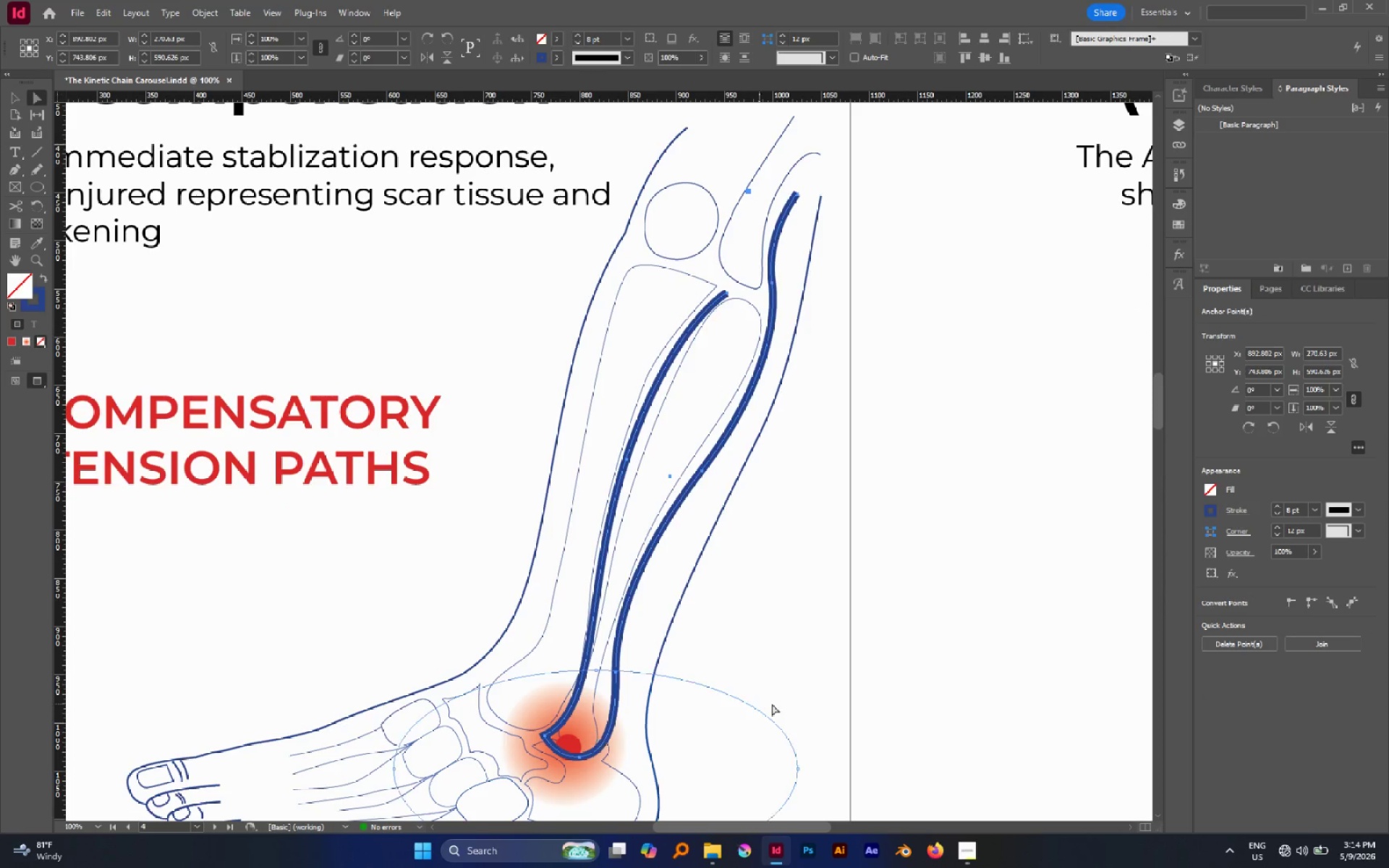 
left_click([772, 704])
 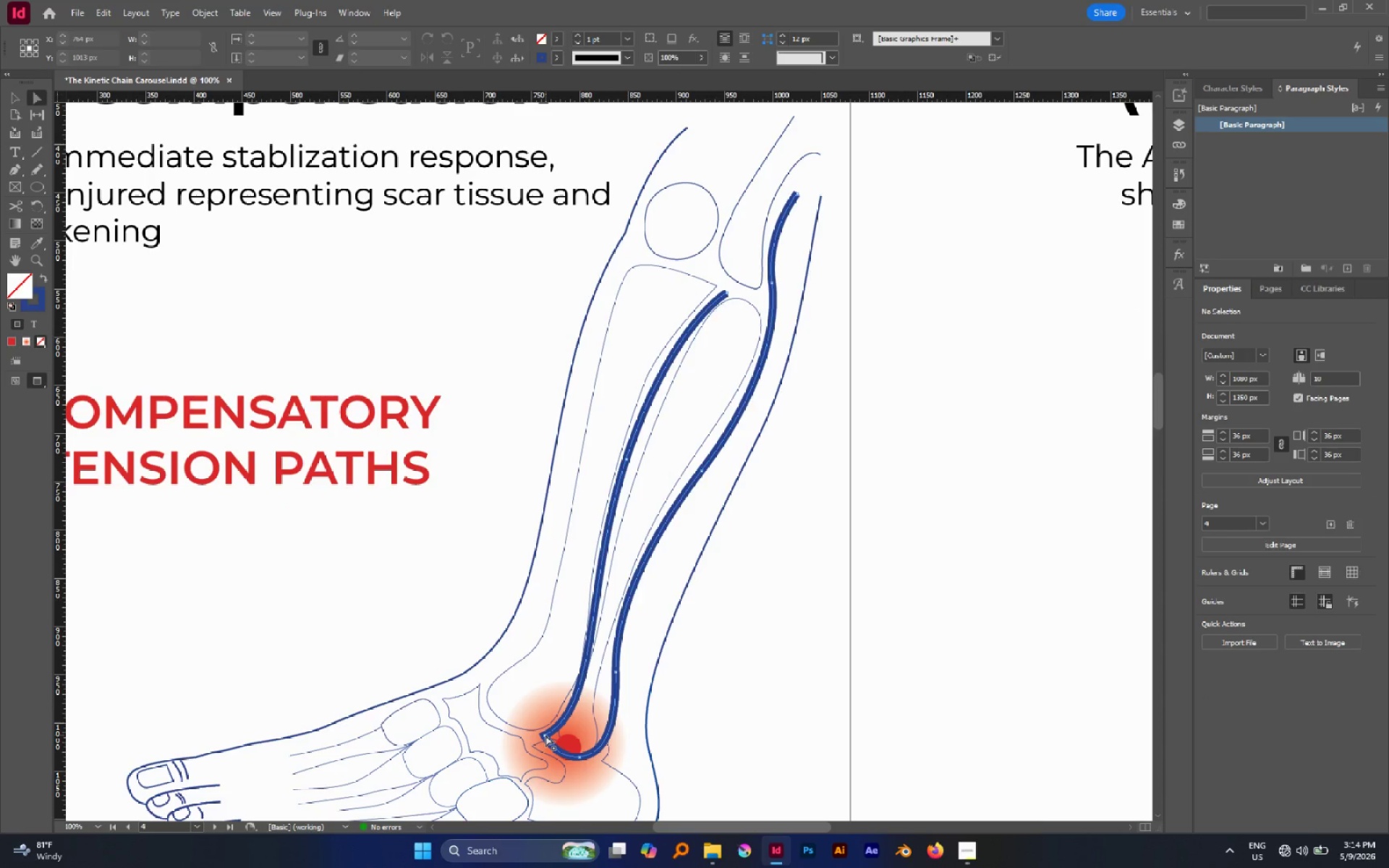 
left_click([545, 735])
 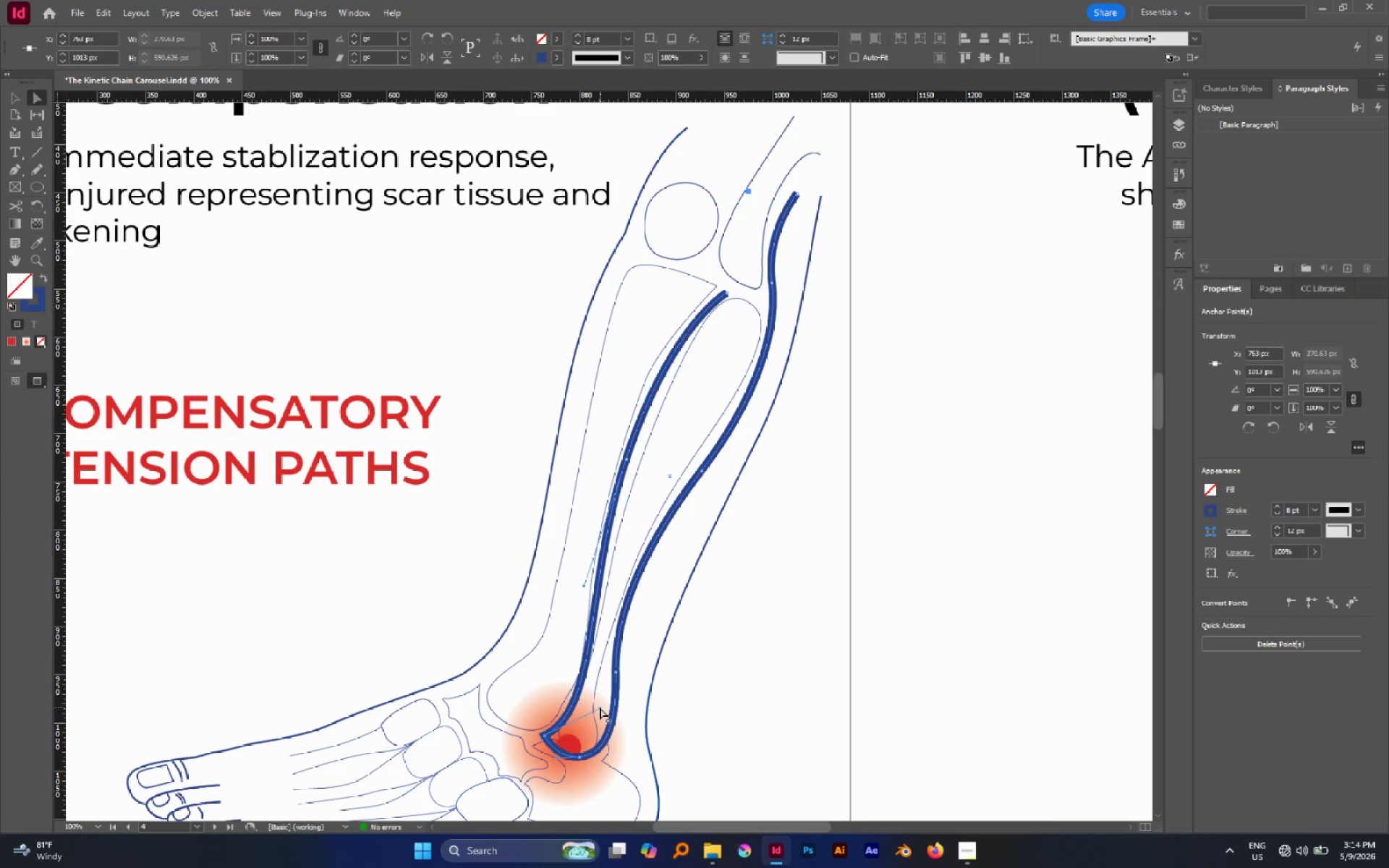 
left_click_drag(start_coordinate=[600, 707], to_coordinate=[612, 653])
 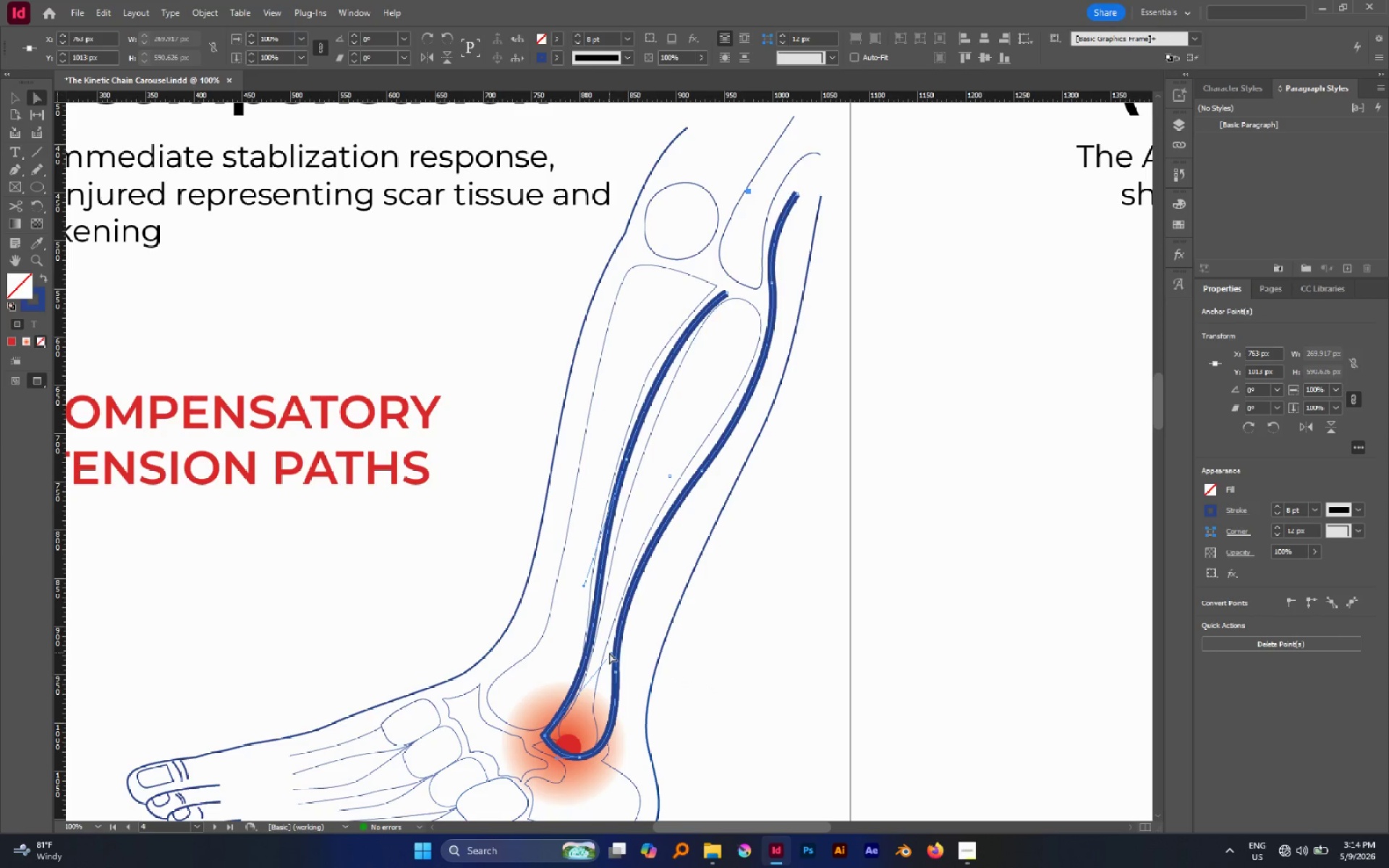 
left_click_drag(start_coordinate=[612, 652], to_coordinate=[618, 657])
 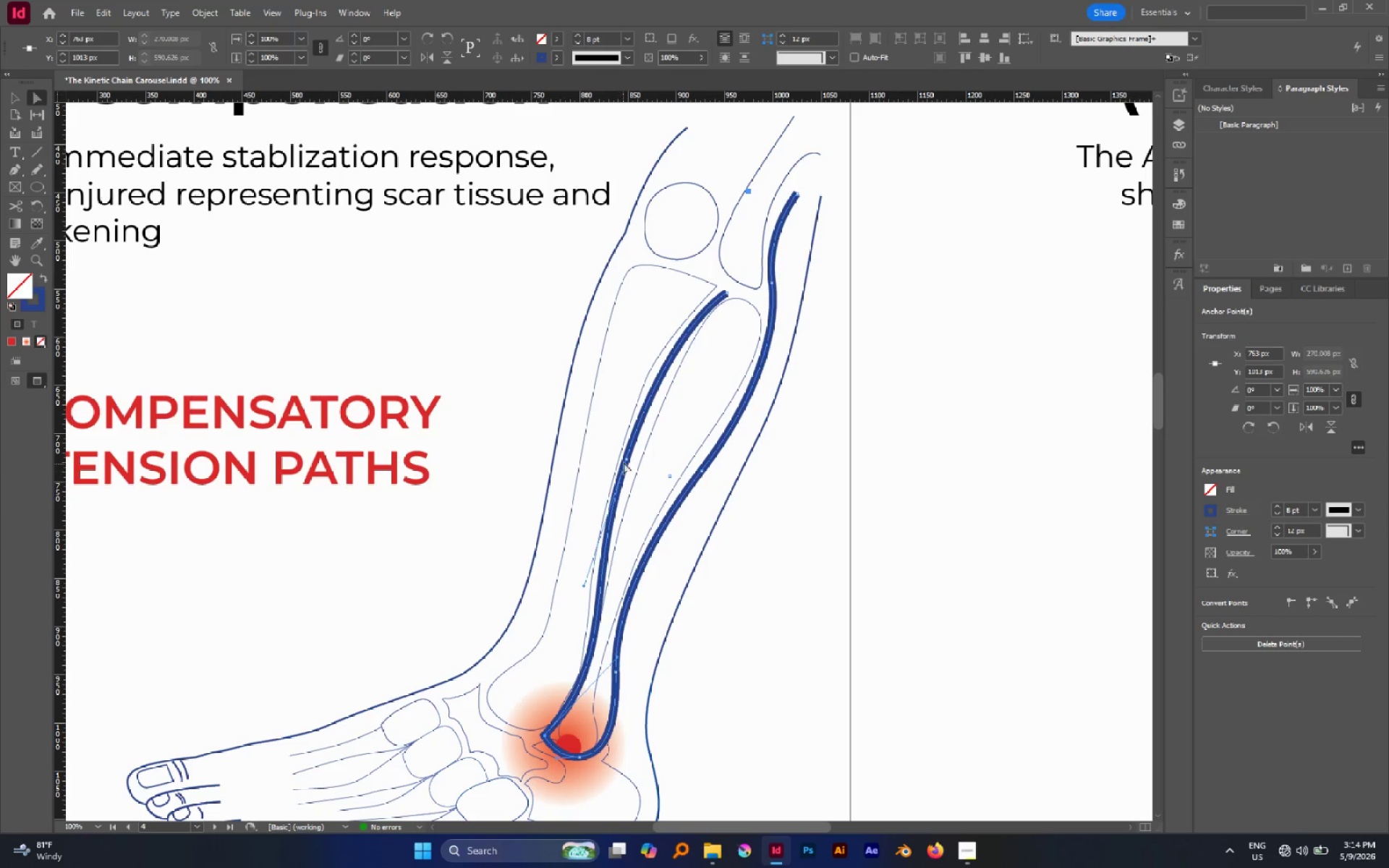 
left_click([626, 456])
 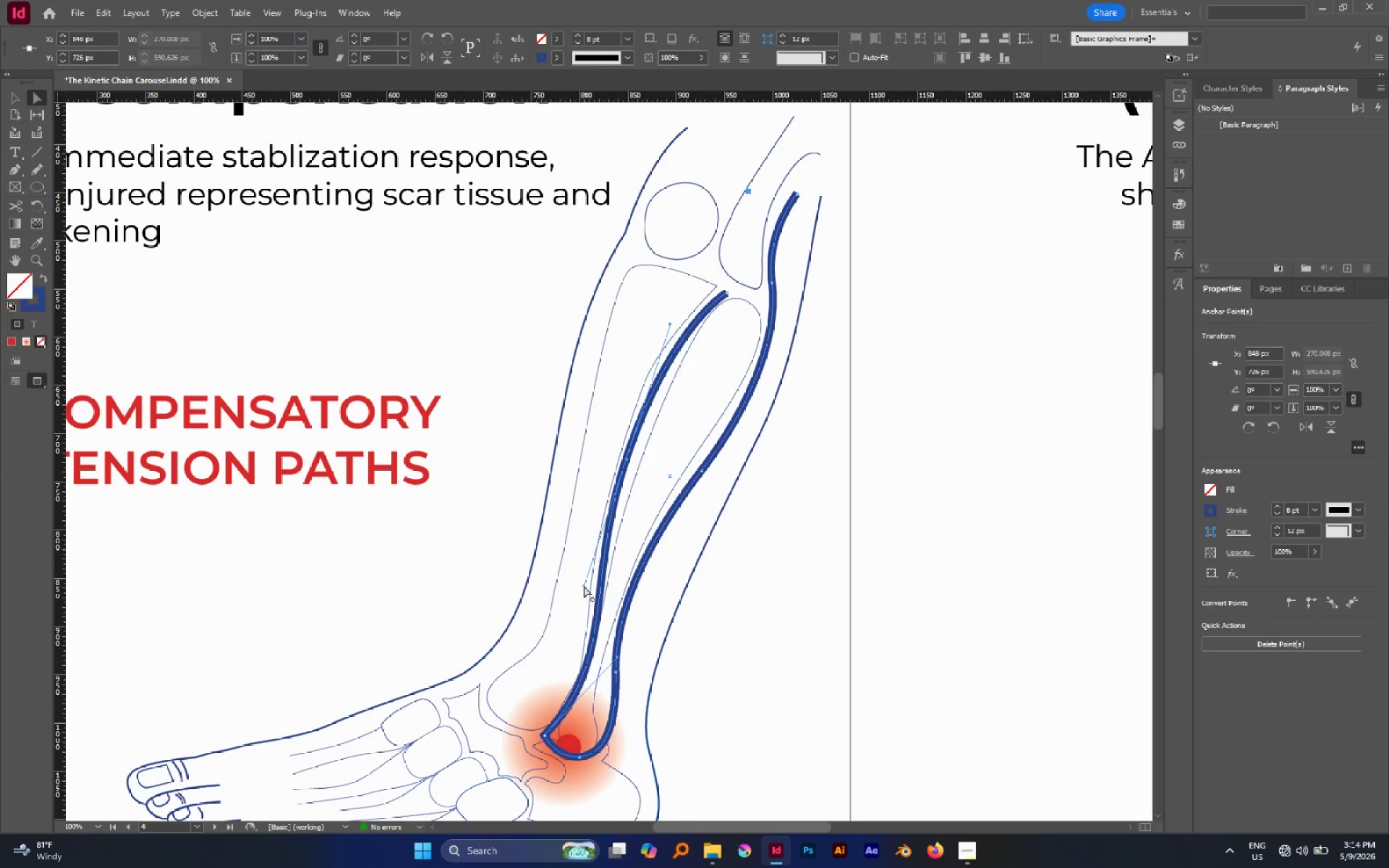 
left_click_drag(start_coordinate=[584, 586], to_coordinate=[567, 613])
 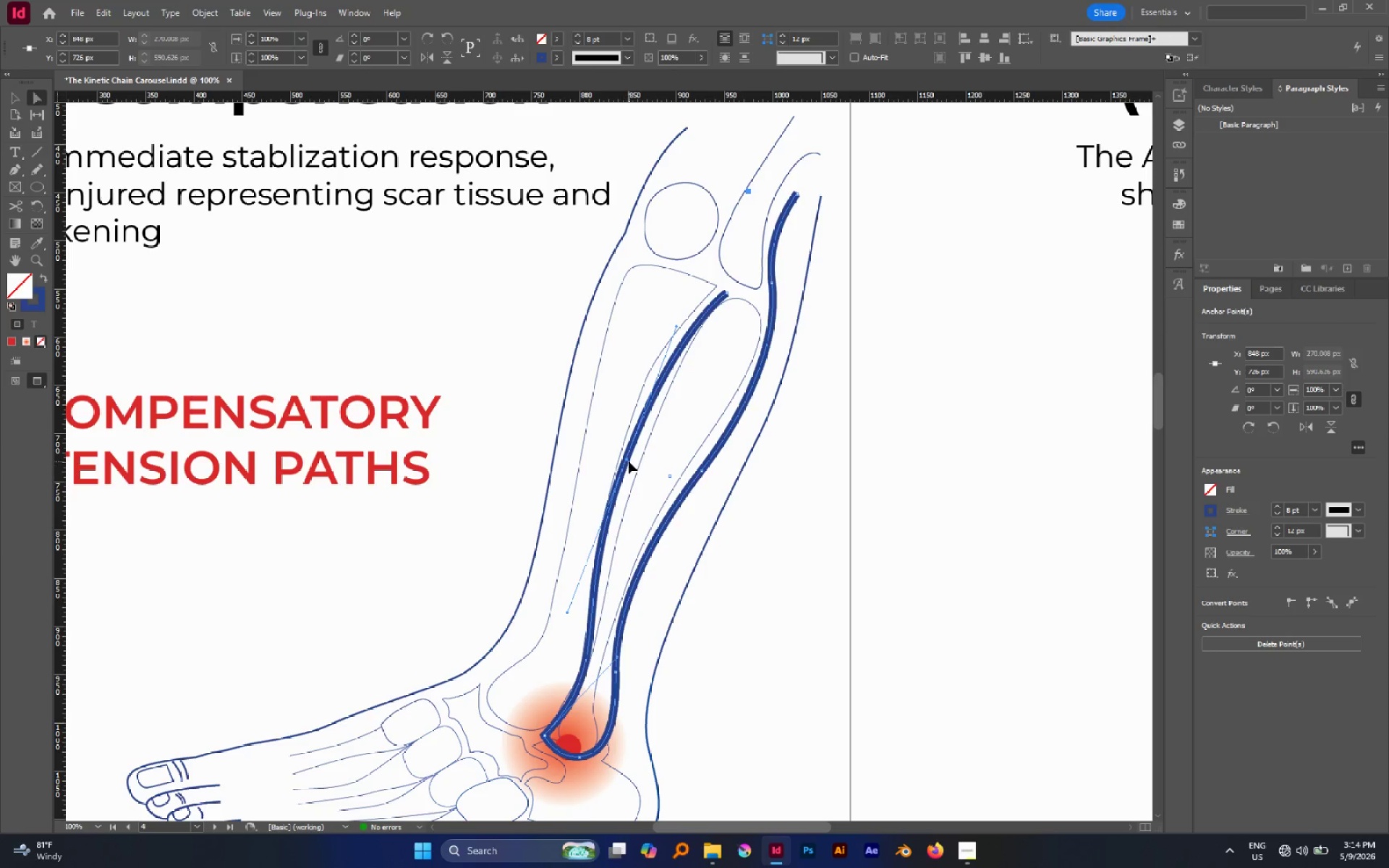 
left_click([629, 461])
 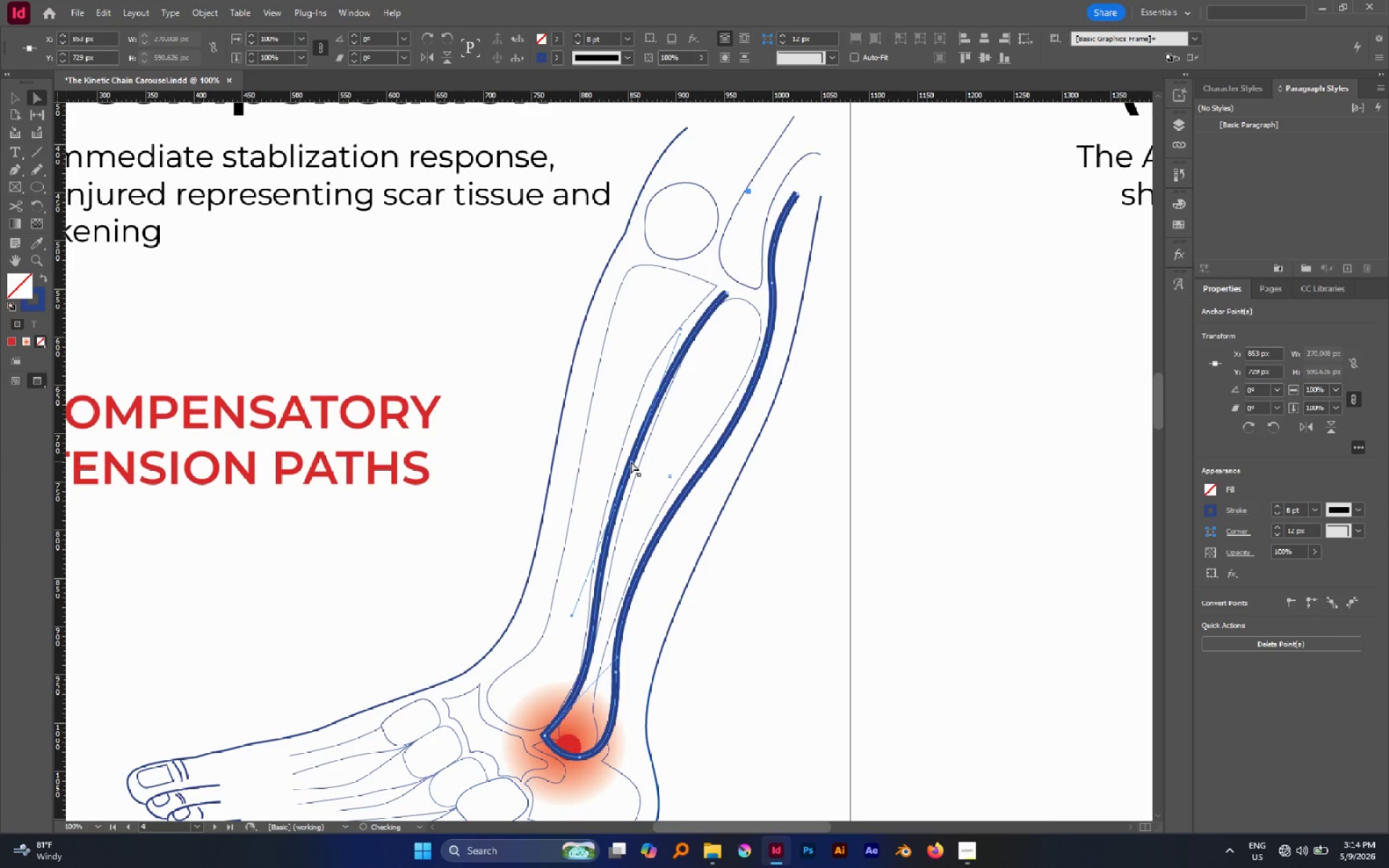 
left_click([865, 534])
 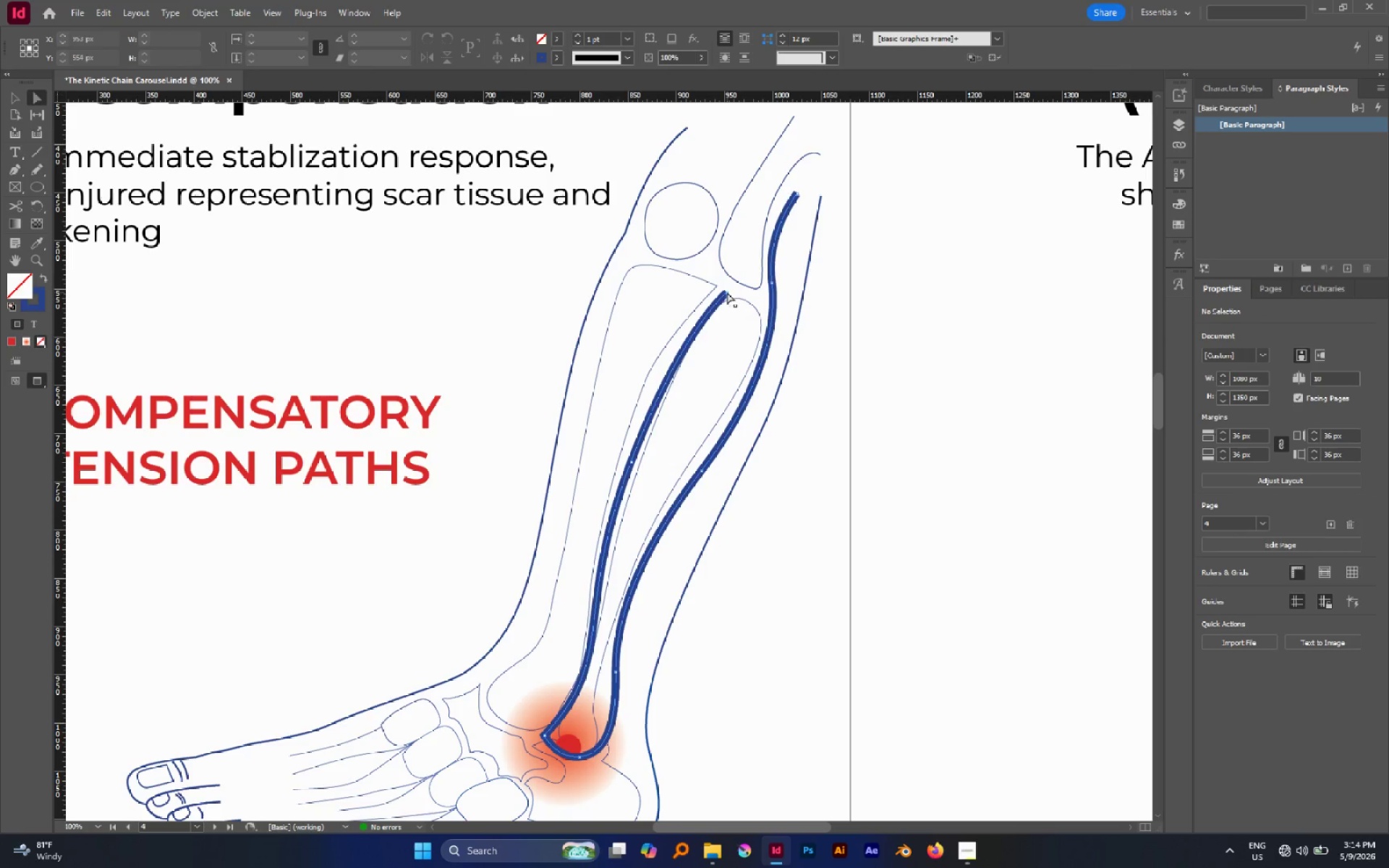 
left_click([727, 292])
 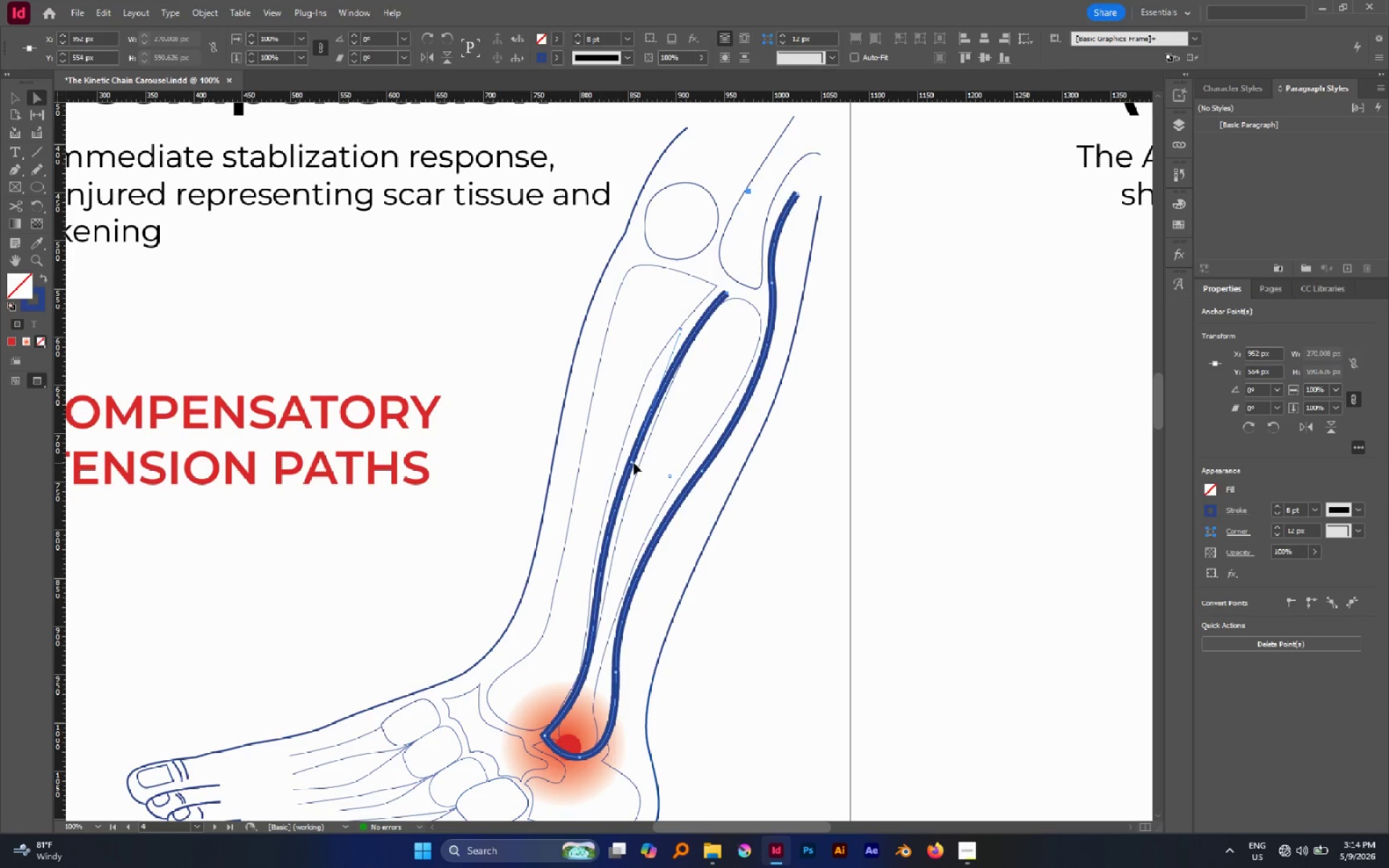 
left_click([632, 461])
 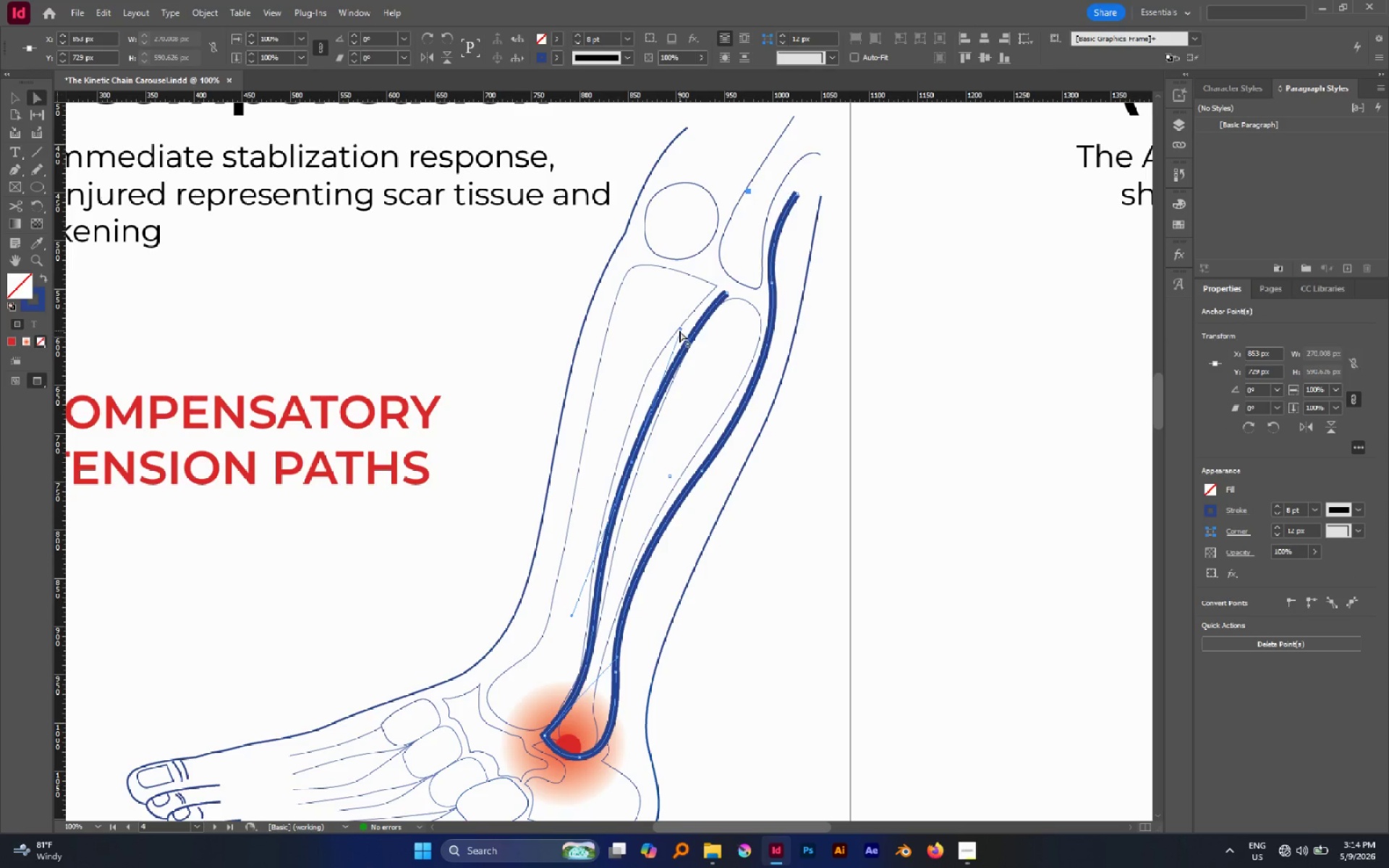 
left_click_drag(start_coordinate=[679, 331], to_coordinate=[670, 327])
 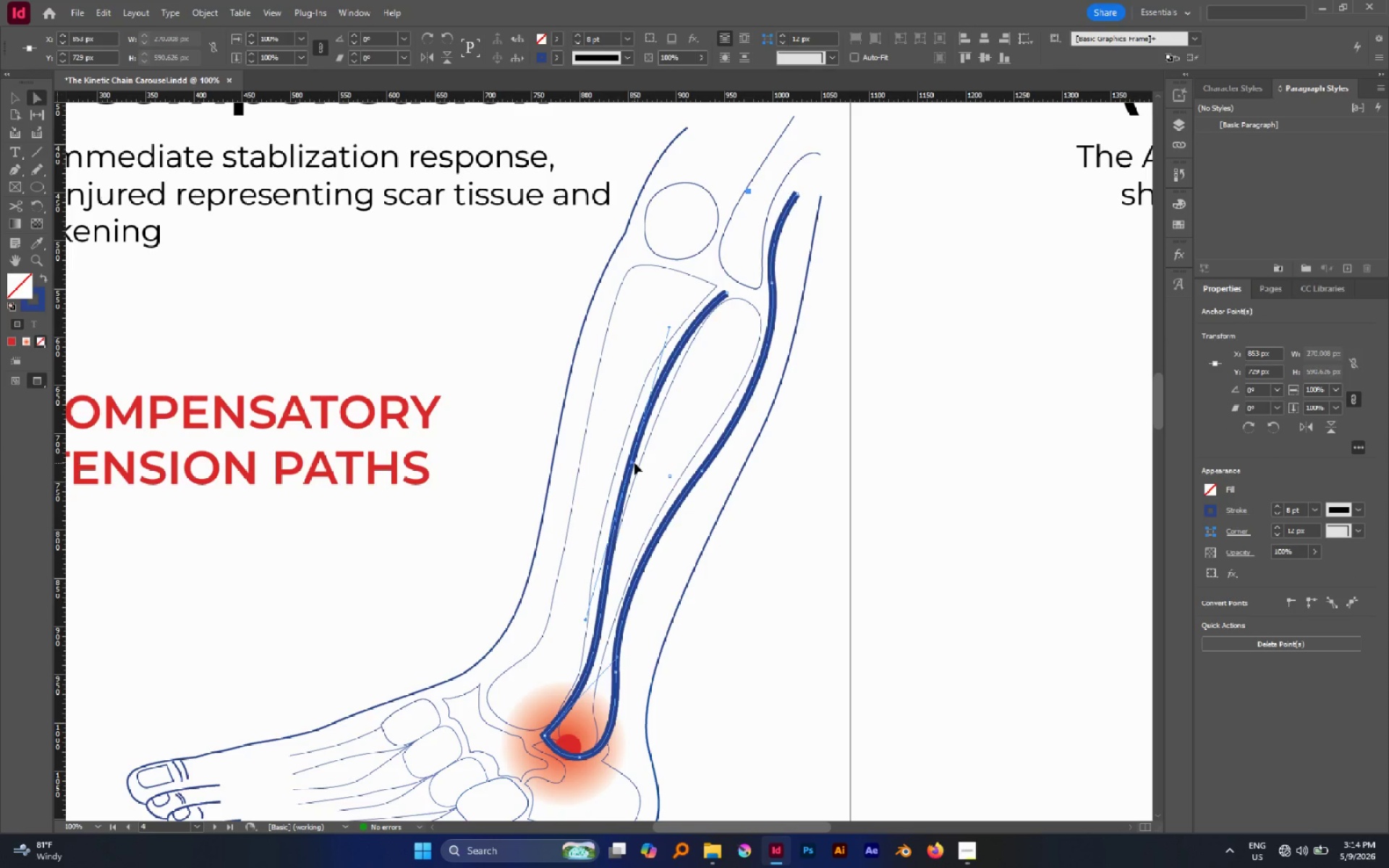 
left_click_drag(start_coordinate=[634, 463], to_coordinate=[627, 462])
 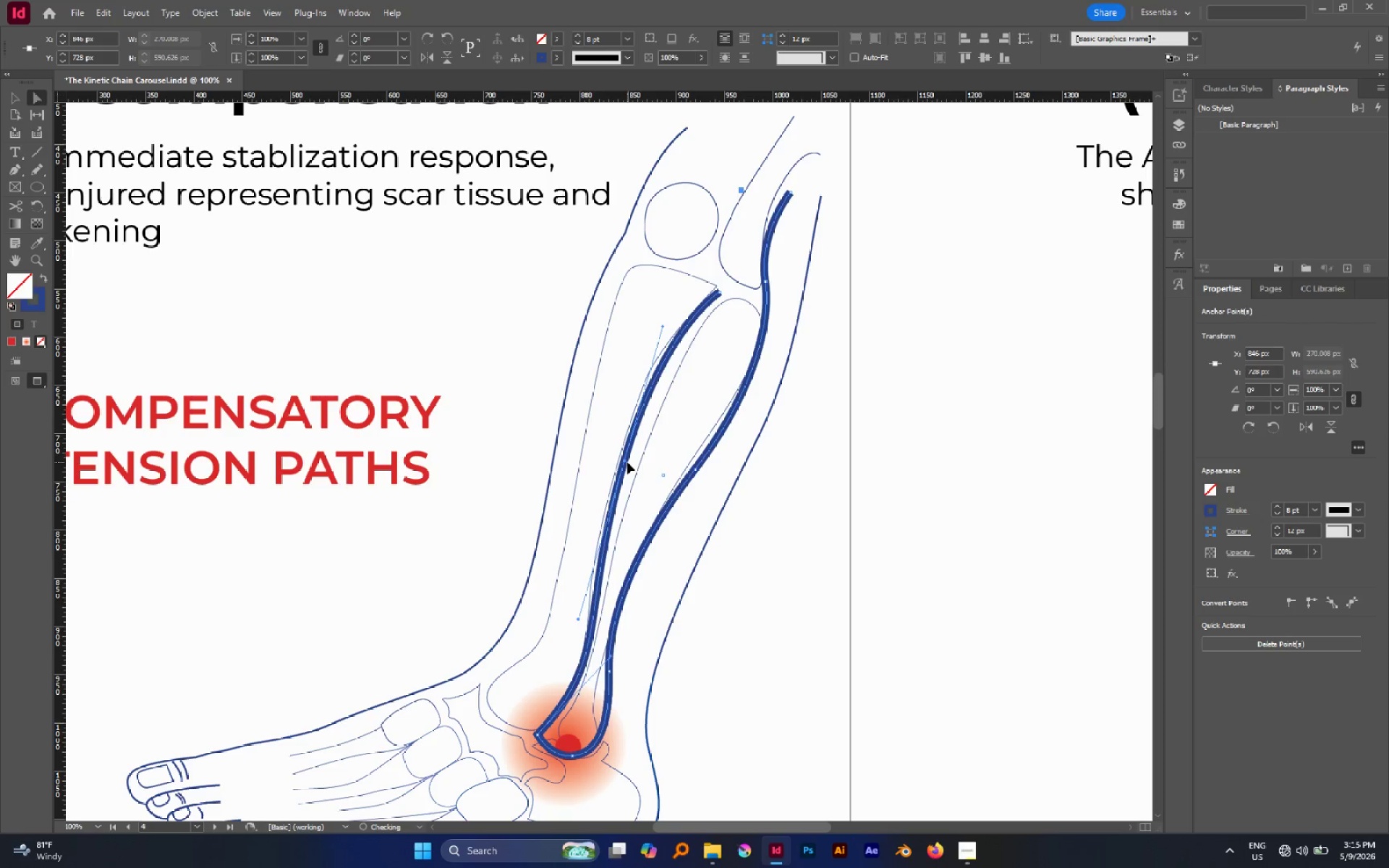 
key(Control+Z)
 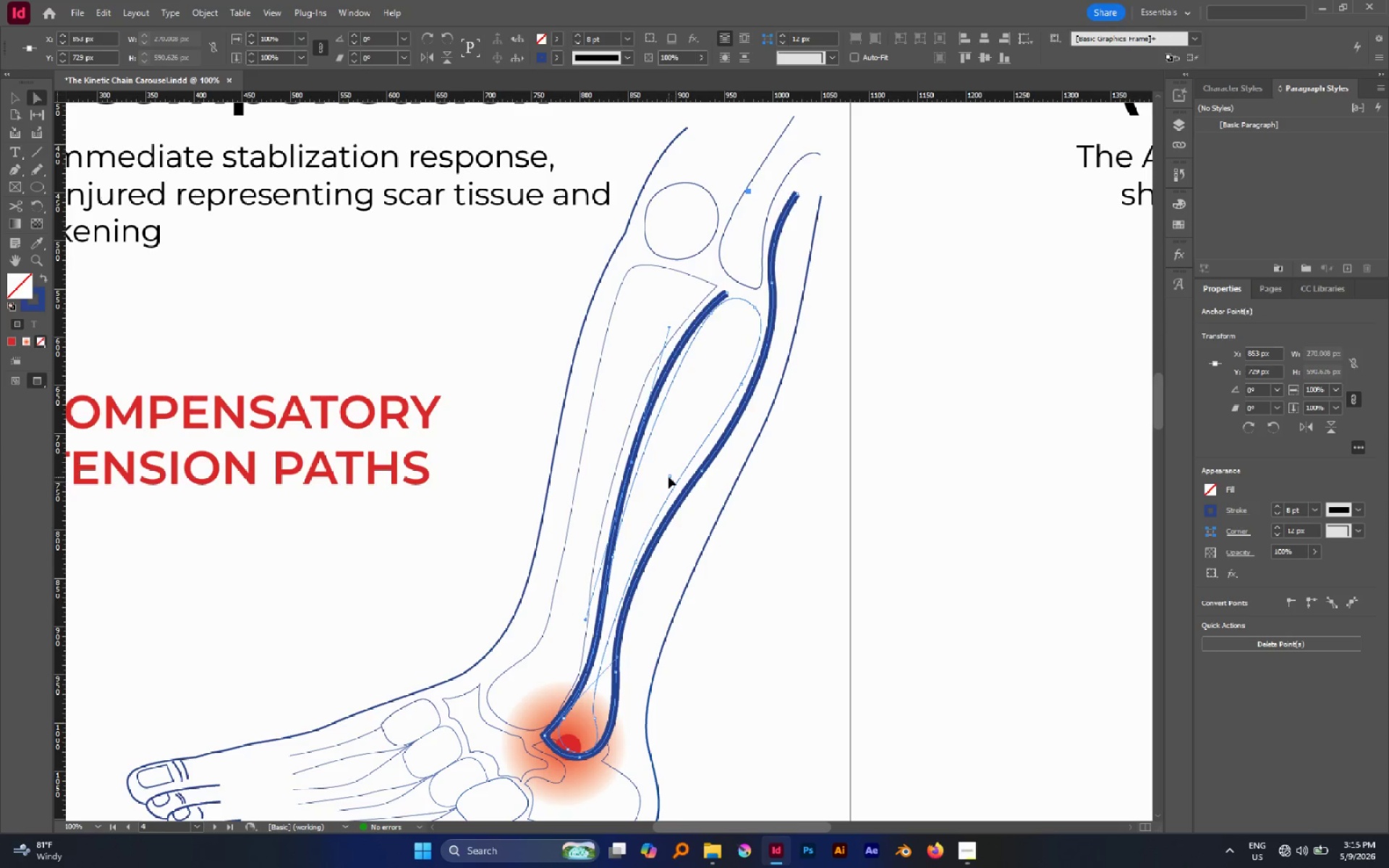 
left_click([668, 477])
 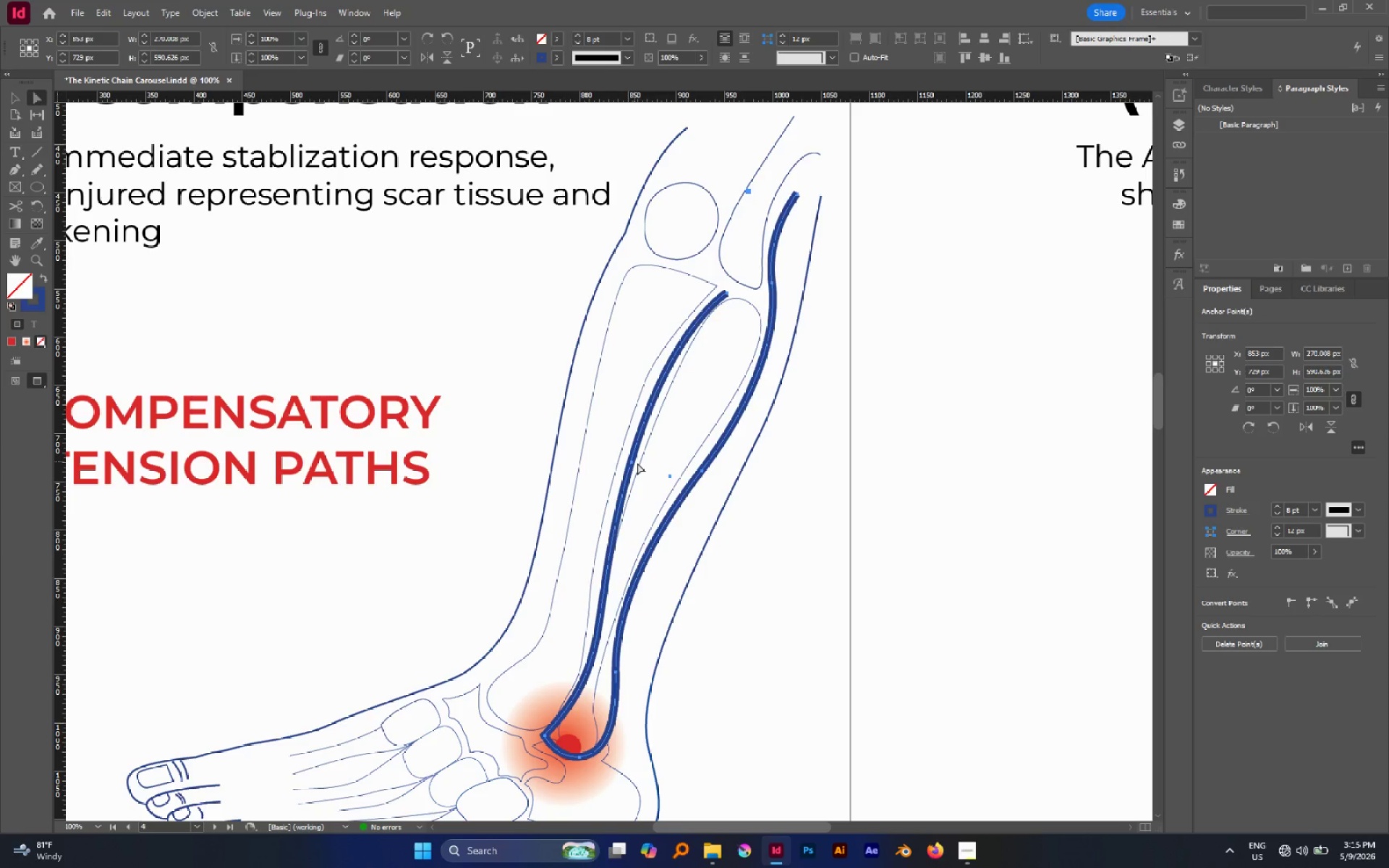 
left_click([643, 464])
 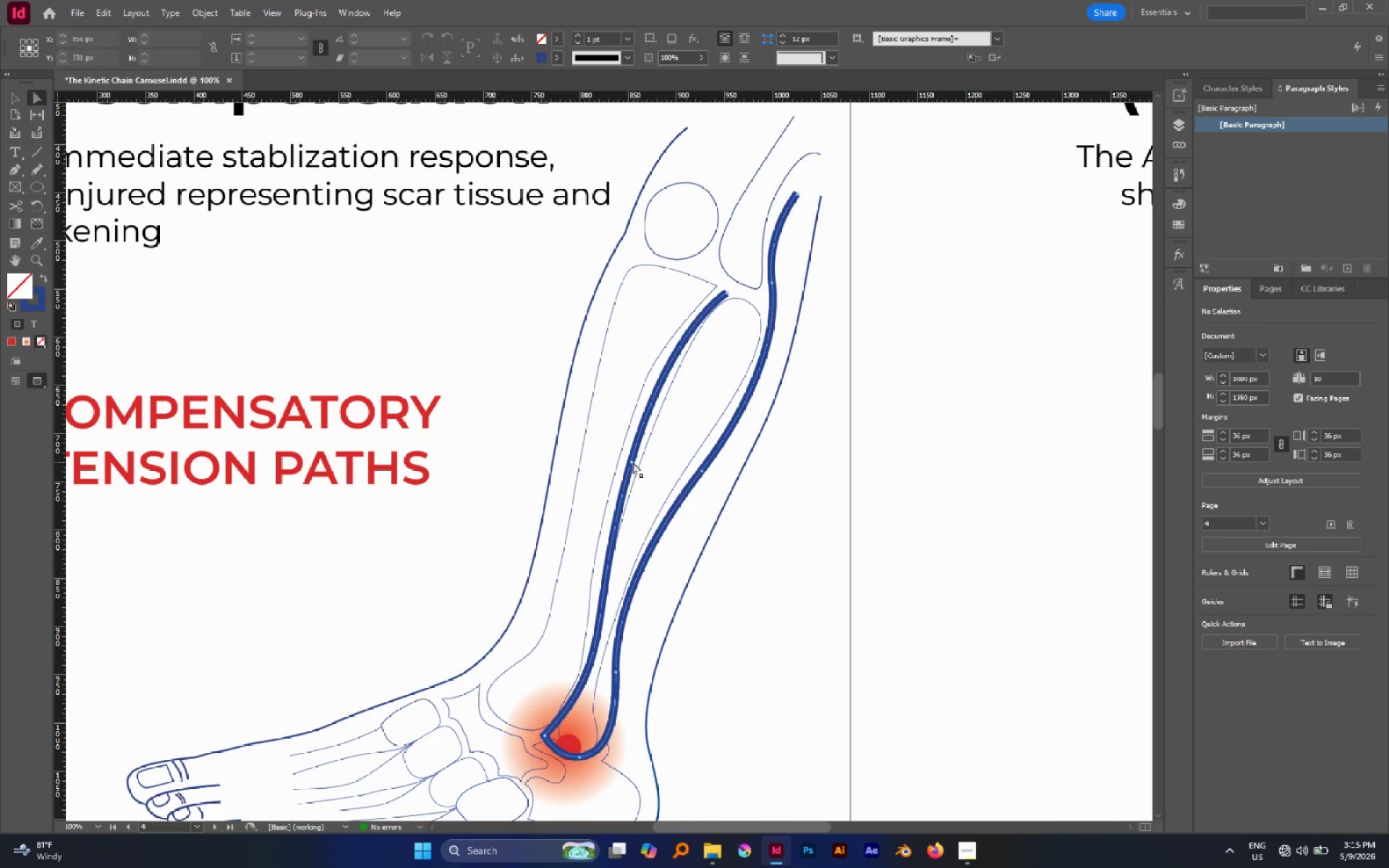 
left_click([633, 462])
 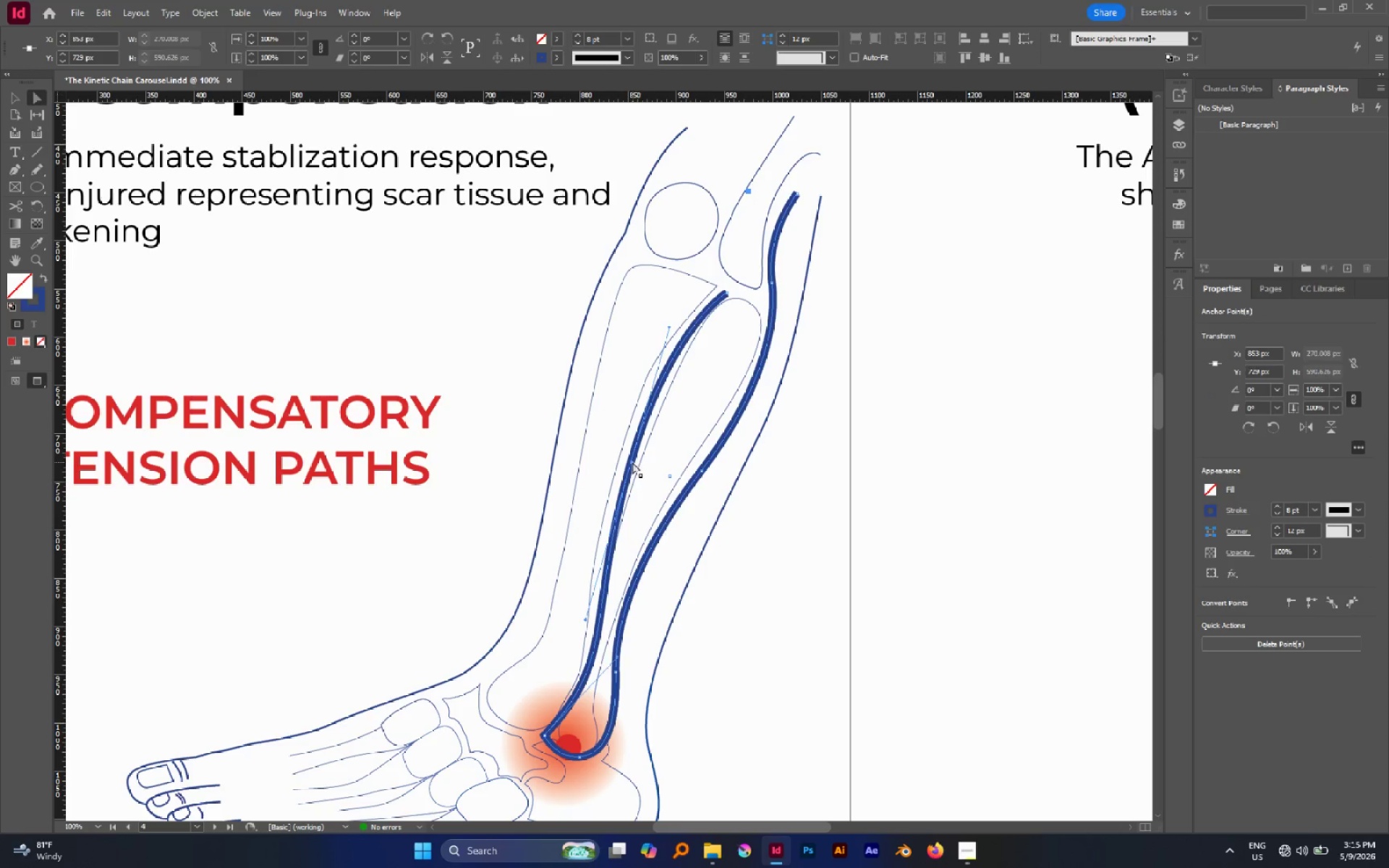 
left_click_drag(start_coordinate=[632, 462], to_coordinate=[629, 461])
 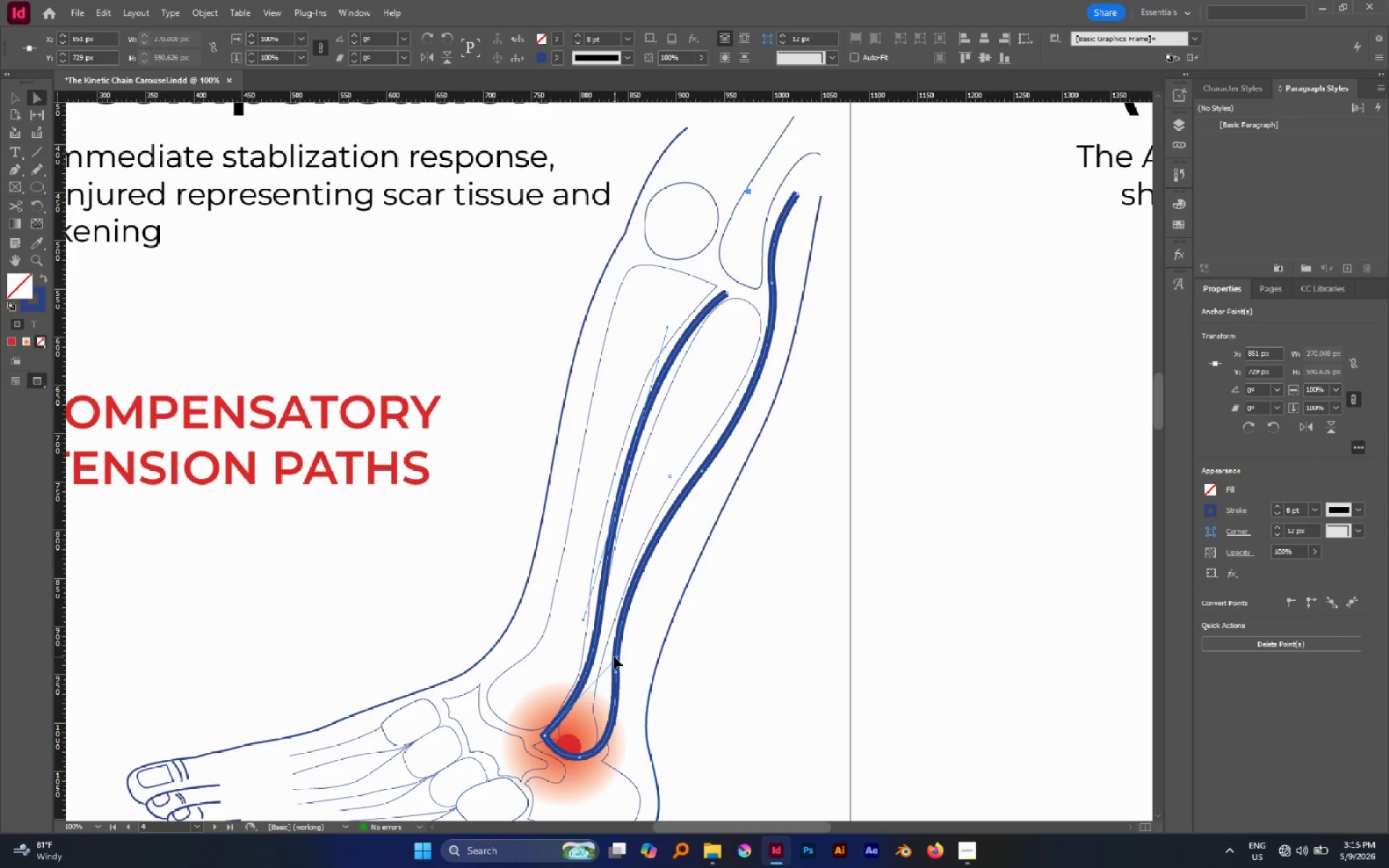 
left_click_drag(start_coordinate=[616, 657], to_coordinate=[603, 662])
 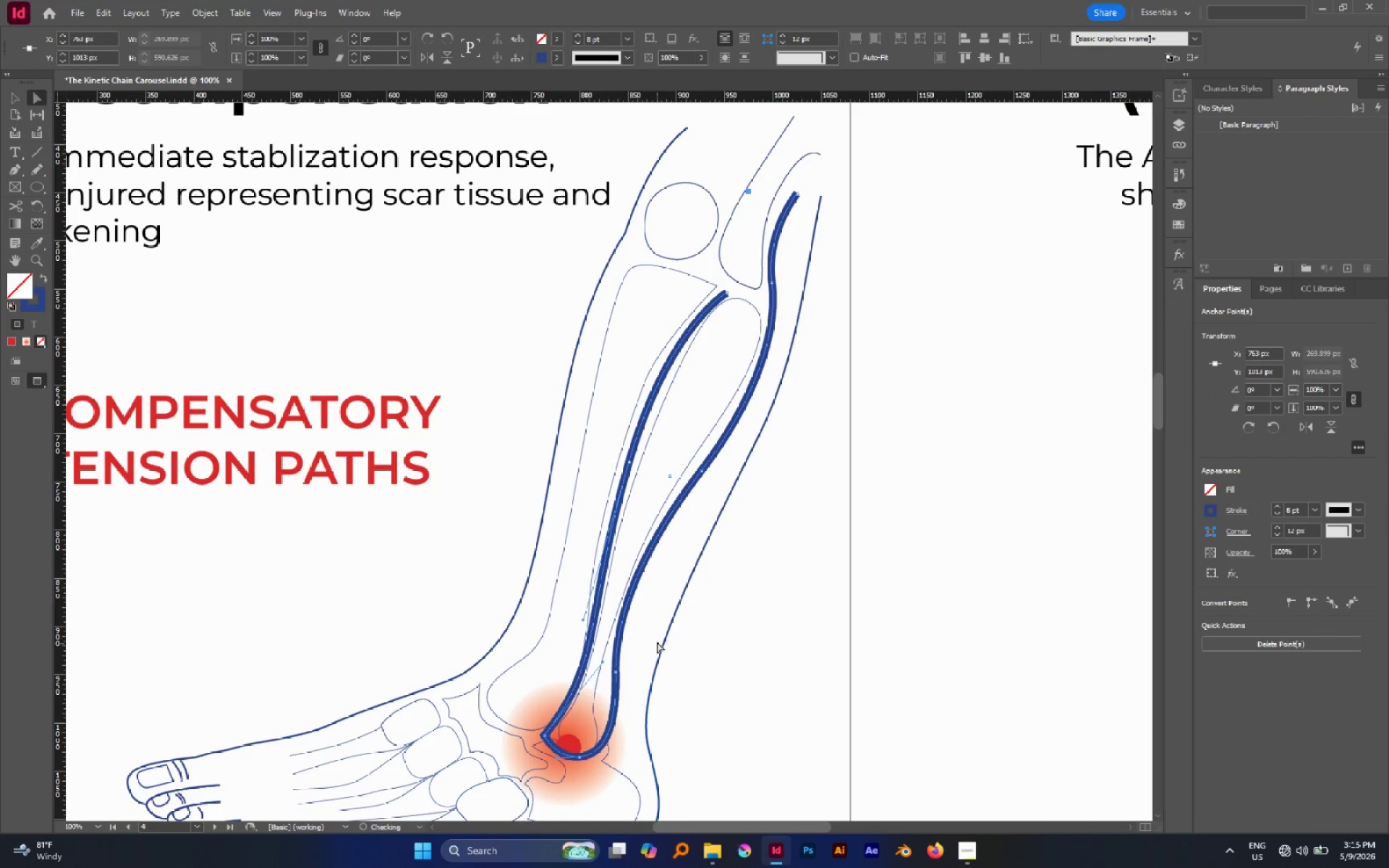 
left_click([657, 641])
 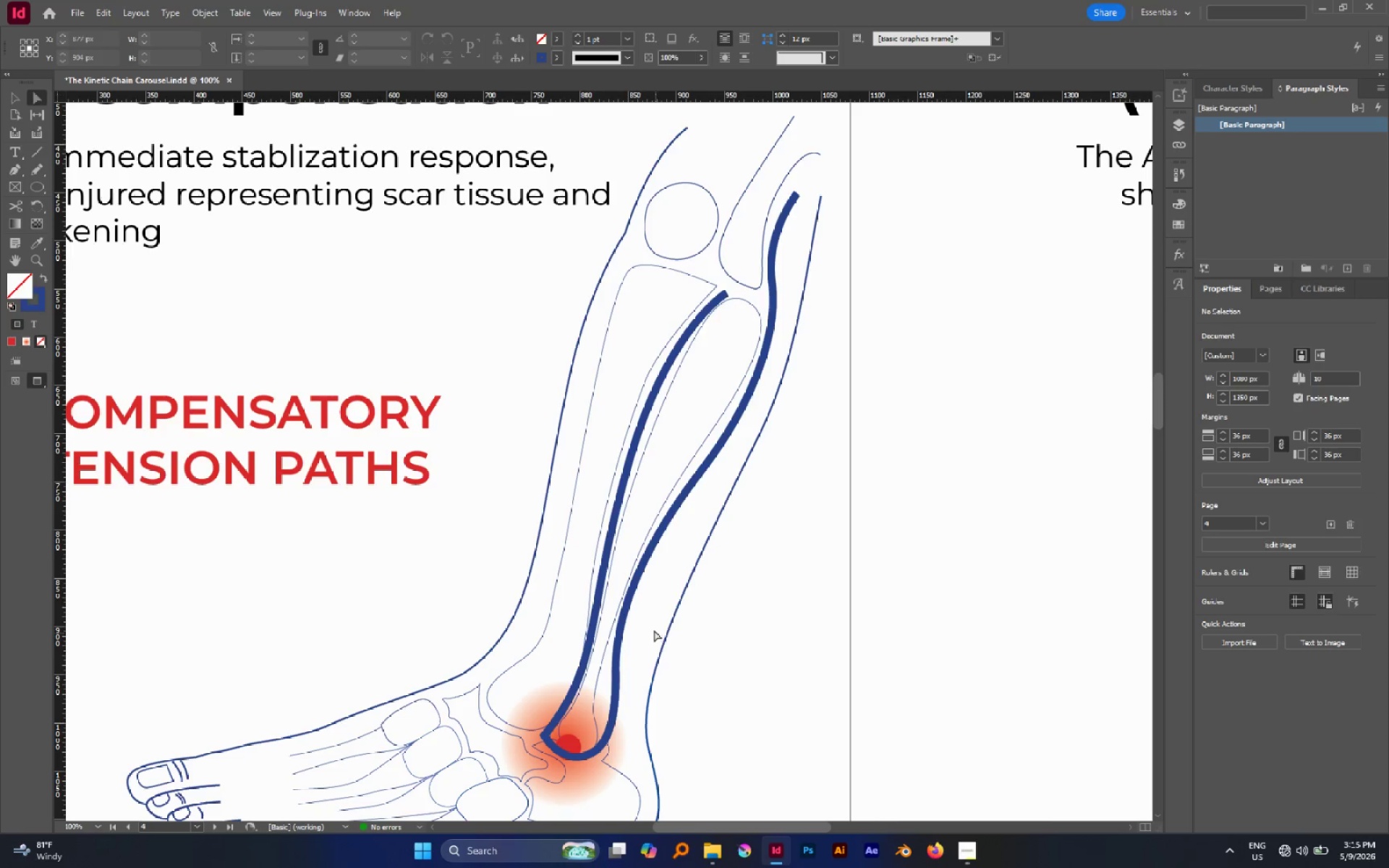 
hold_key(key=AltLeft, duration=0.78)
scroll: coordinate [650, 618], scroll_direction: down, amount: 1.0
 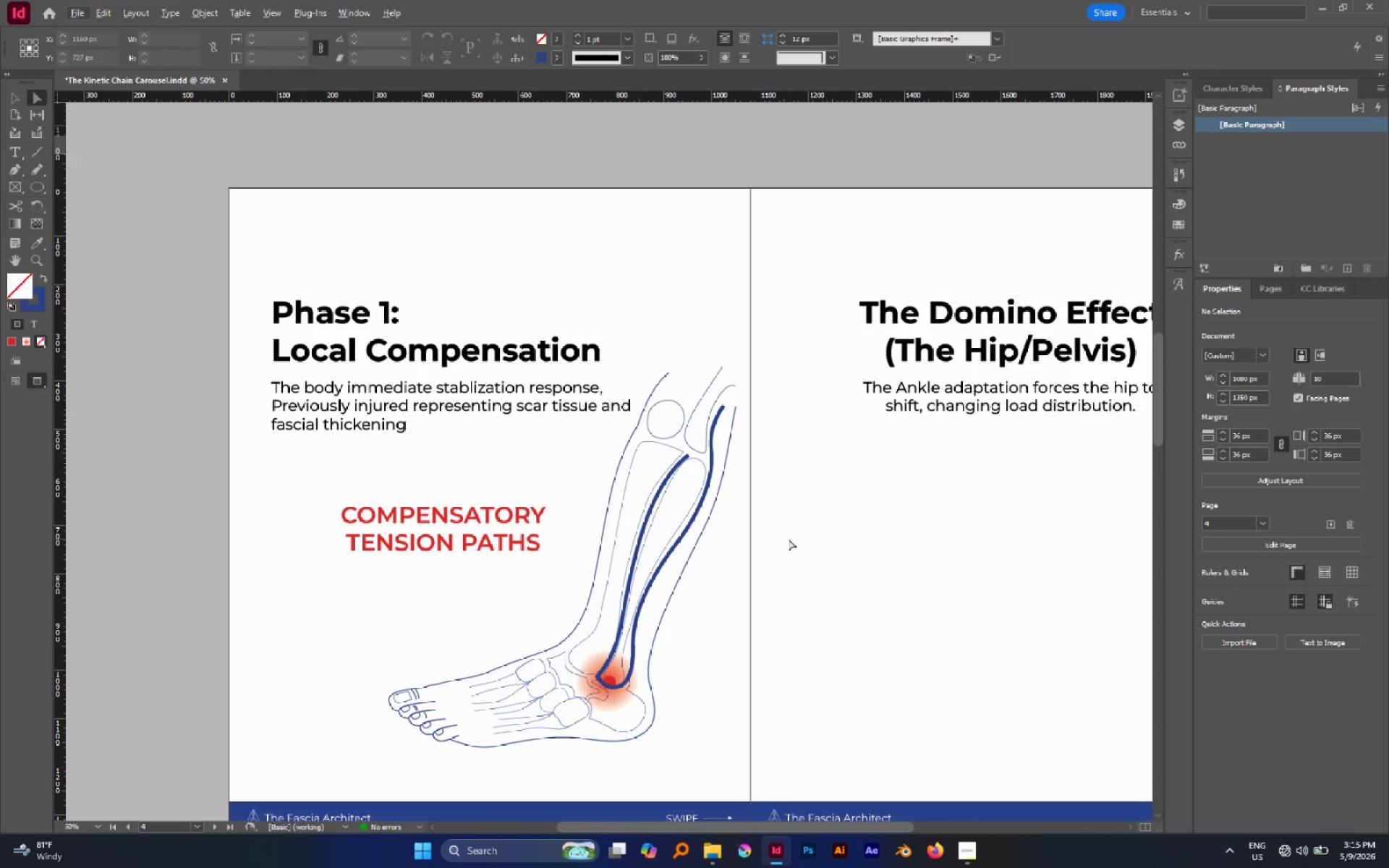 
scroll: coordinate [789, 540], scroll_direction: none, amount: 0.0
 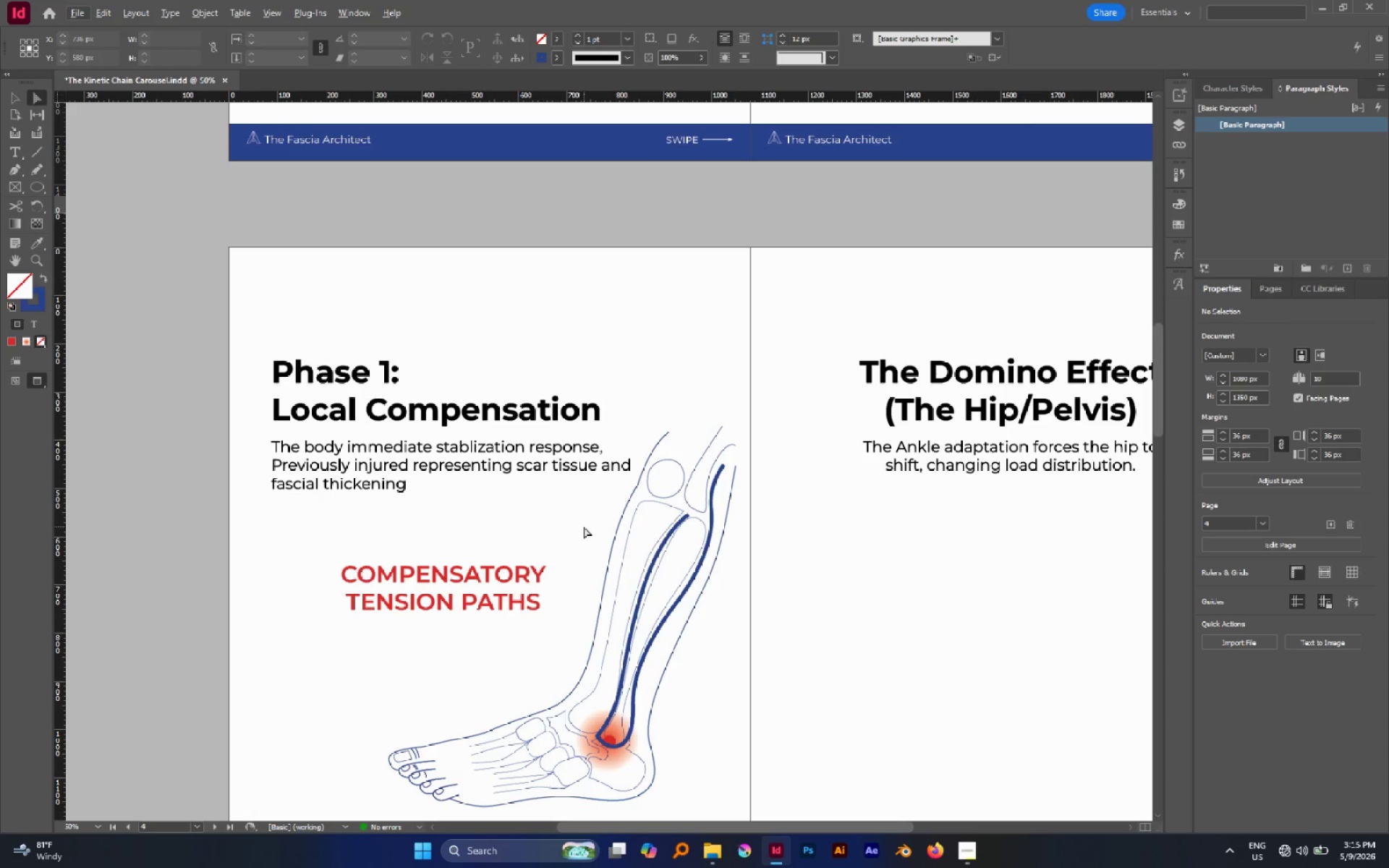 
wait(7.48)
 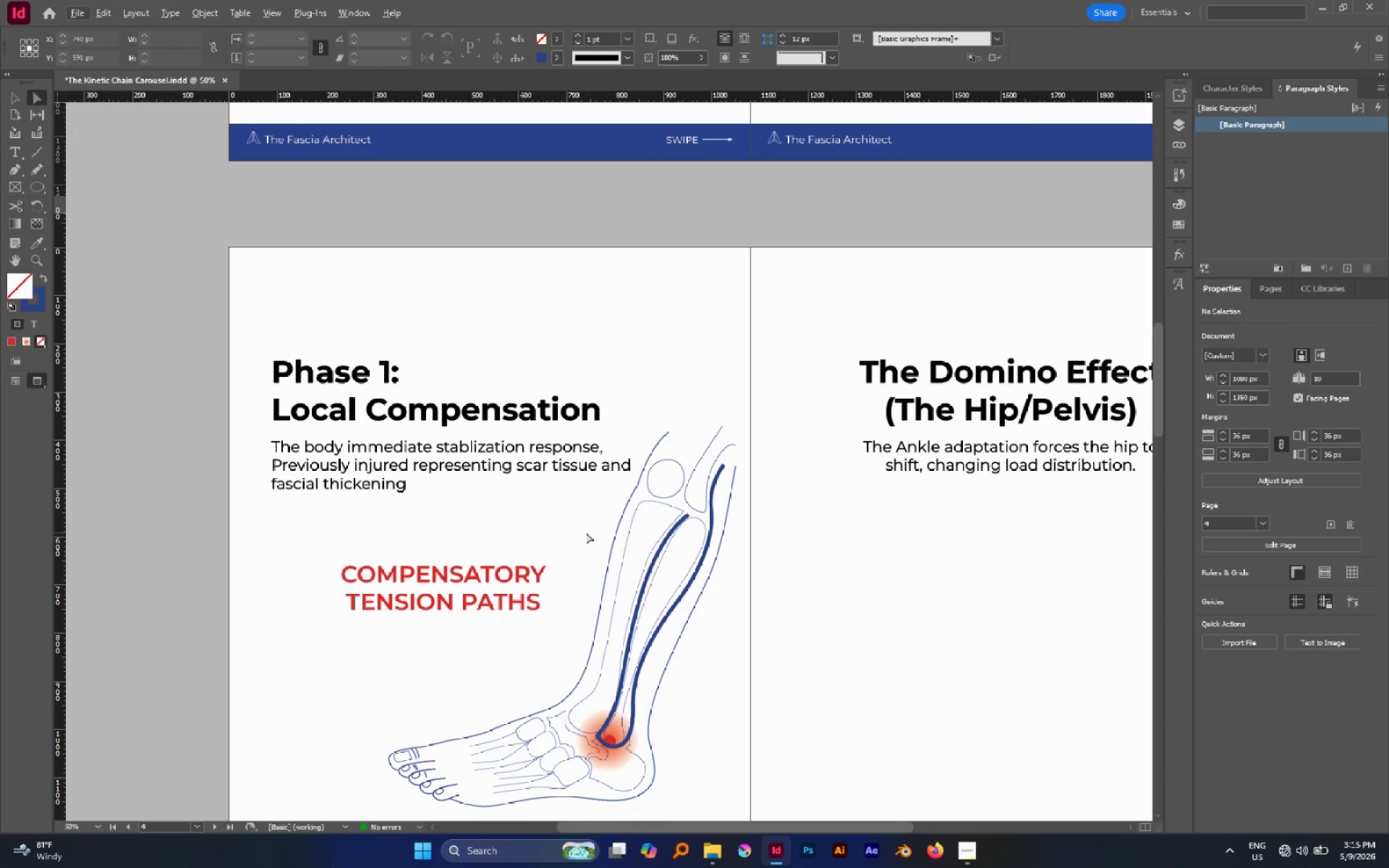 
key(V)
 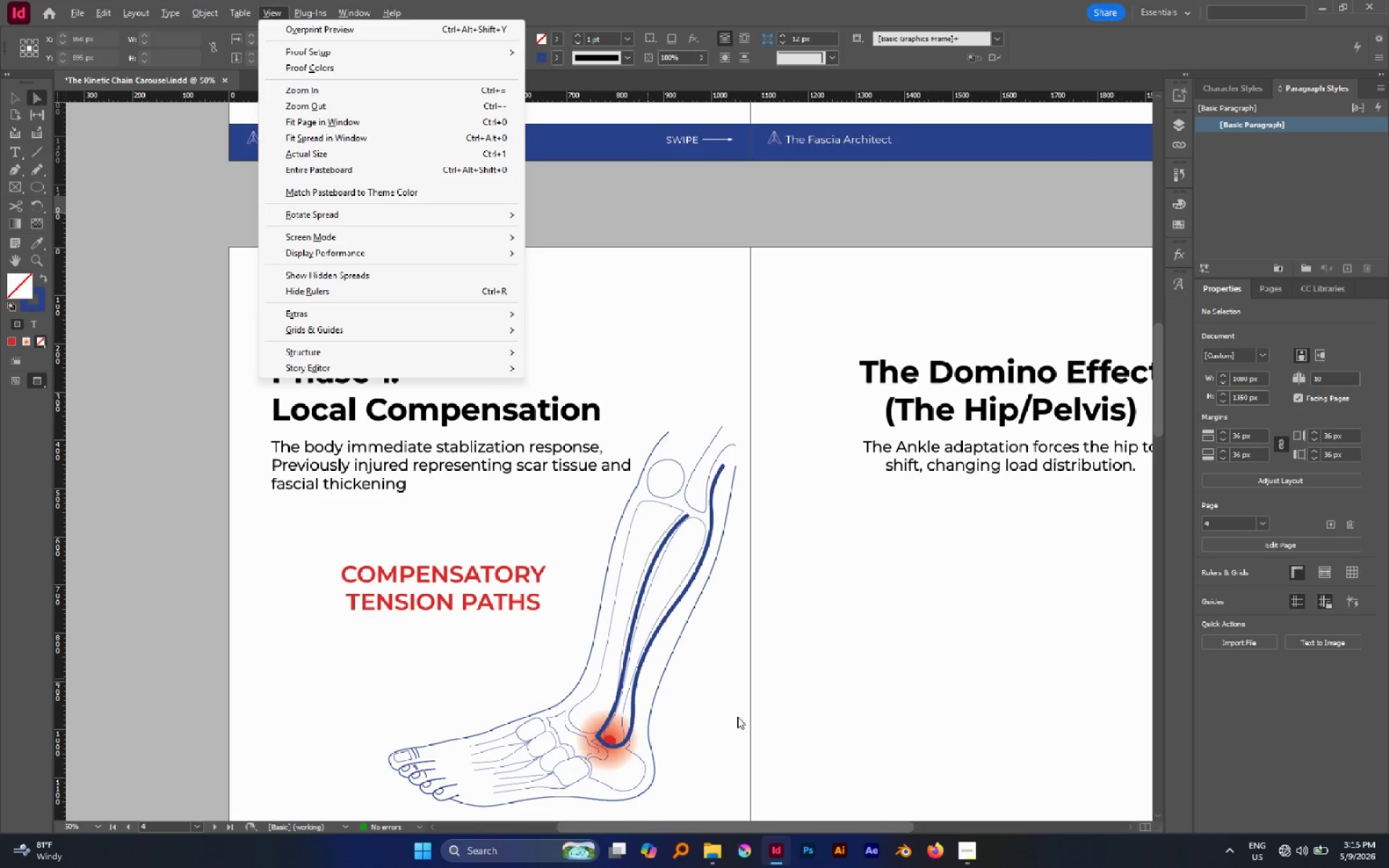 
left_click([737, 716])
 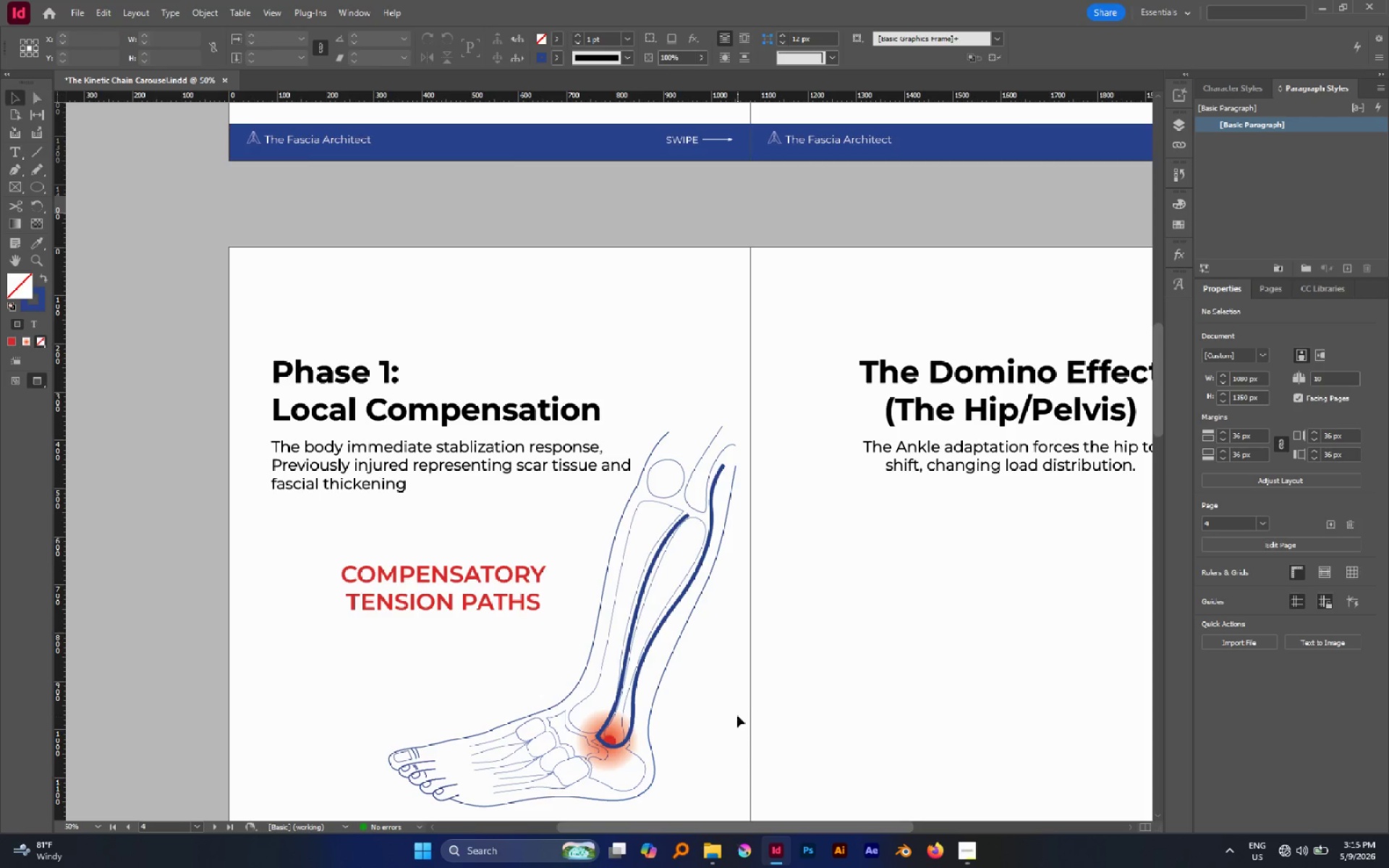 
key(V)
 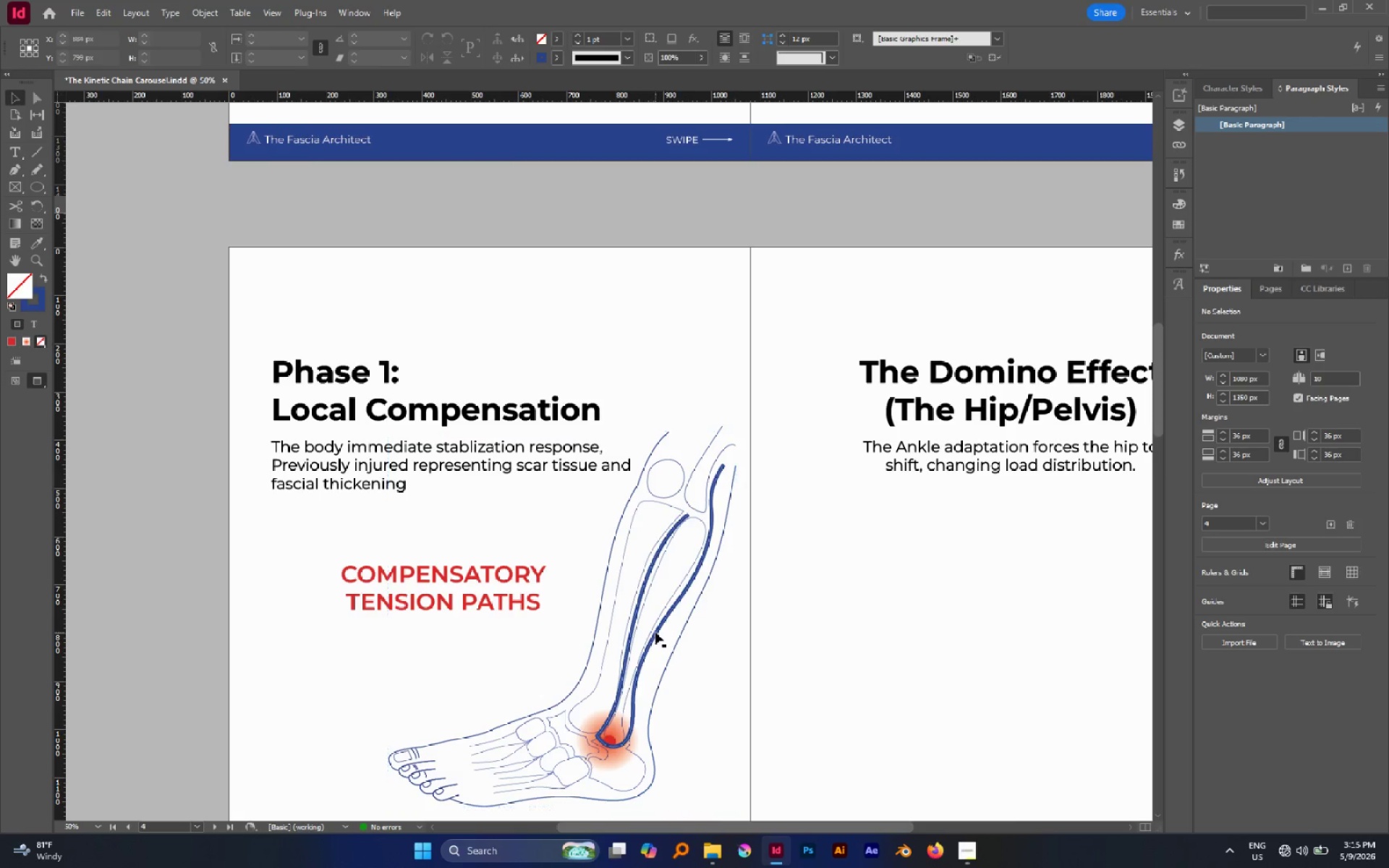 
left_click([656, 632])
 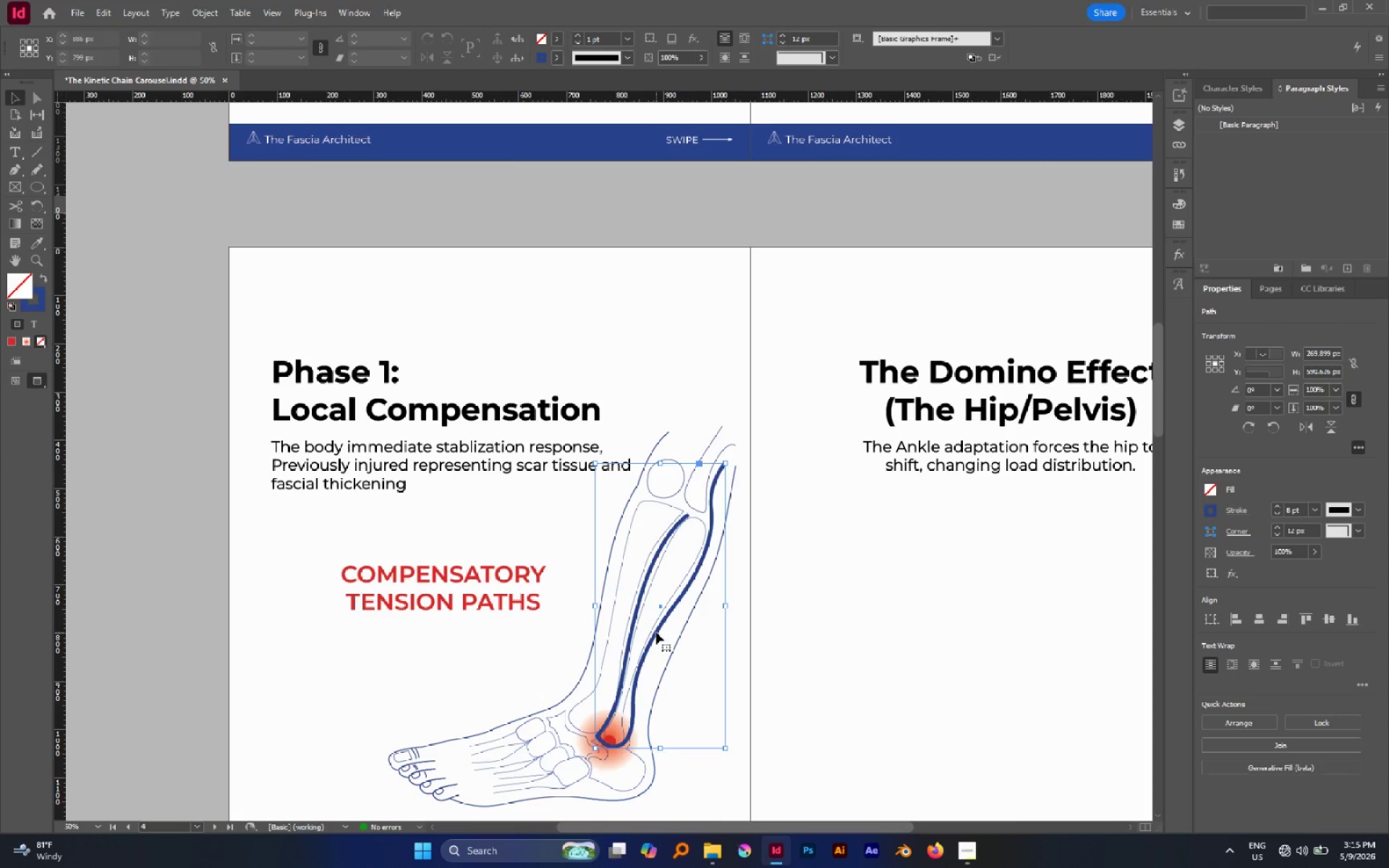 
key(Control+Shift+BracketLeft)
 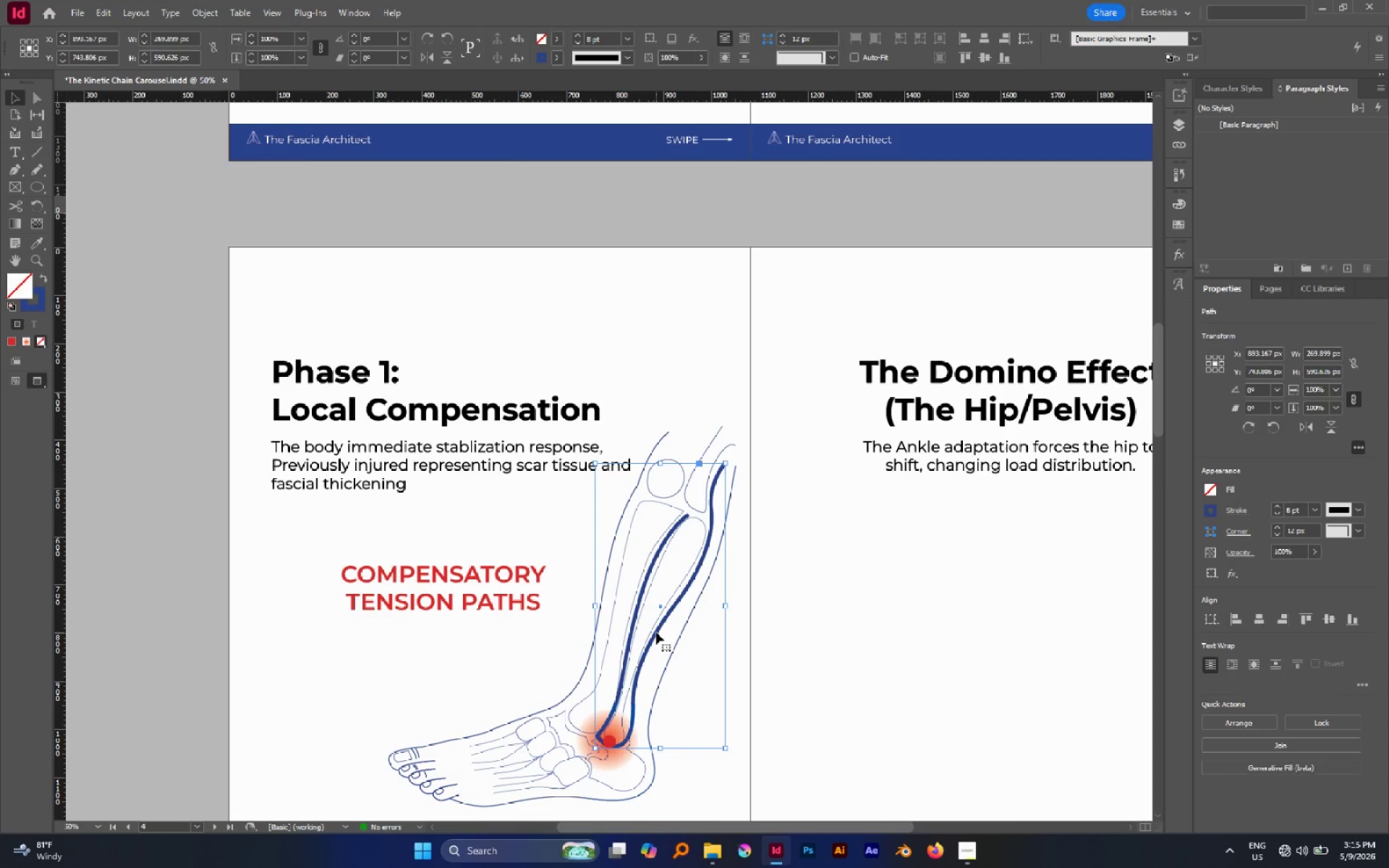 
left_click([829, 690])
 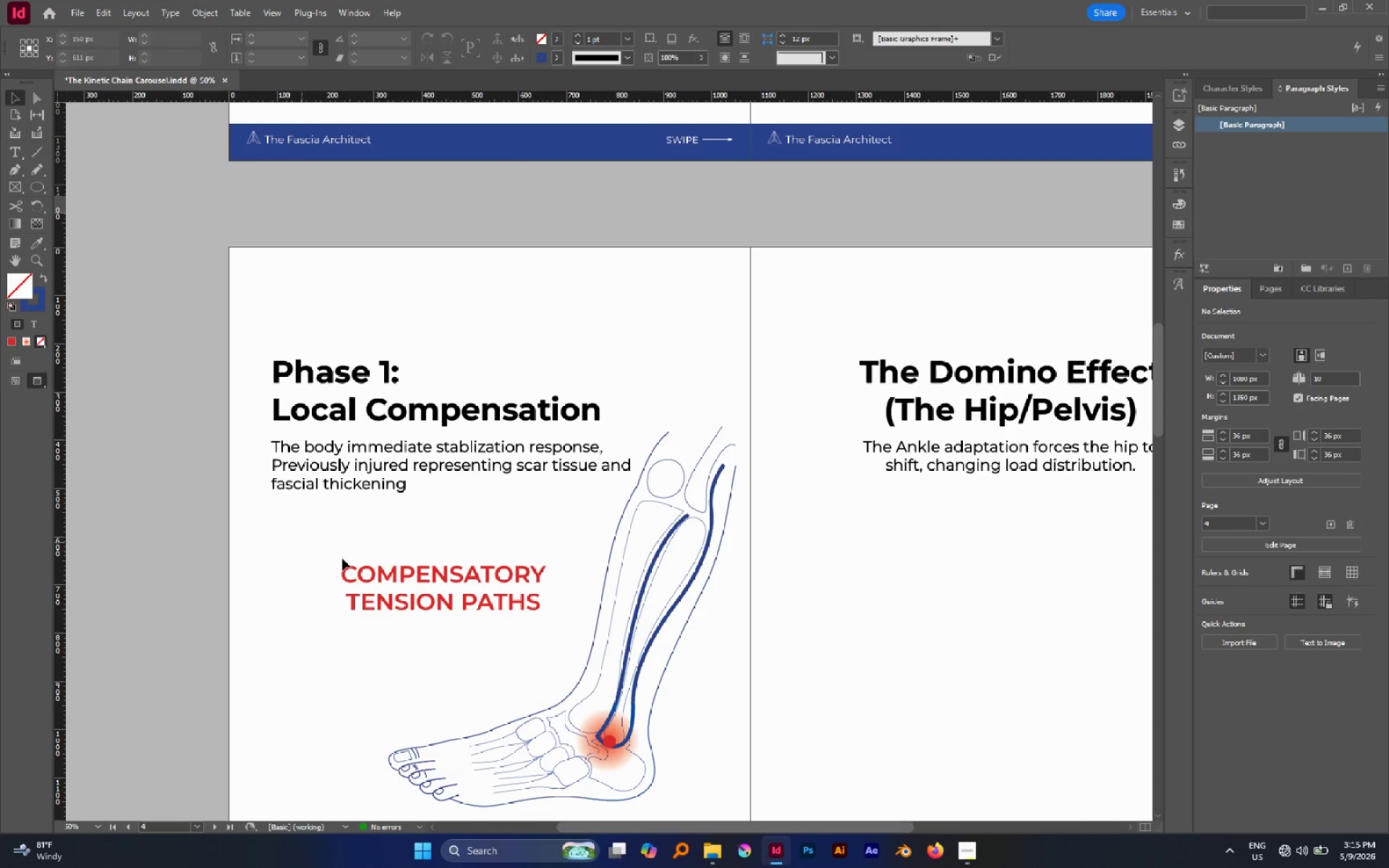 
left_click_drag(start_coordinate=[435, 578], to_coordinate=[396, 589])
 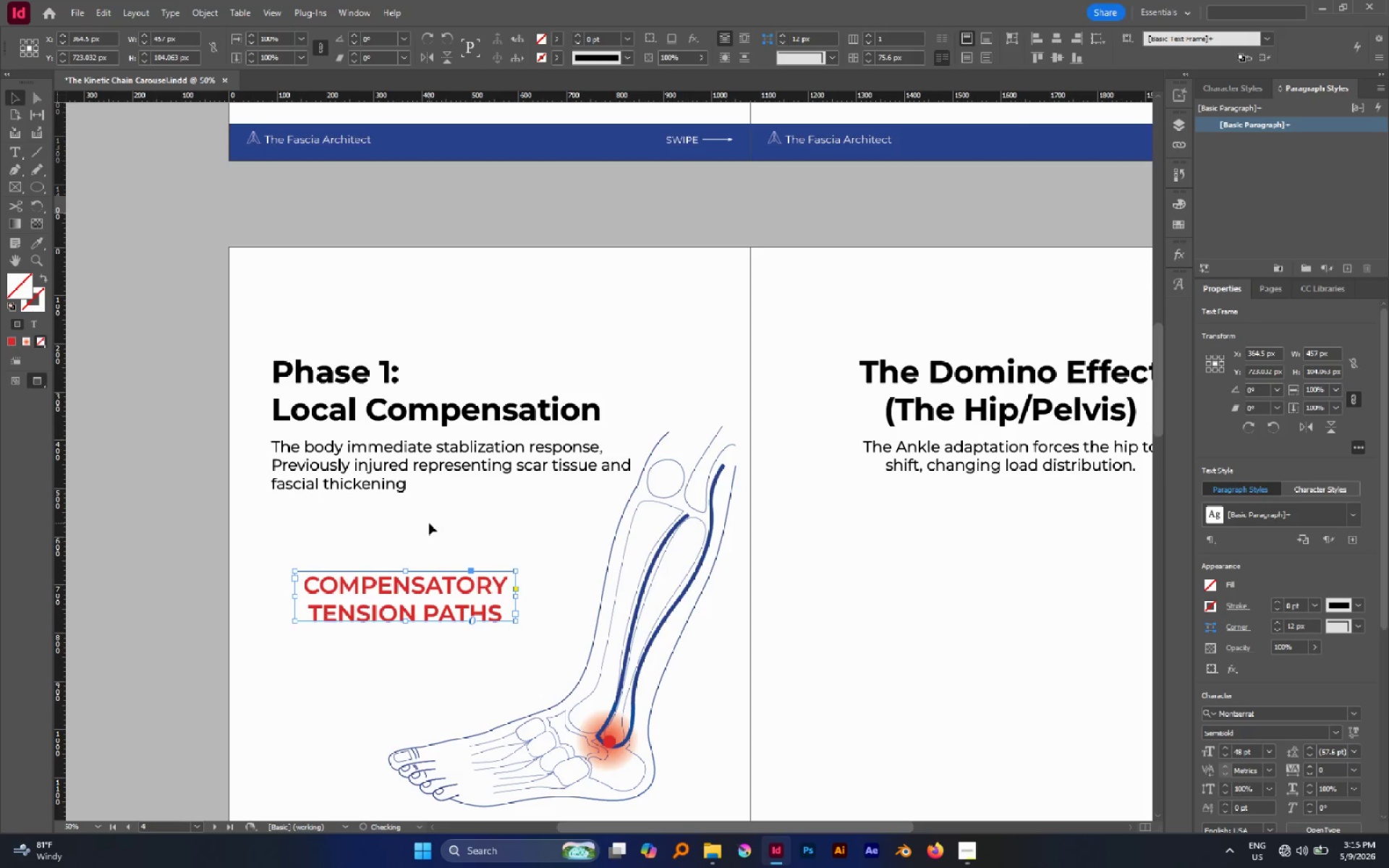 
left_click([429, 523])
 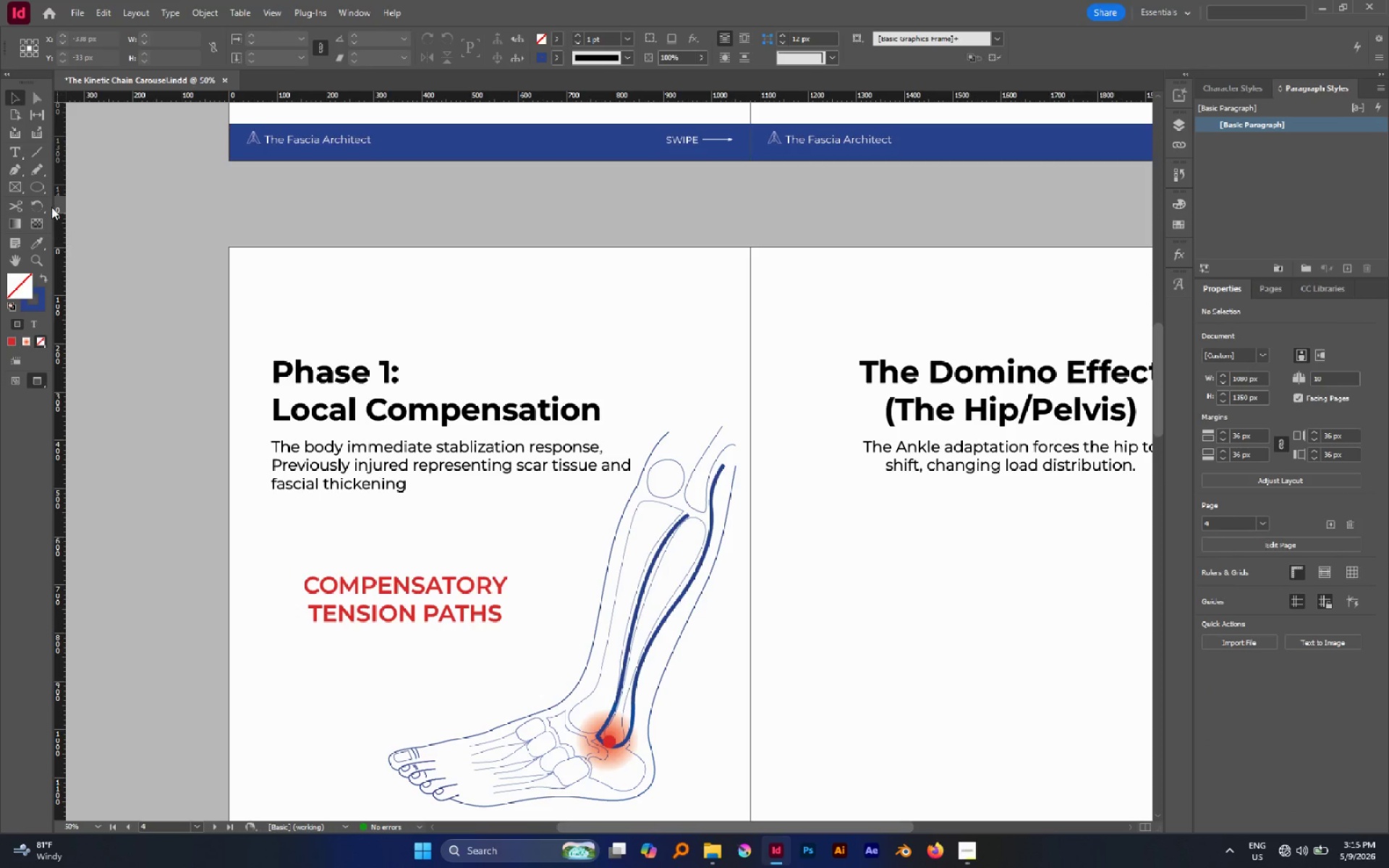 
left_click([12, 175])
 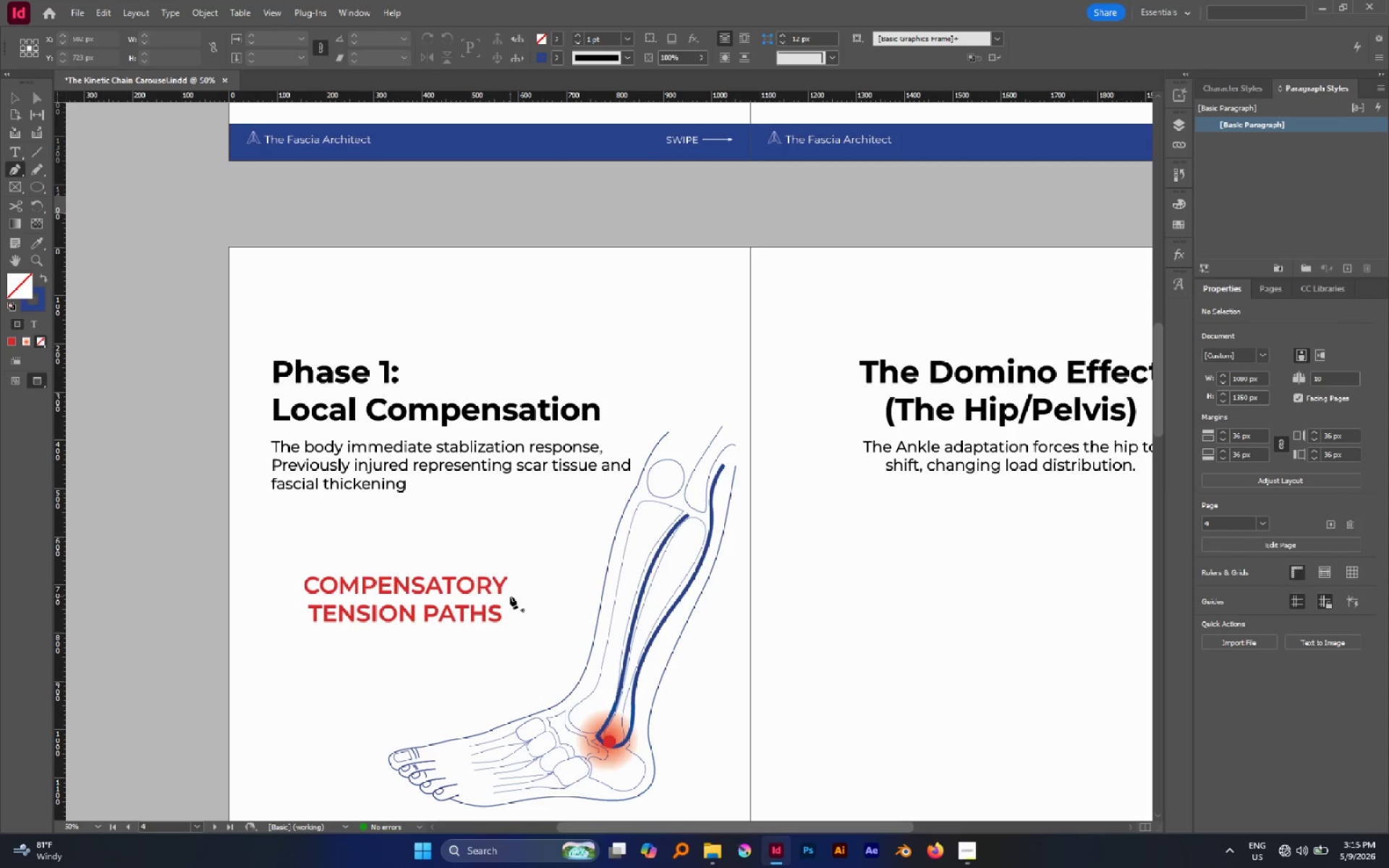 
left_click([510, 596])
 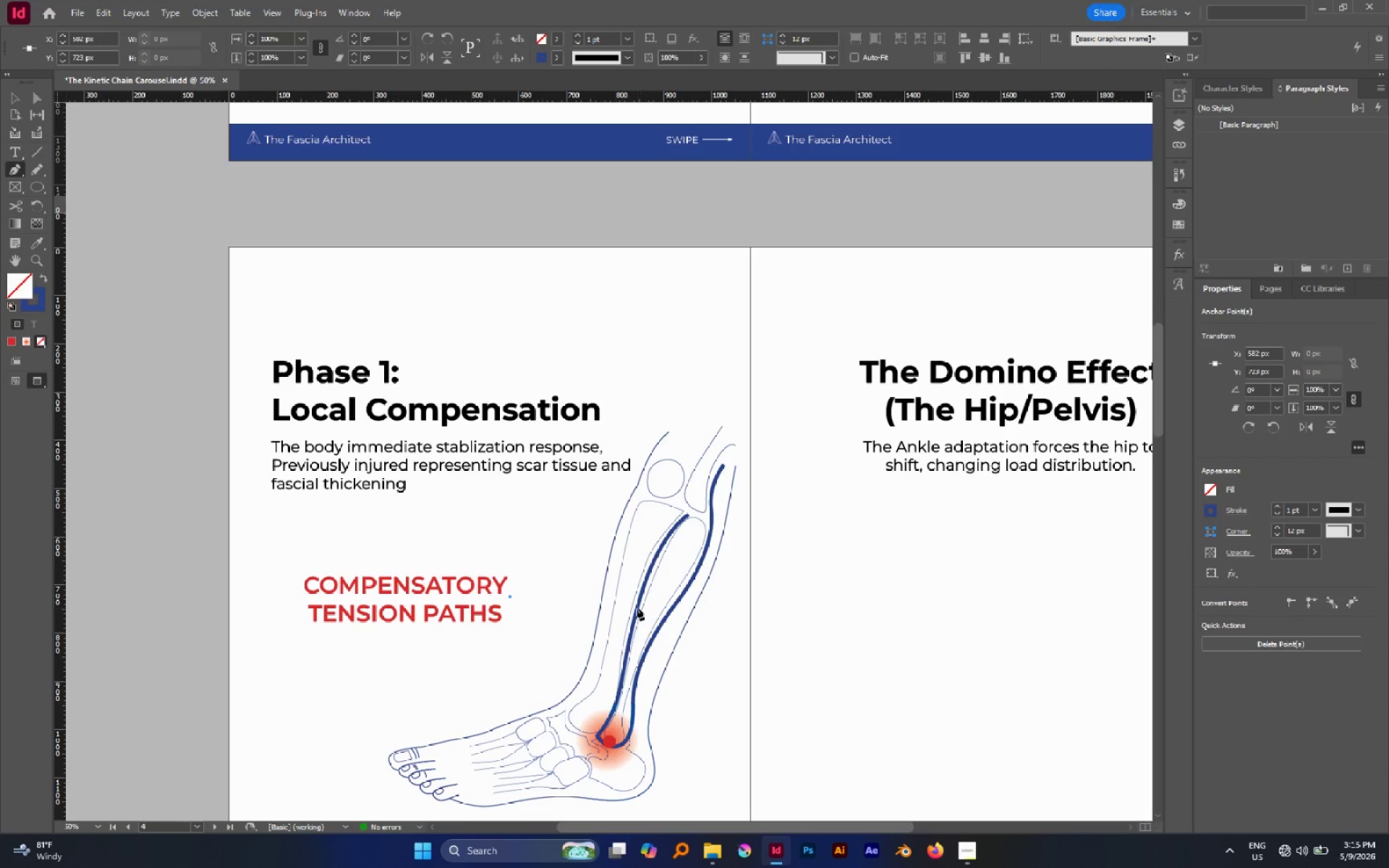 
left_click([637, 608])
 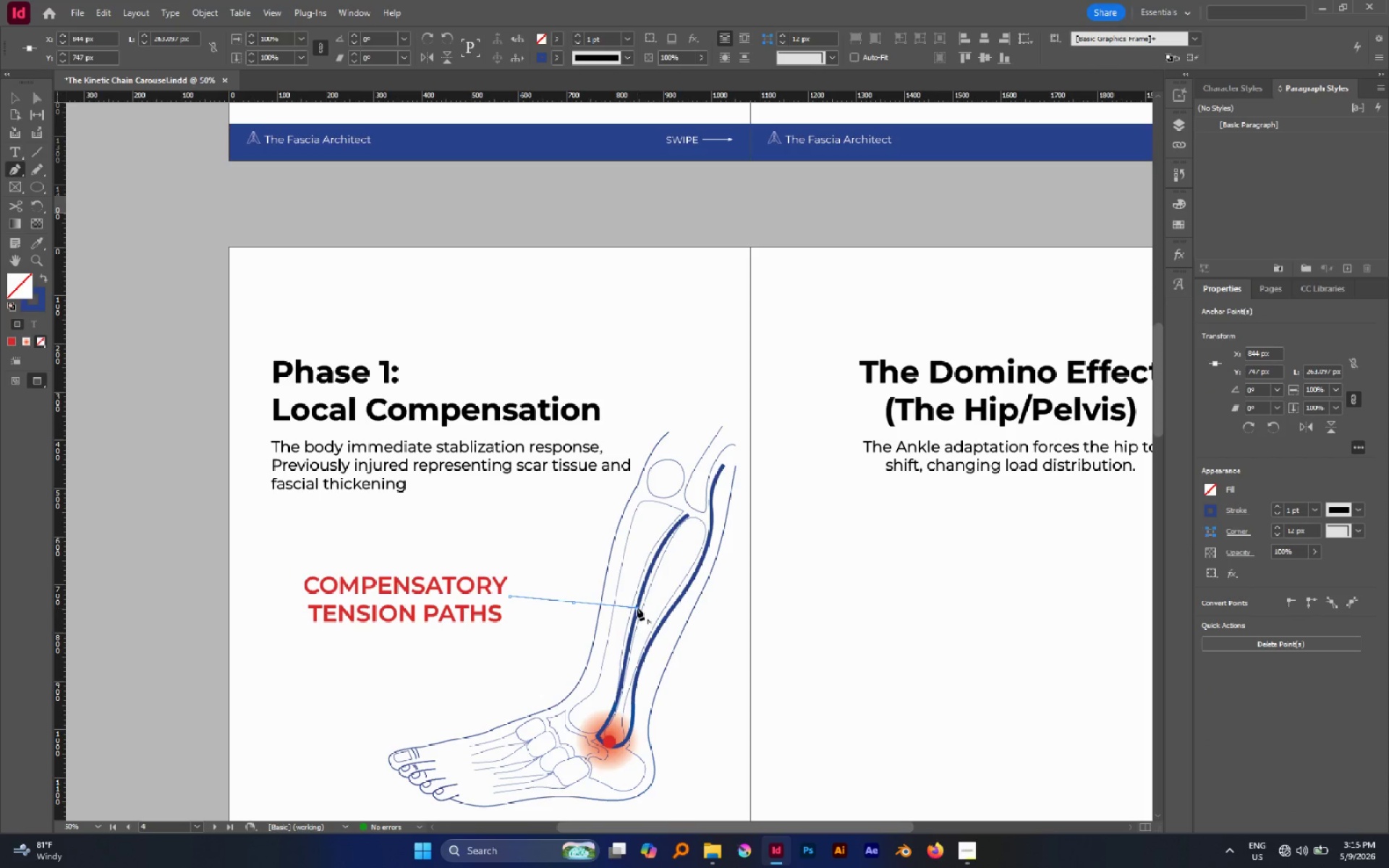 
key(V)
 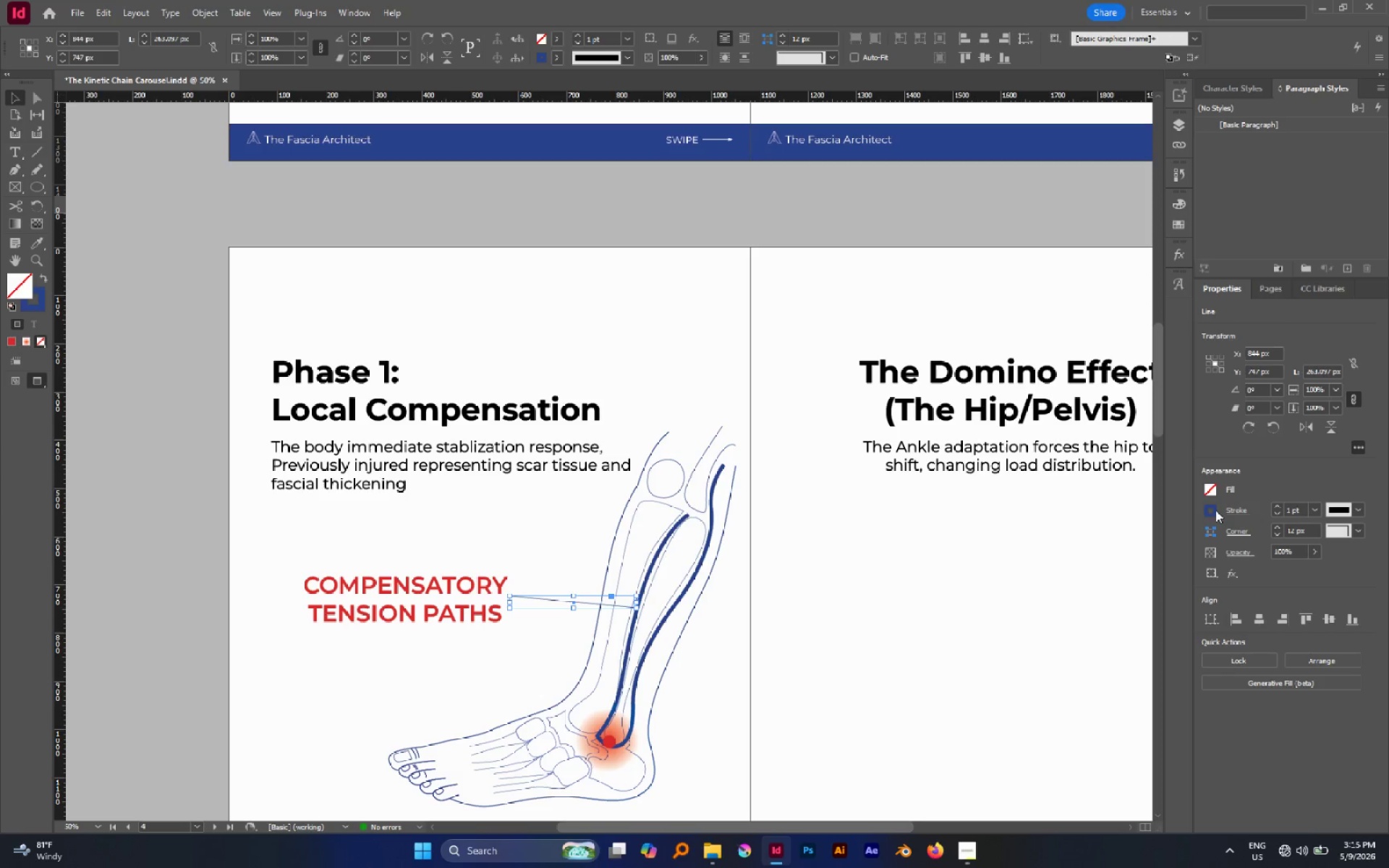 
left_click([1177, 212])
 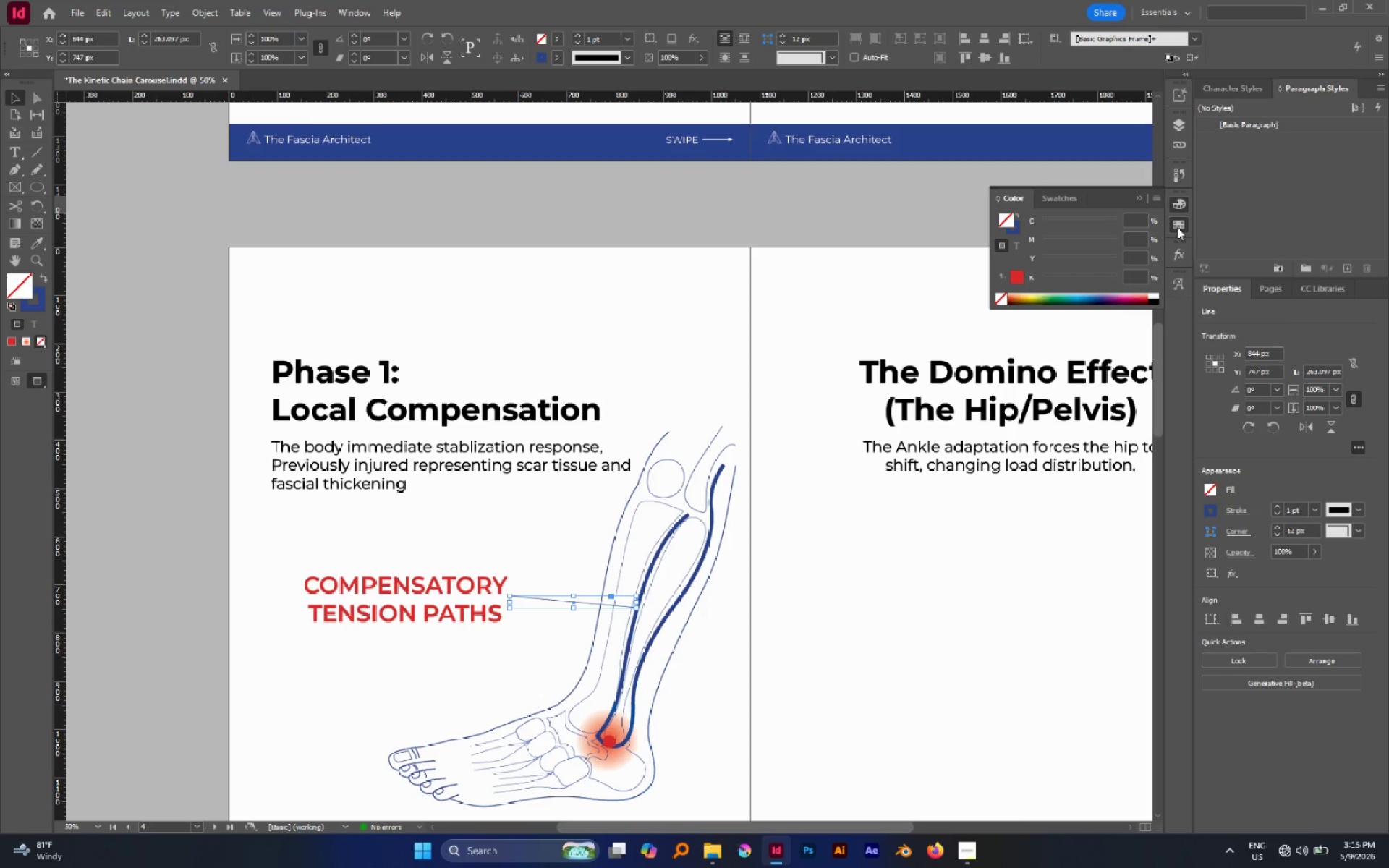 
left_click([1177, 227])
 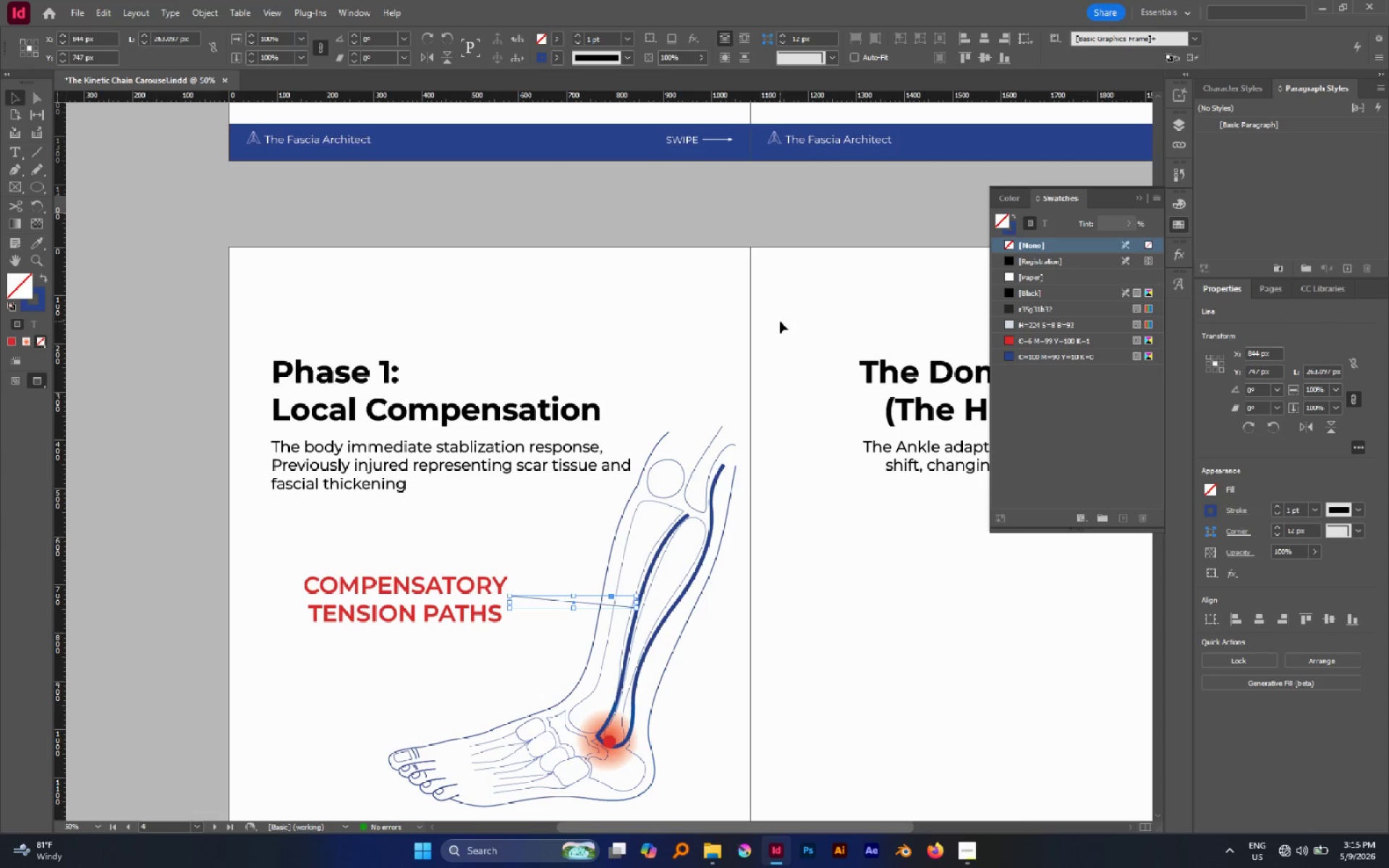 
key(X)
 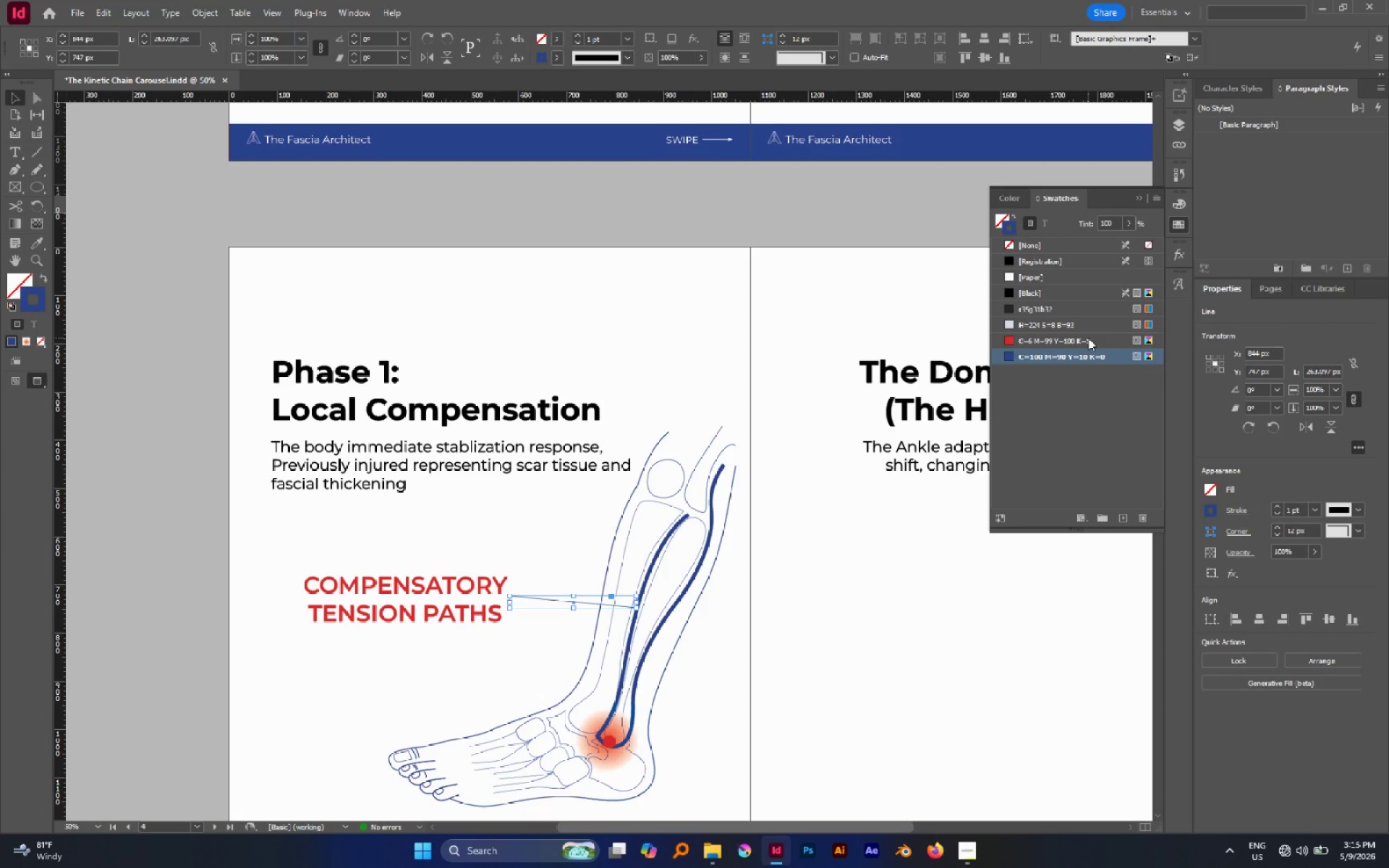 
left_click([1088, 338])
 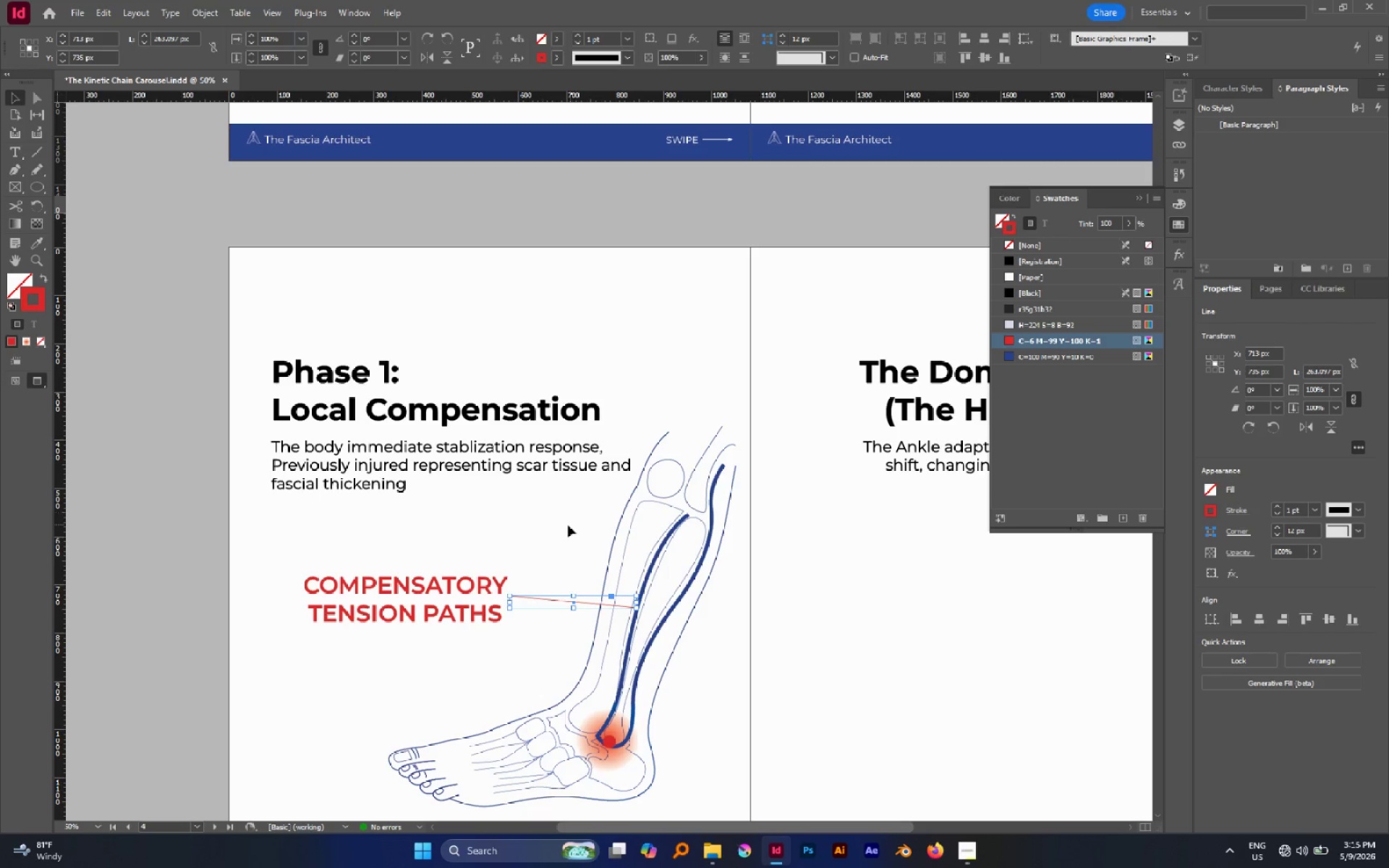 
left_click([567, 526])
 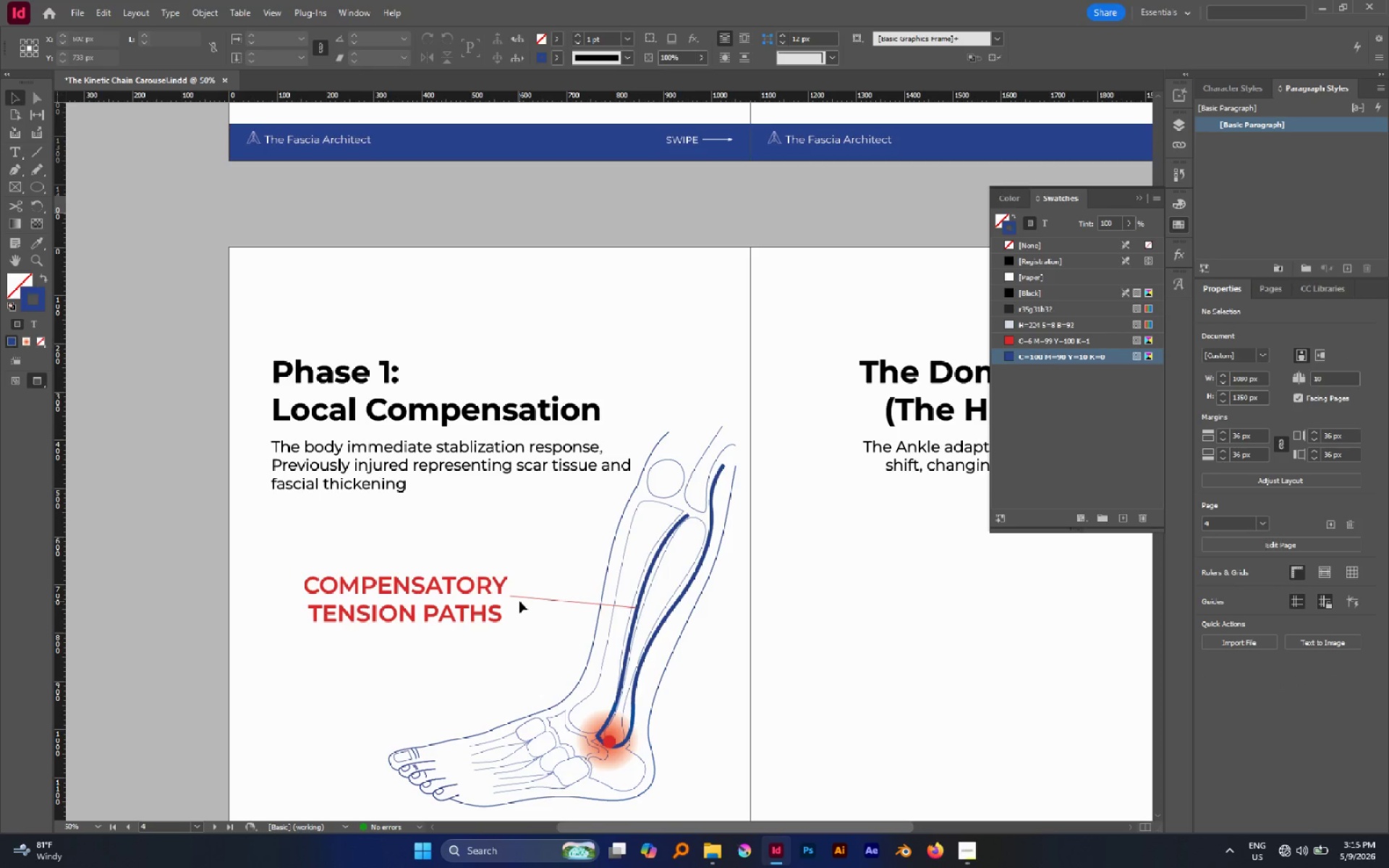 
left_click([521, 599])
 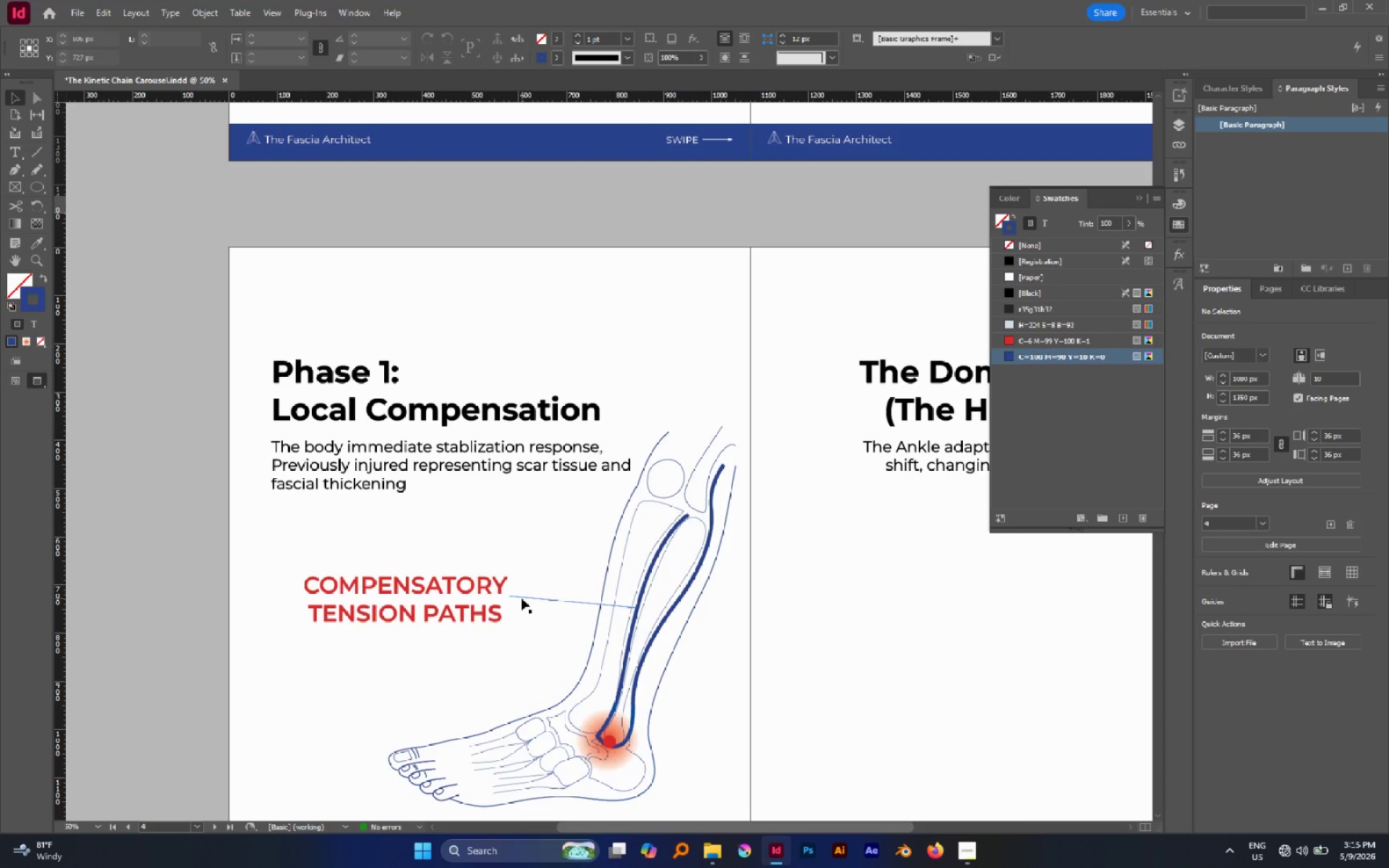 
left_click([522, 598])
 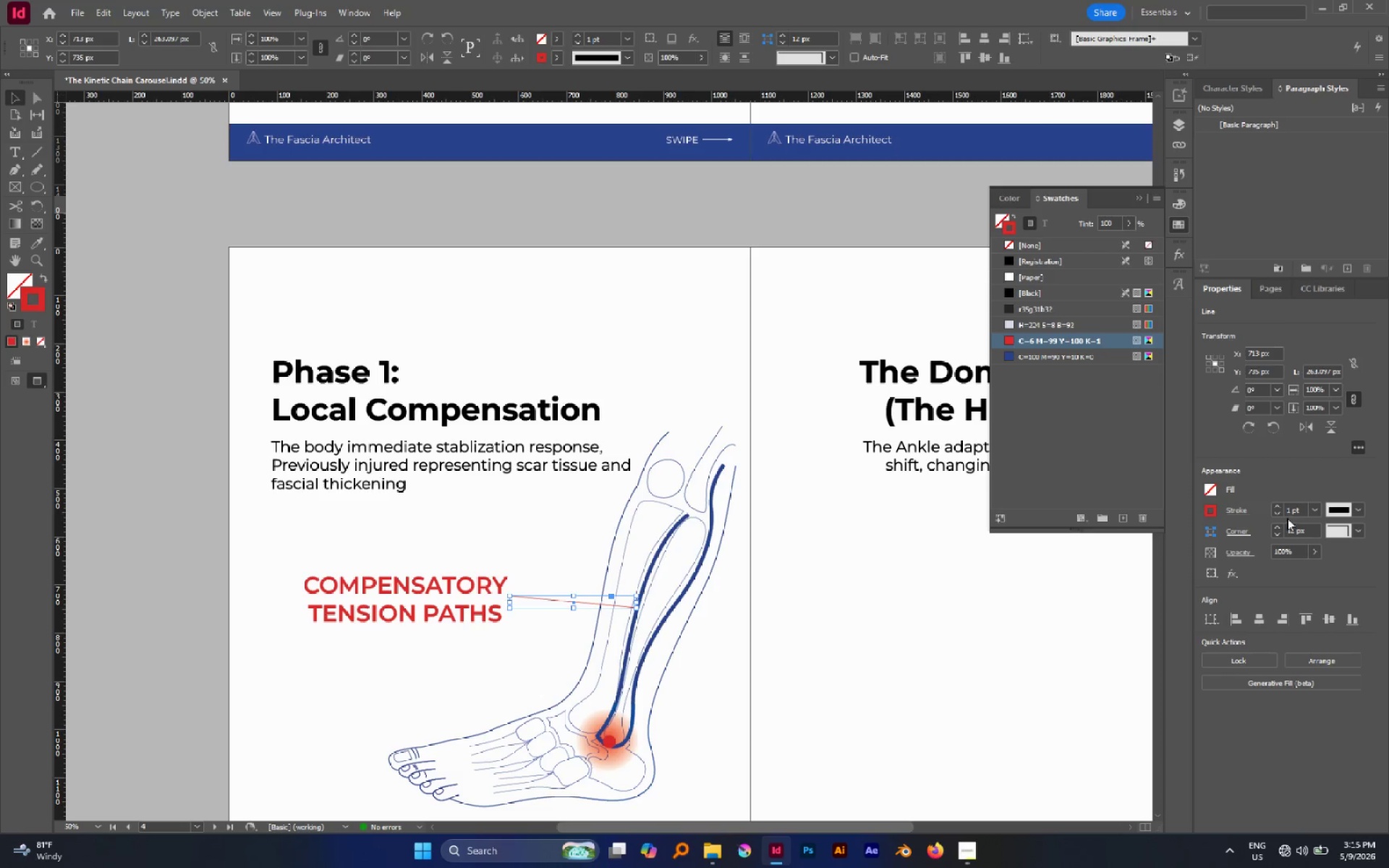 
double_click([1278, 506])
 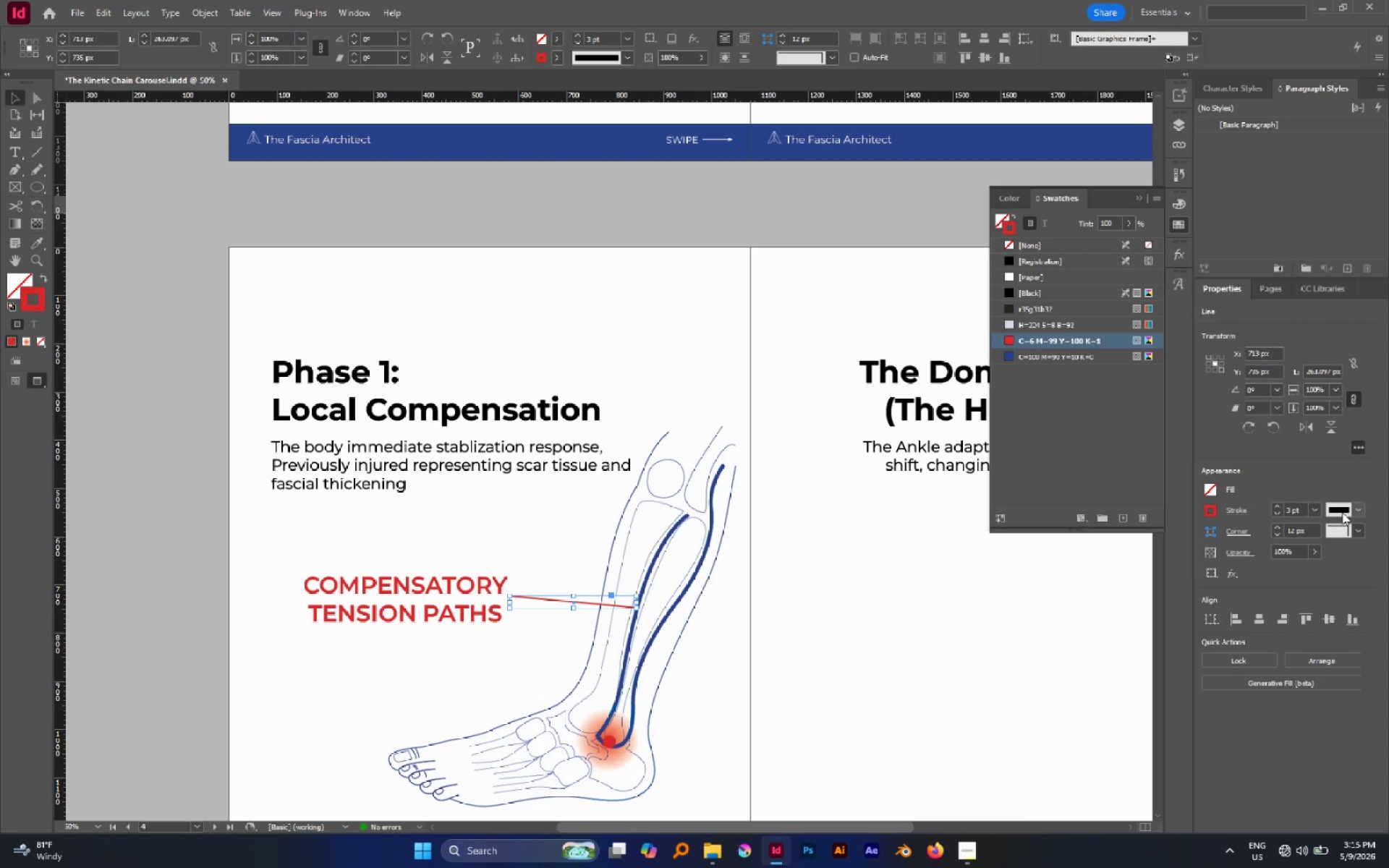 
left_click([1243, 512])
 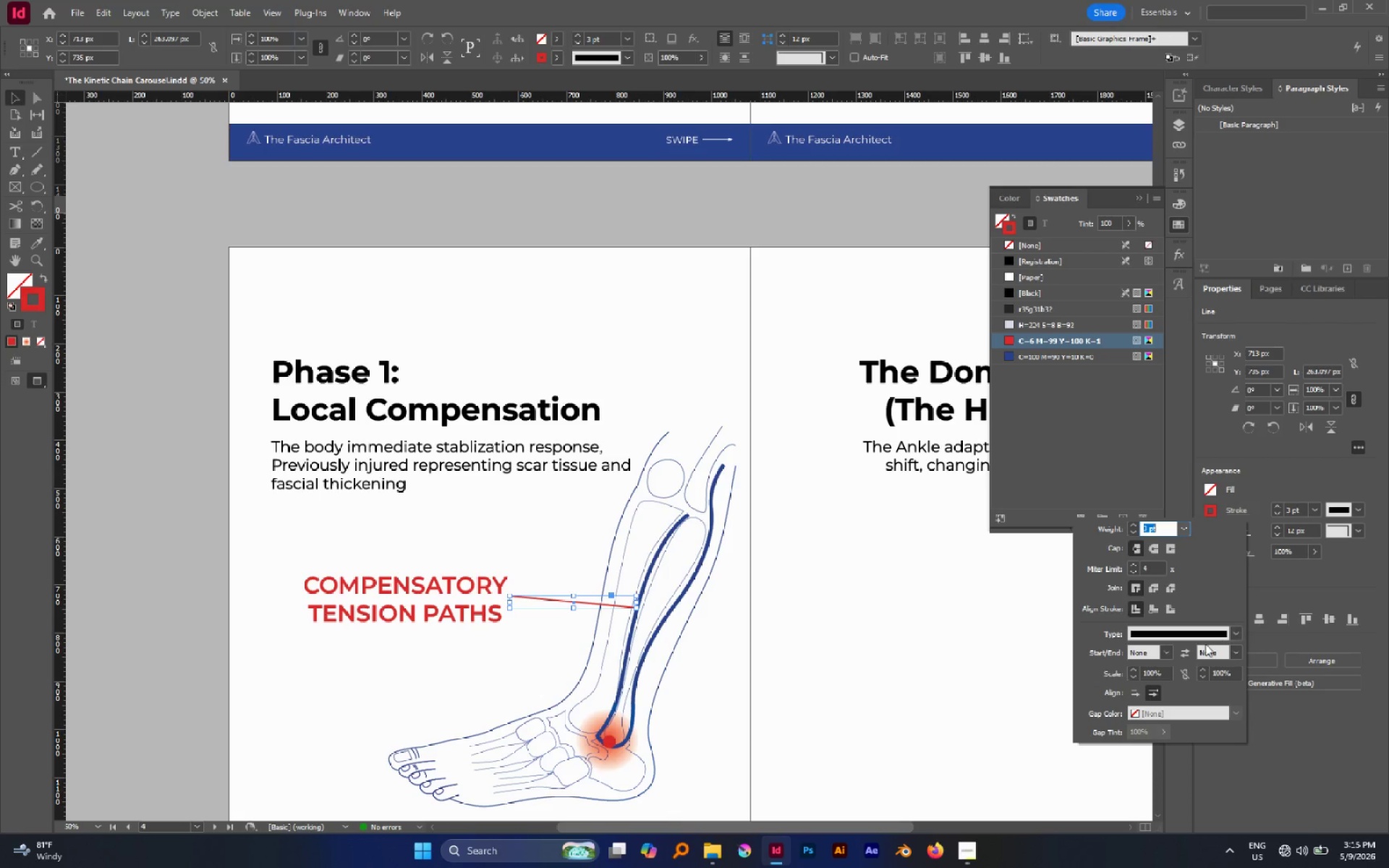 
left_click([1166, 655])
 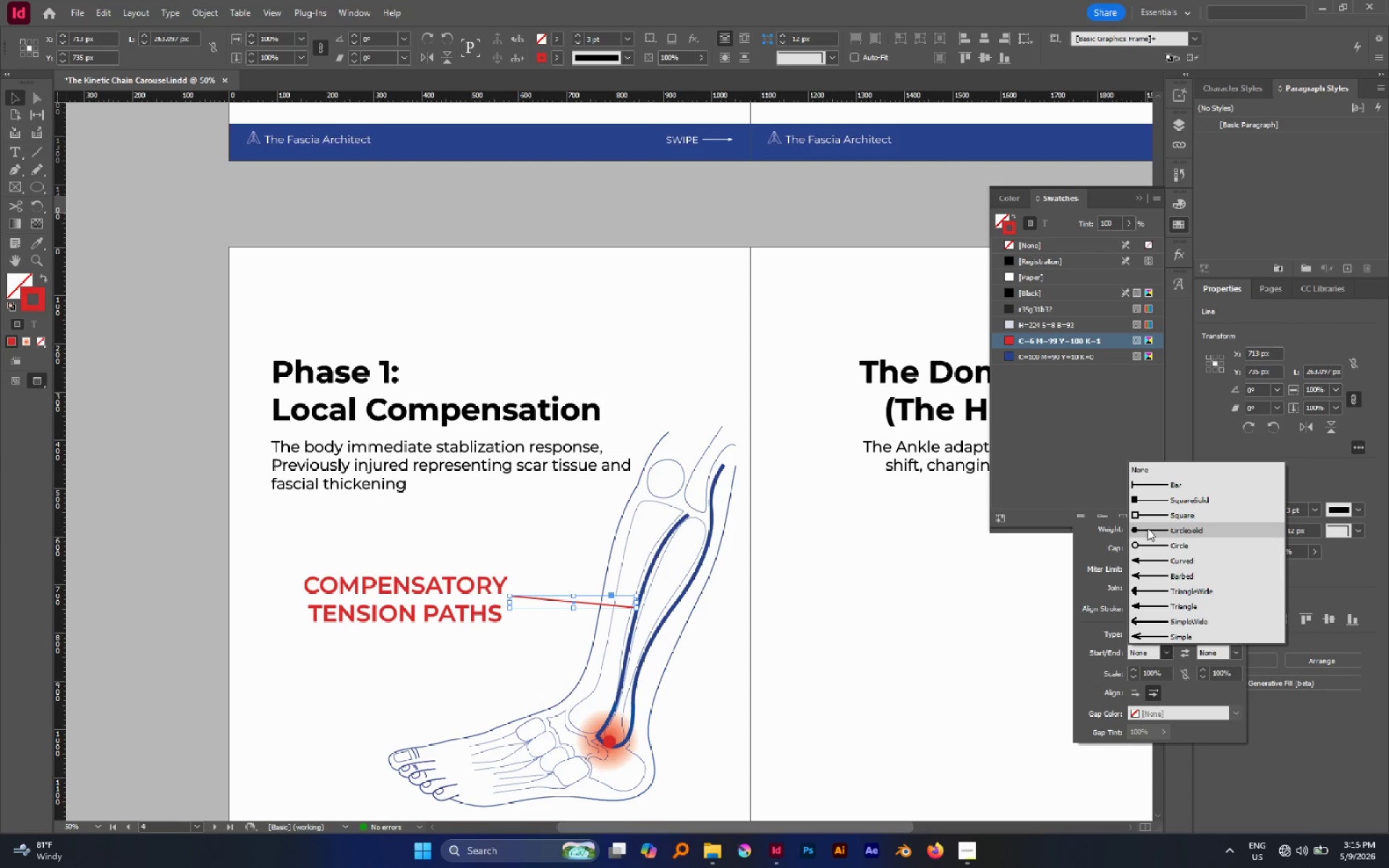 
left_click([1147, 528])
 